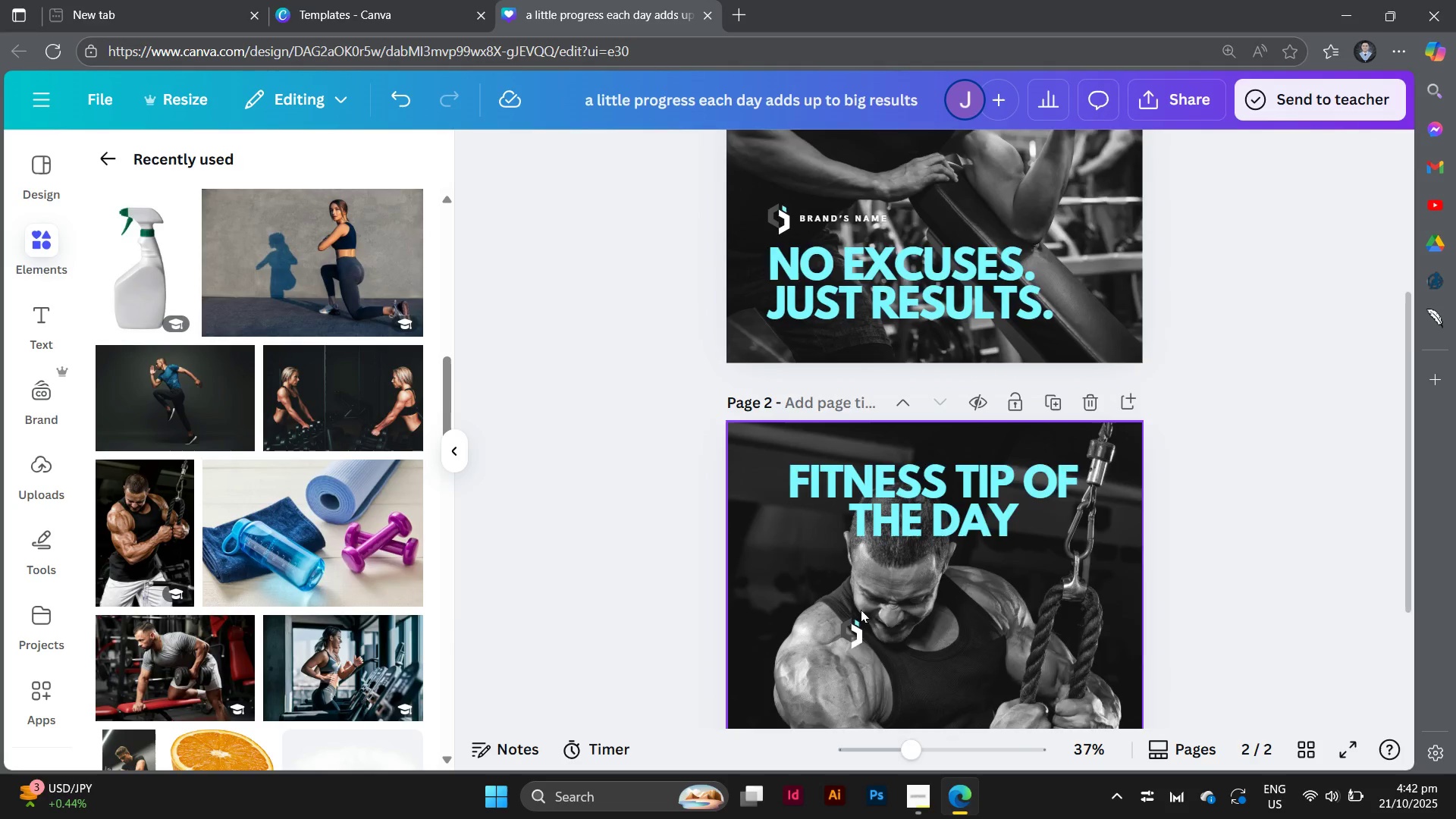 
scroll: coordinate [861, 610], scroll_direction: down, amount: 2.0
 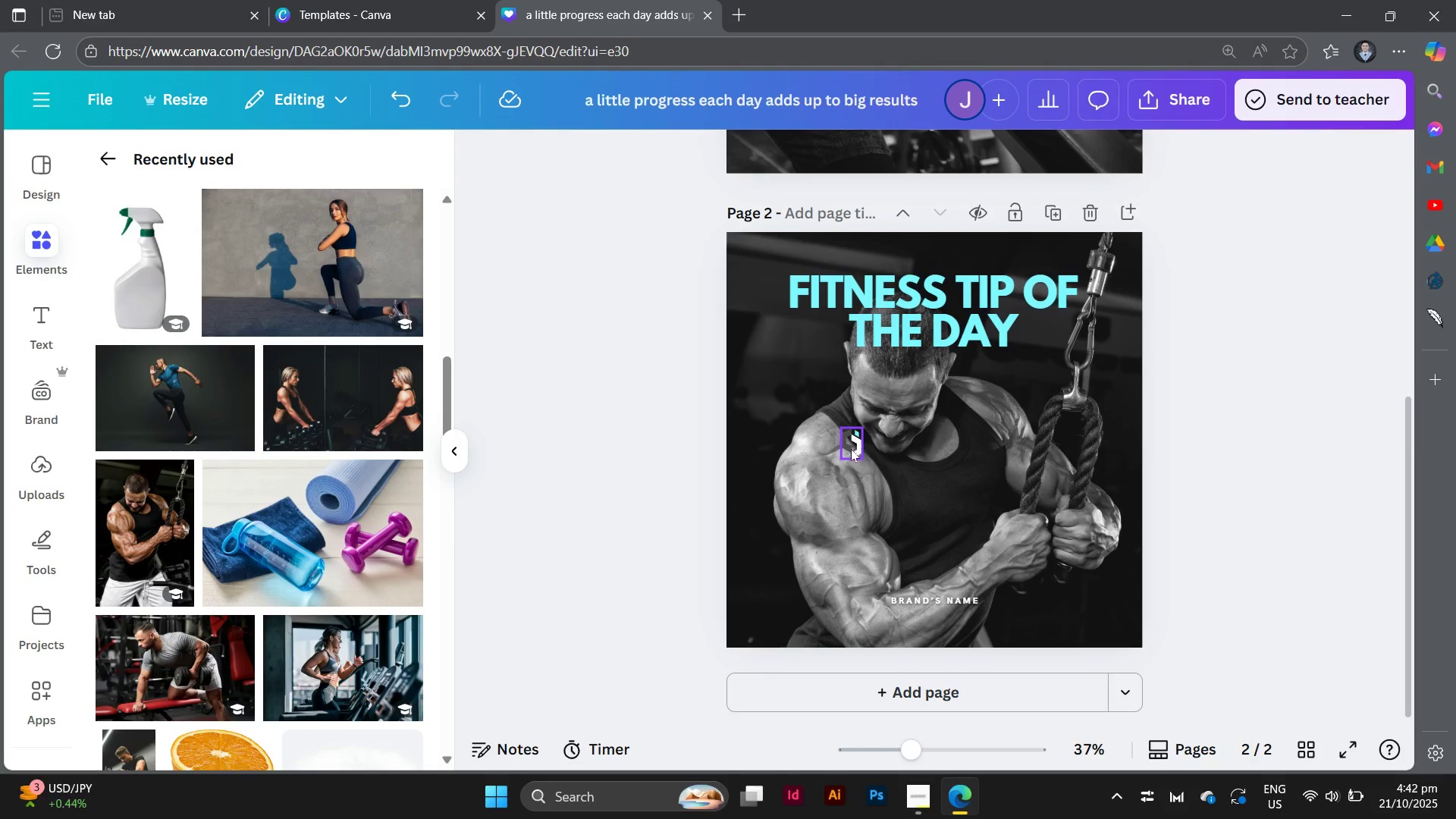 
left_click_drag(start_coordinate=[851, 449], to_coordinate=[945, 523])
 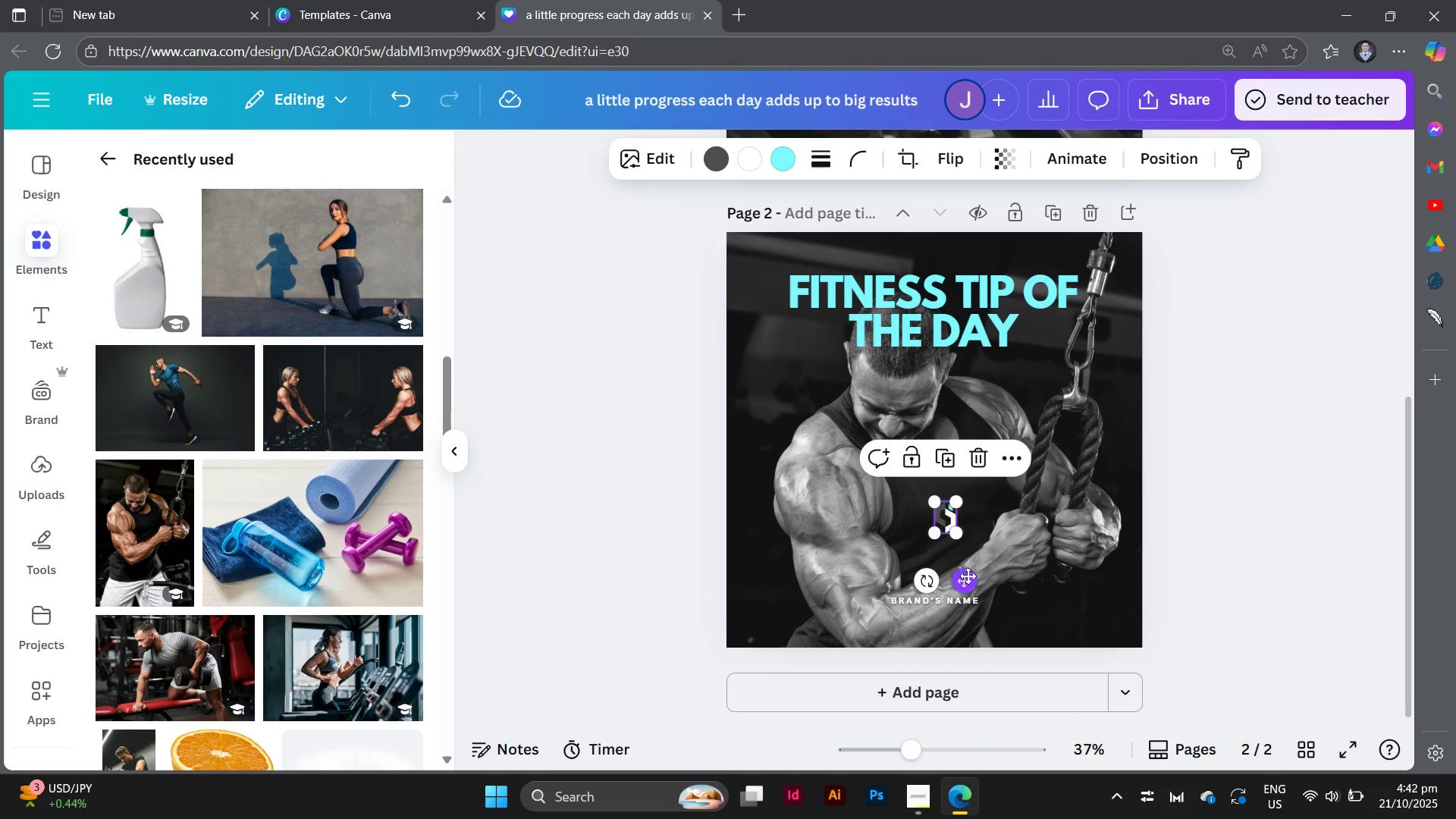 
left_click_drag(start_coordinate=[968, 576], to_coordinate=[955, 632])
 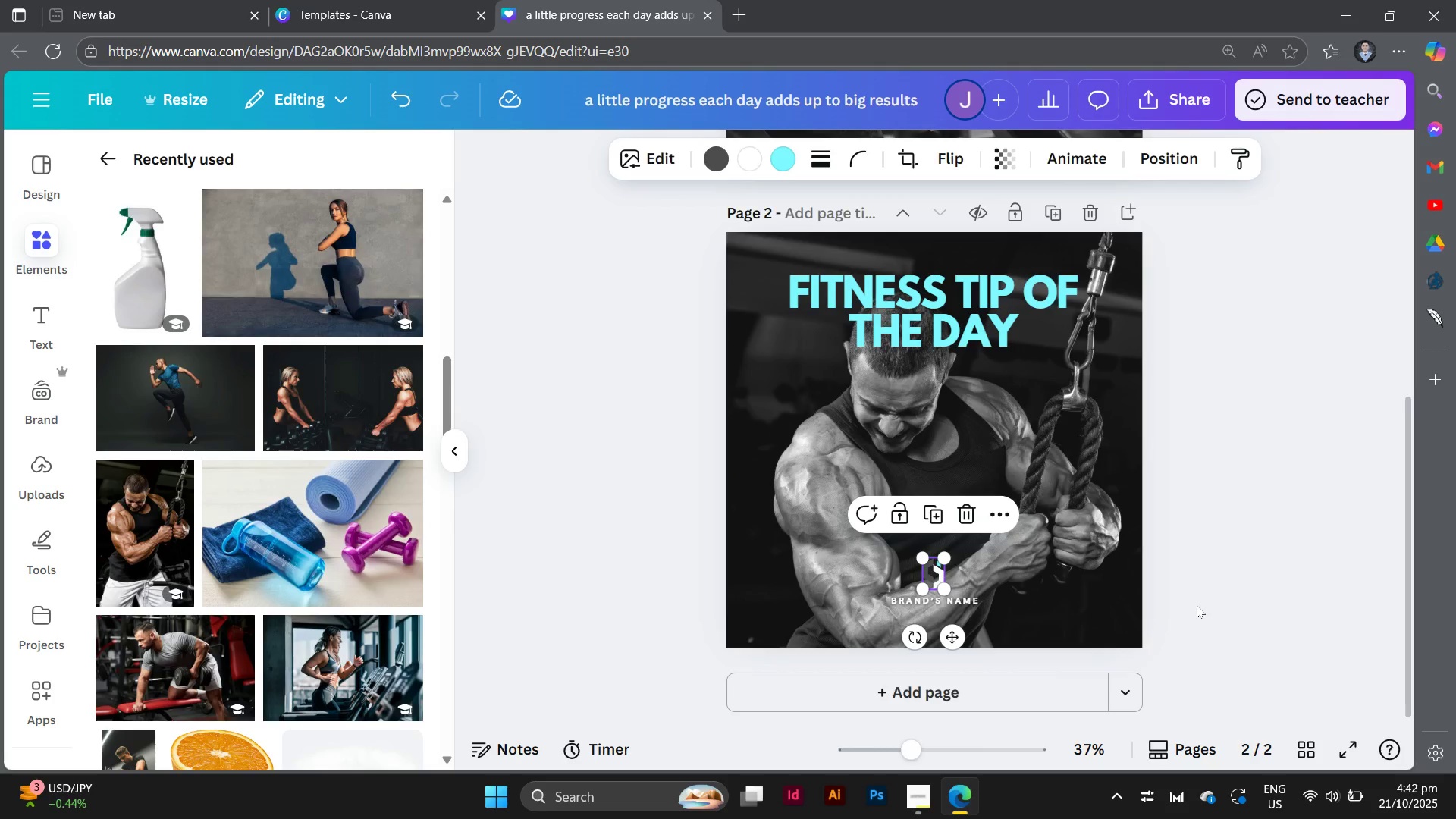 
left_click([1197, 605])
 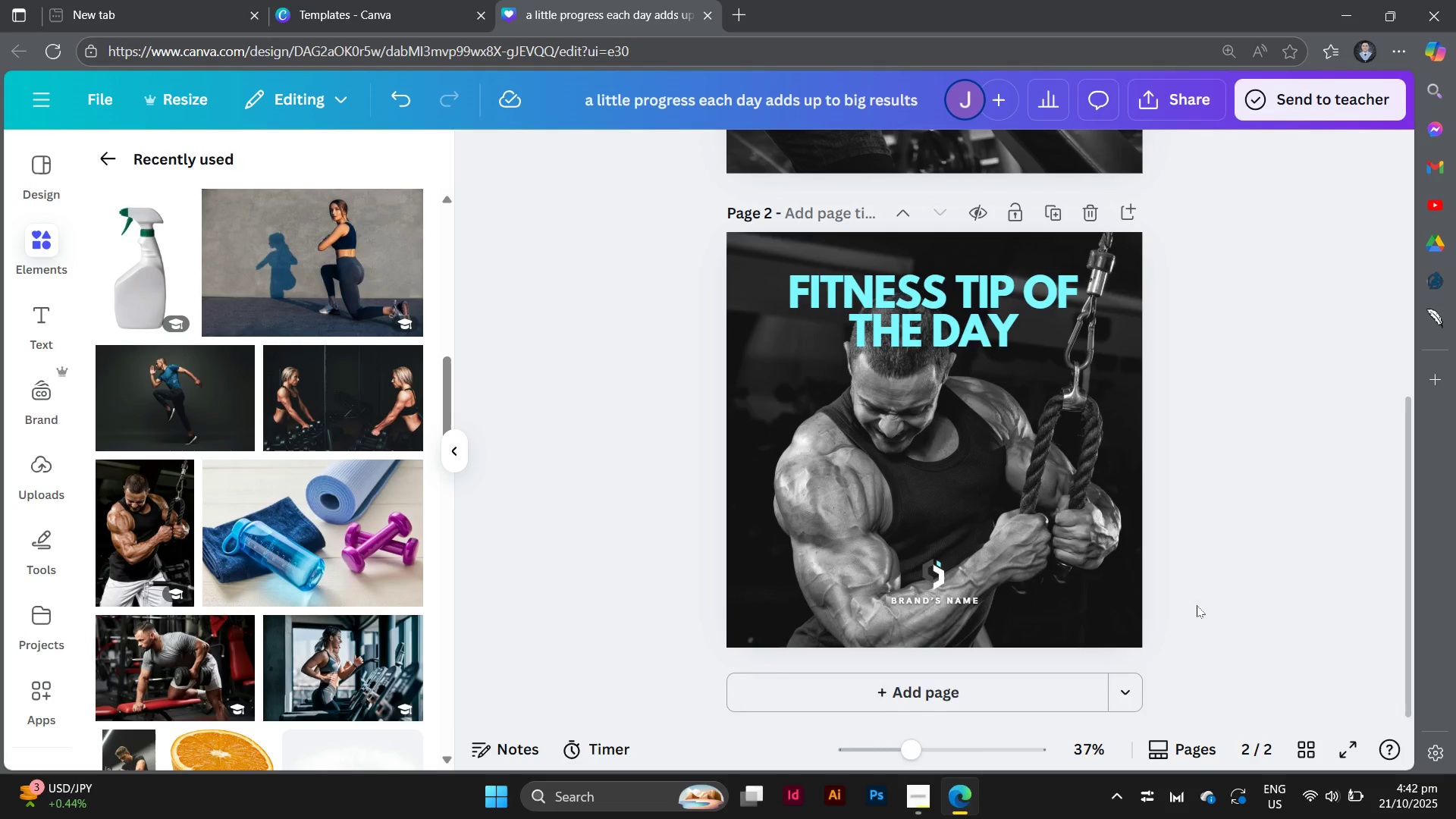 
scroll: coordinate [1197, 605], scroll_direction: up, amount: 1.0
 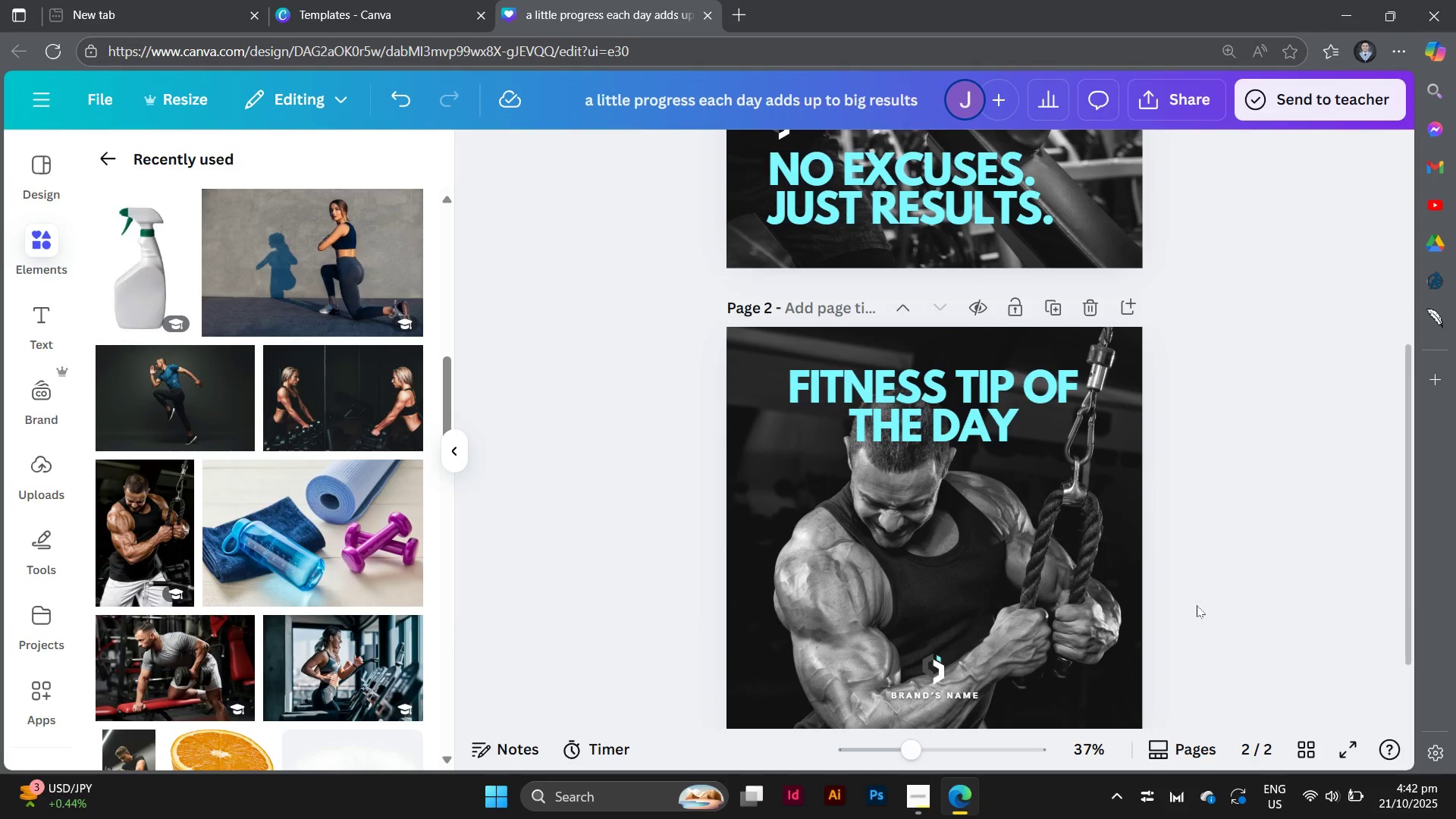 
scroll: coordinate [1197, 605], scroll_direction: down, amount: 1.0
 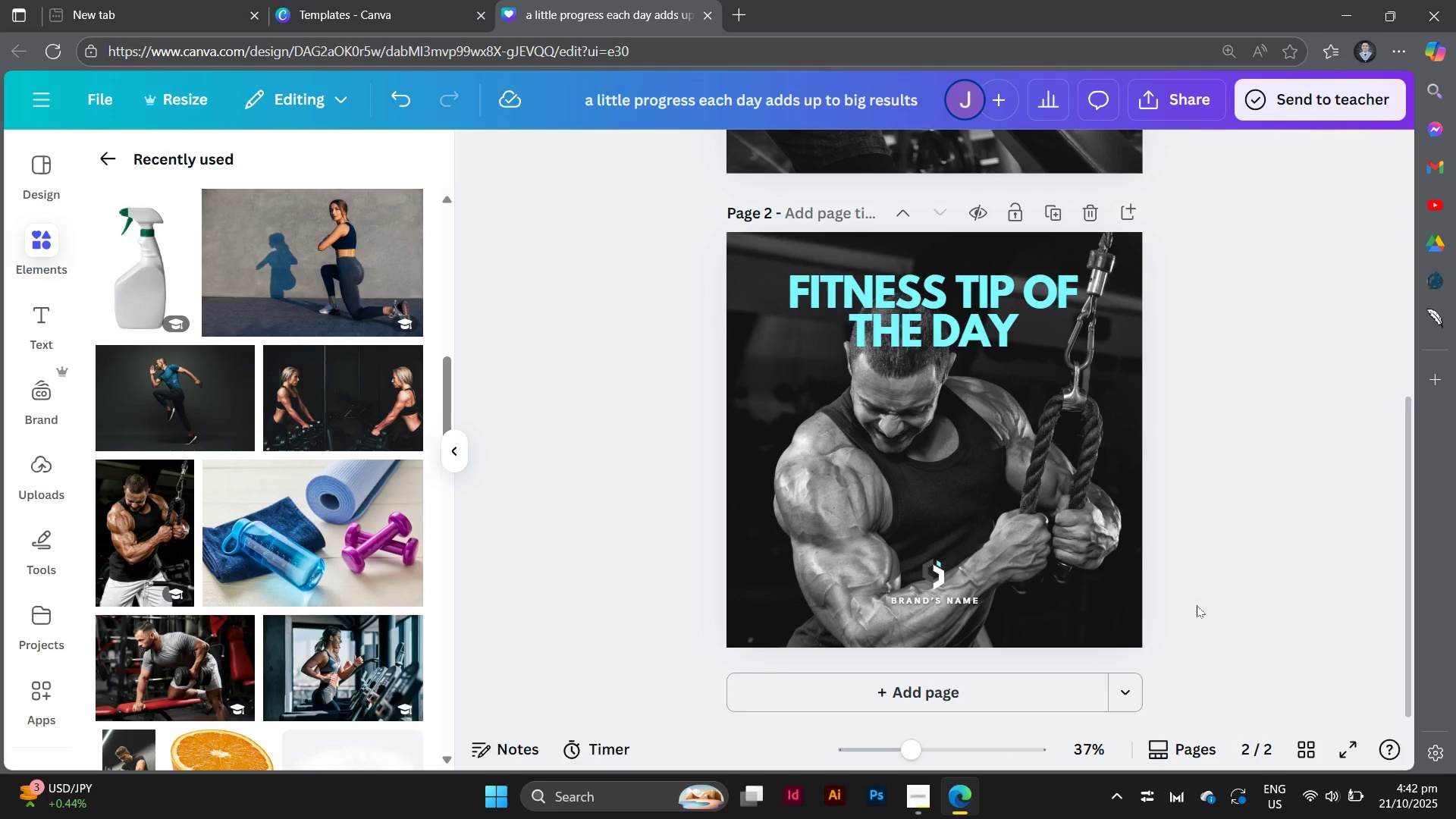 
scroll: coordinate [1197, 605], scroll_direction: up, amount: 1.0
 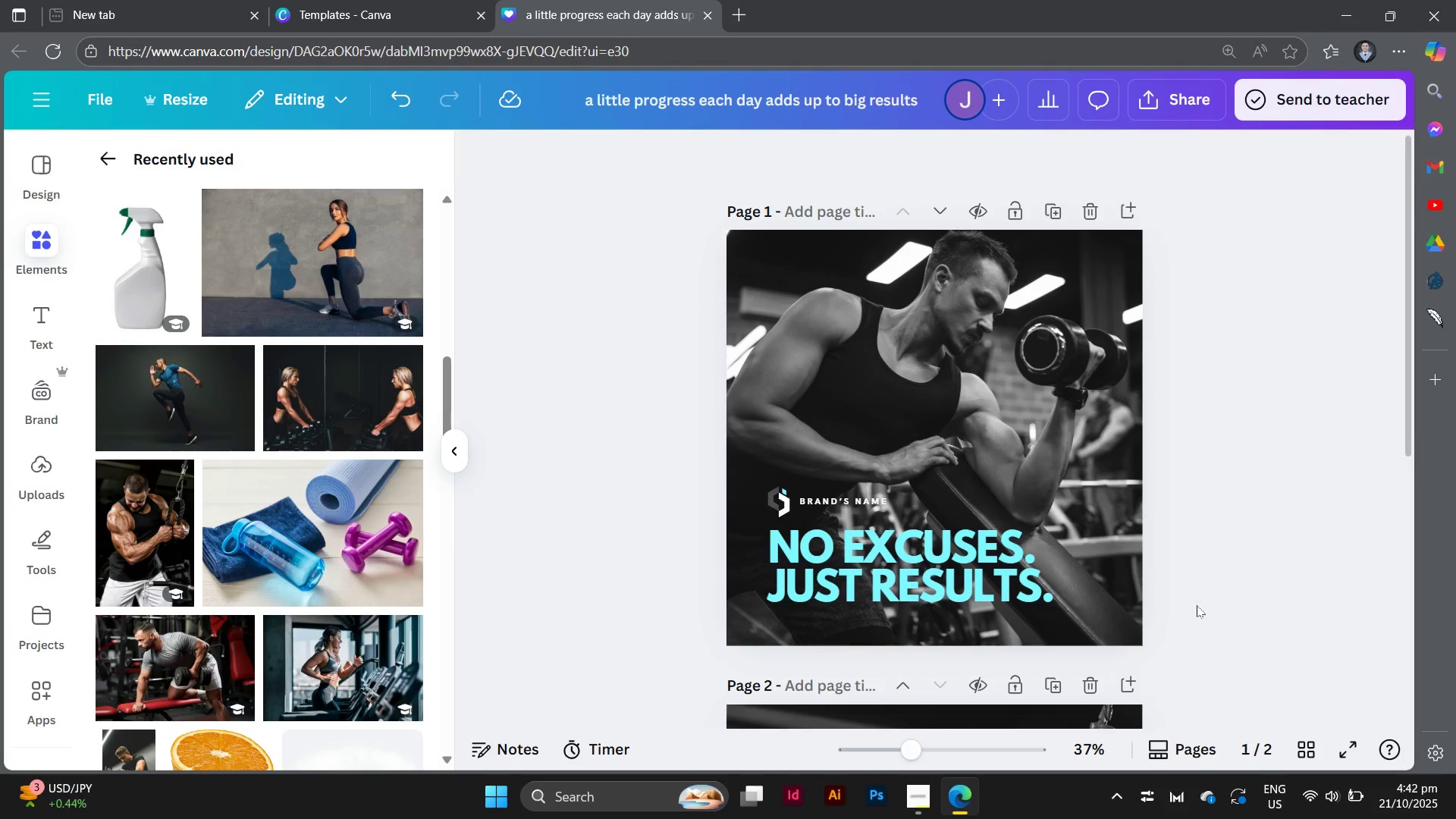 
scroll: coordinate [1197, 605], scroll_direction: down, amount: 7.0
 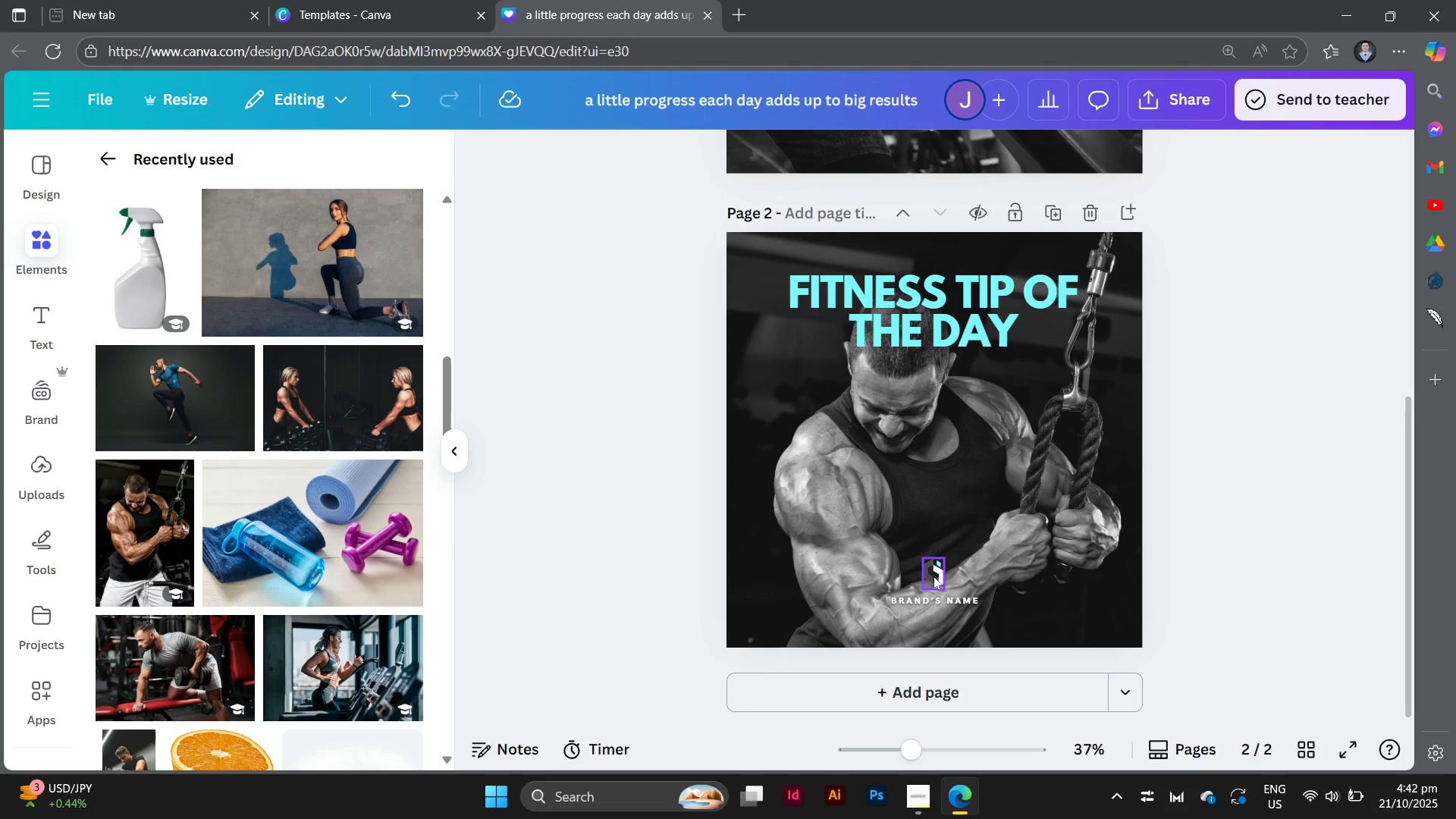 
left_click([935, 578])
 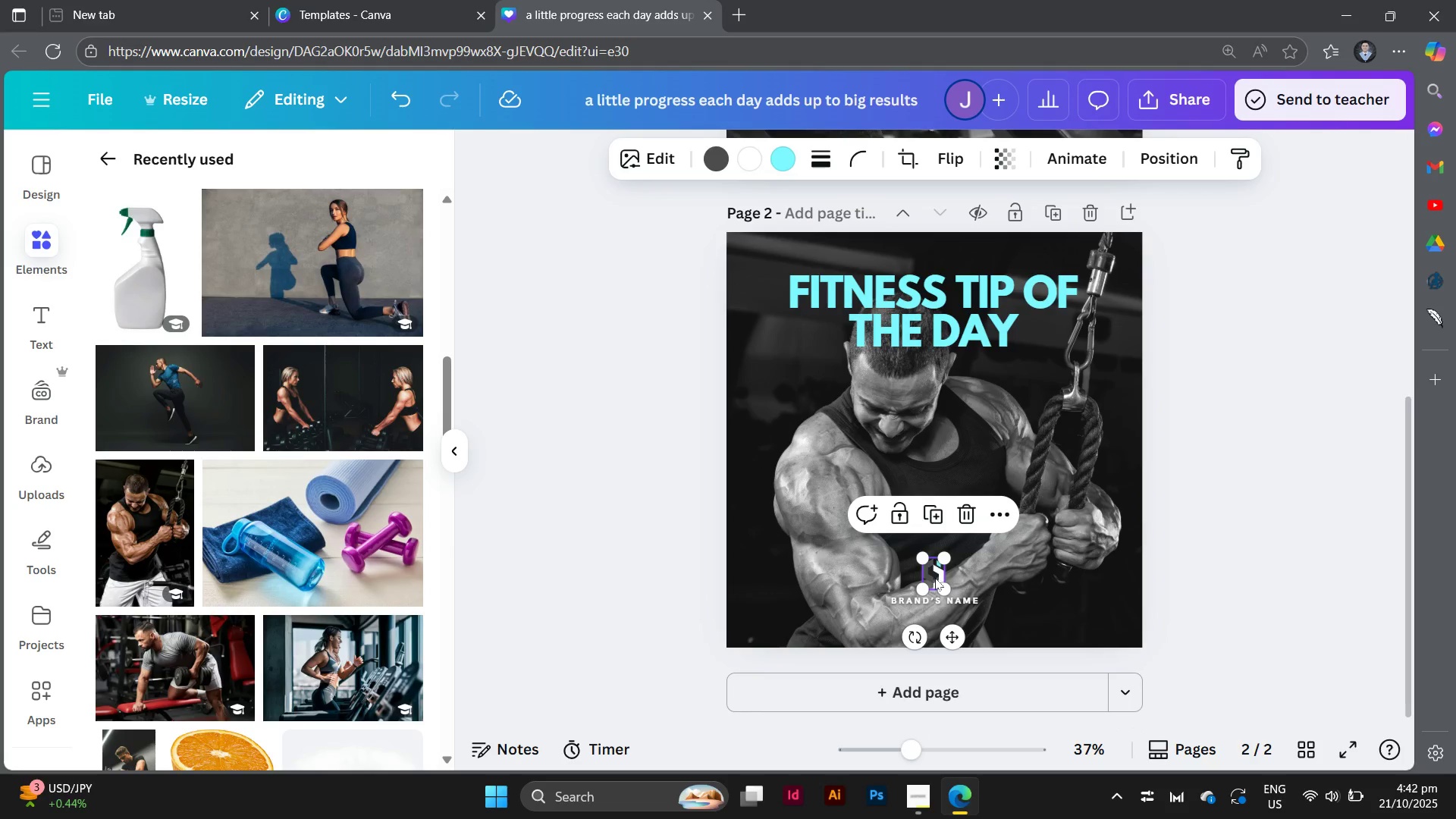 
hold_key(key=ShiftLeft, duration=1.53)
left_click([977, 606])
 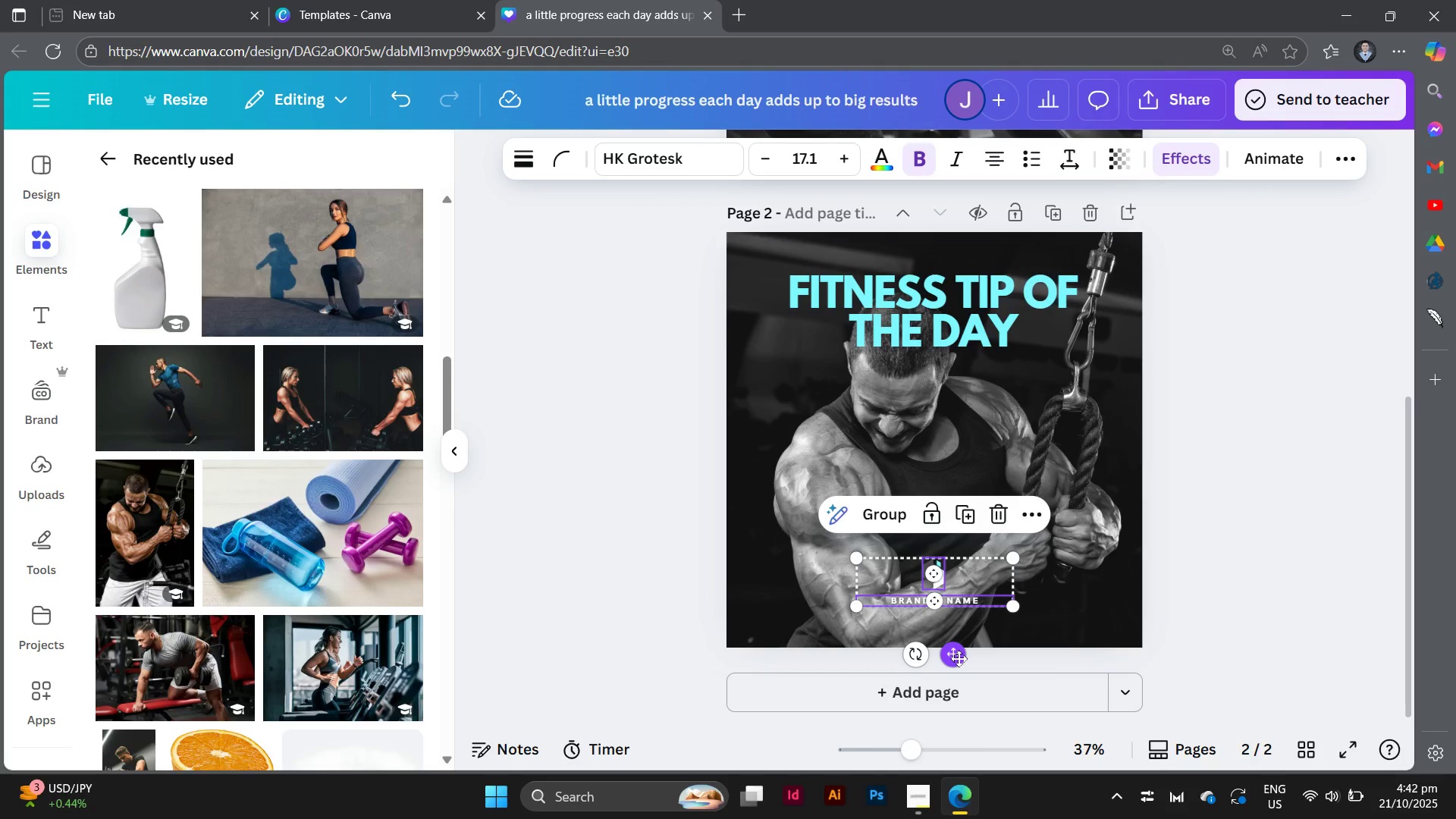 
left_click_drag(start_coordinate=[959, 658], to_coordinate=[959, 373])
 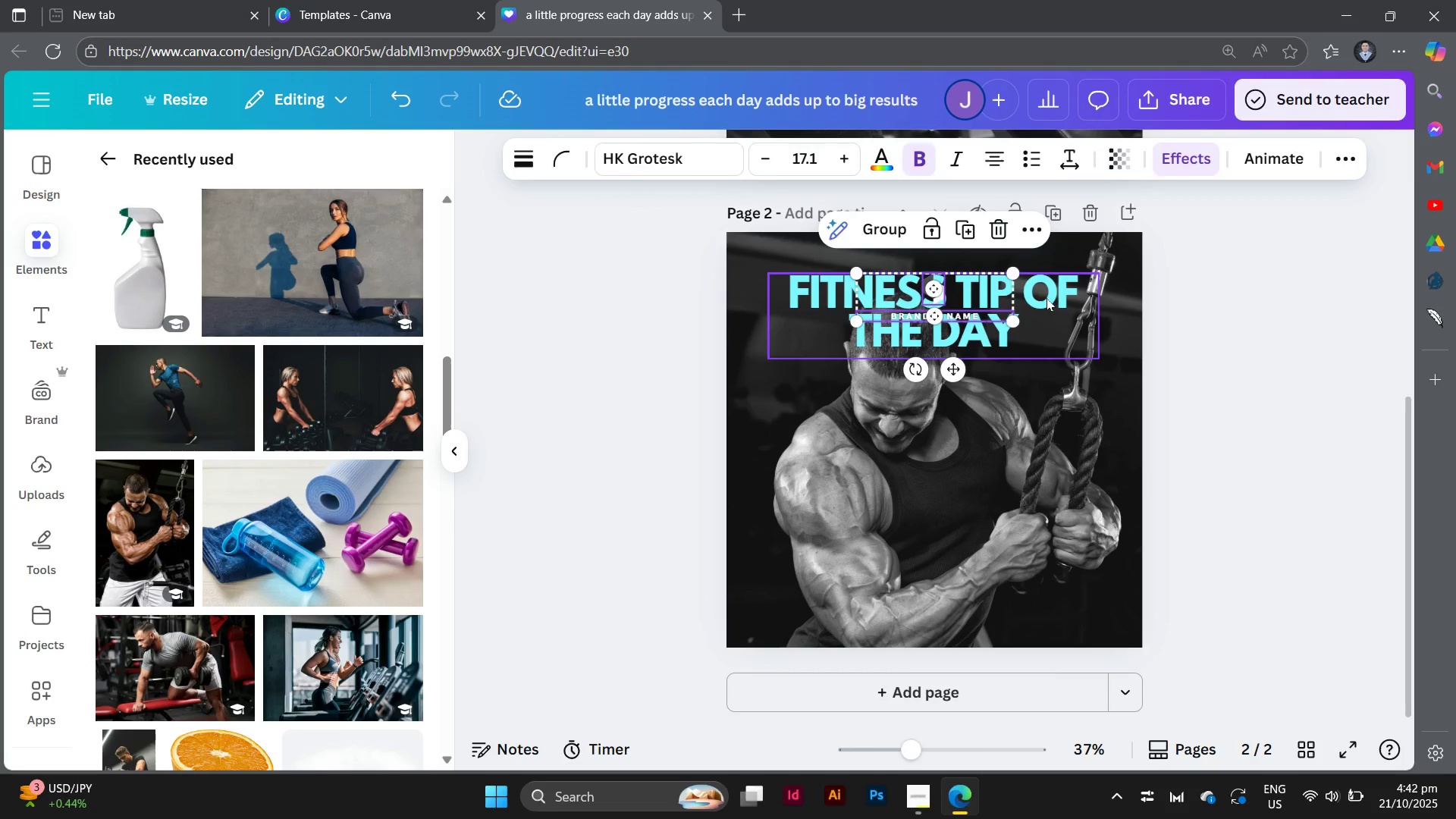 
left_click([1046, 298])
 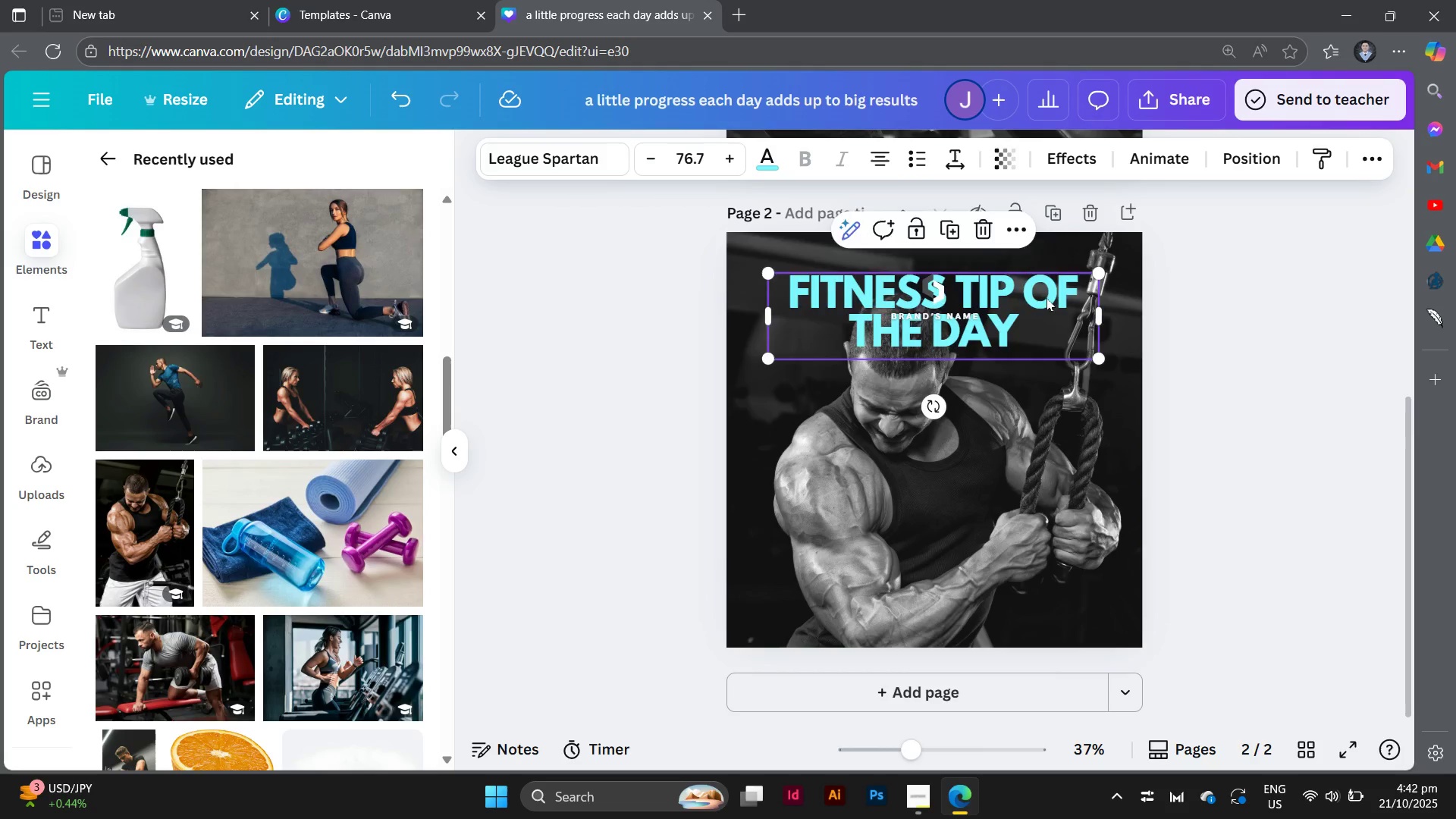 
left_click_drag(start_coordinate=[1046, 298], to_coordinate=[1052, 356])
 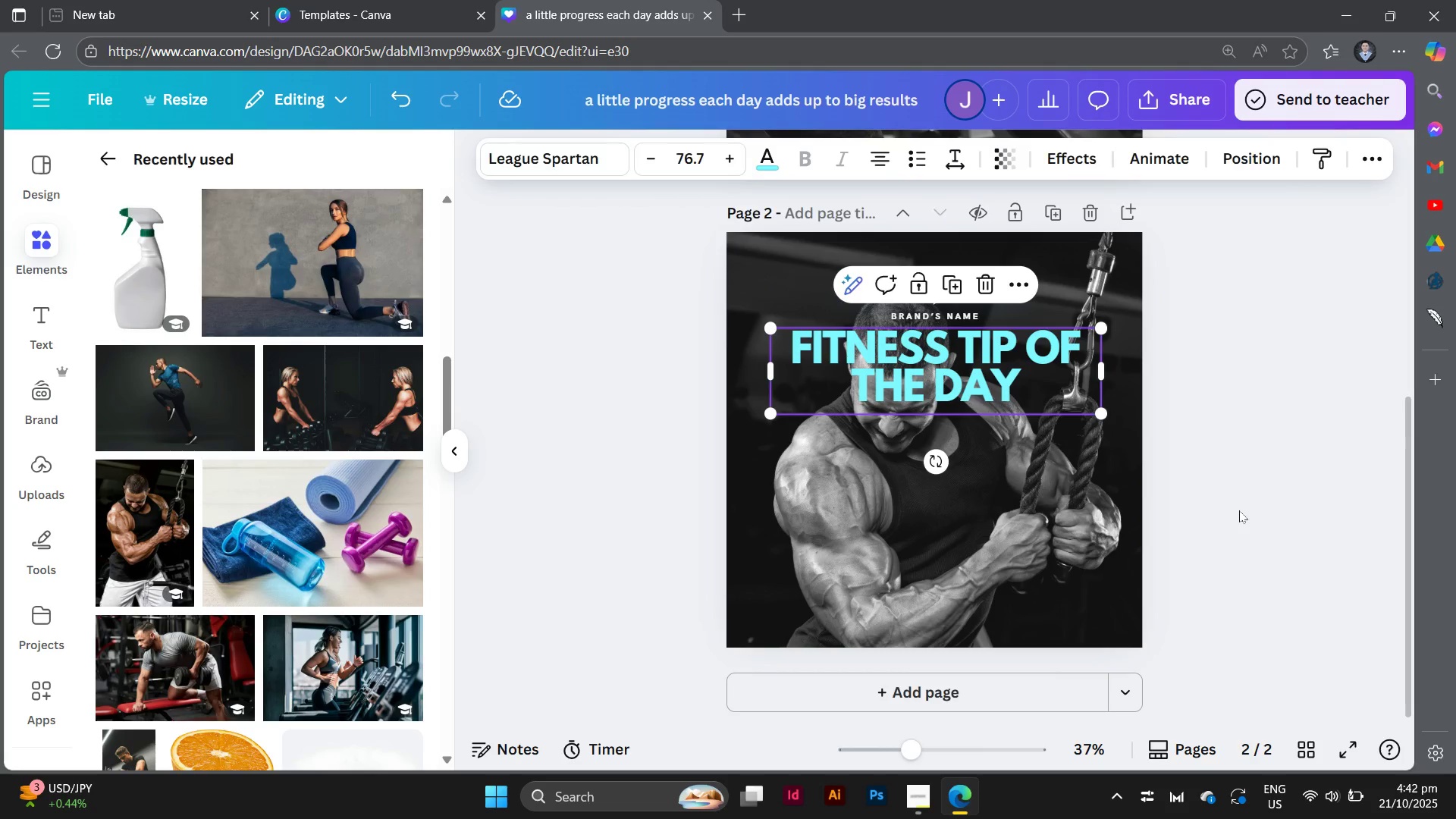 
left_click([1239, 510])
 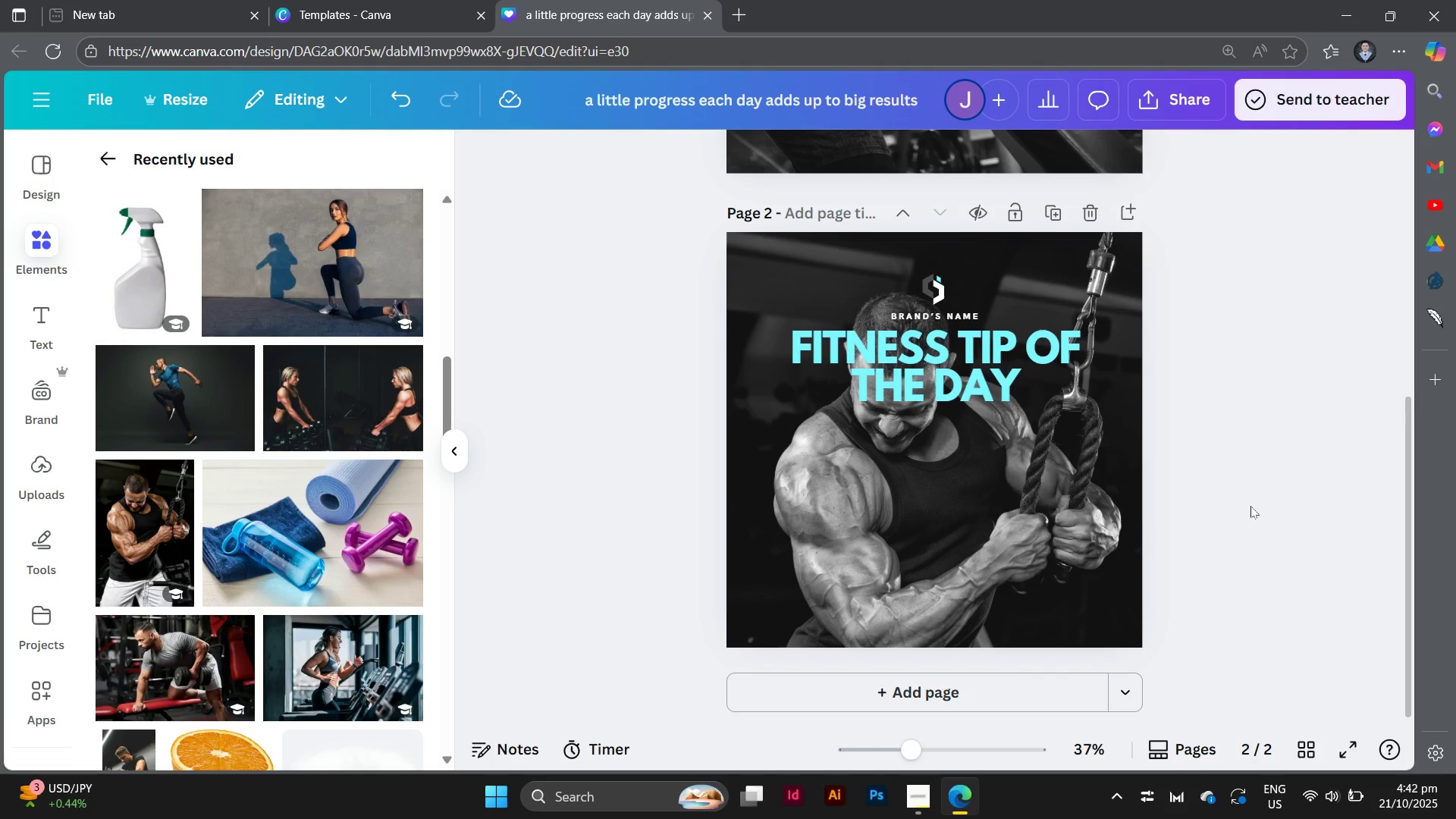 
scroll: coordinate [1250, 506], scroll_direction: up, amount: 2.0
 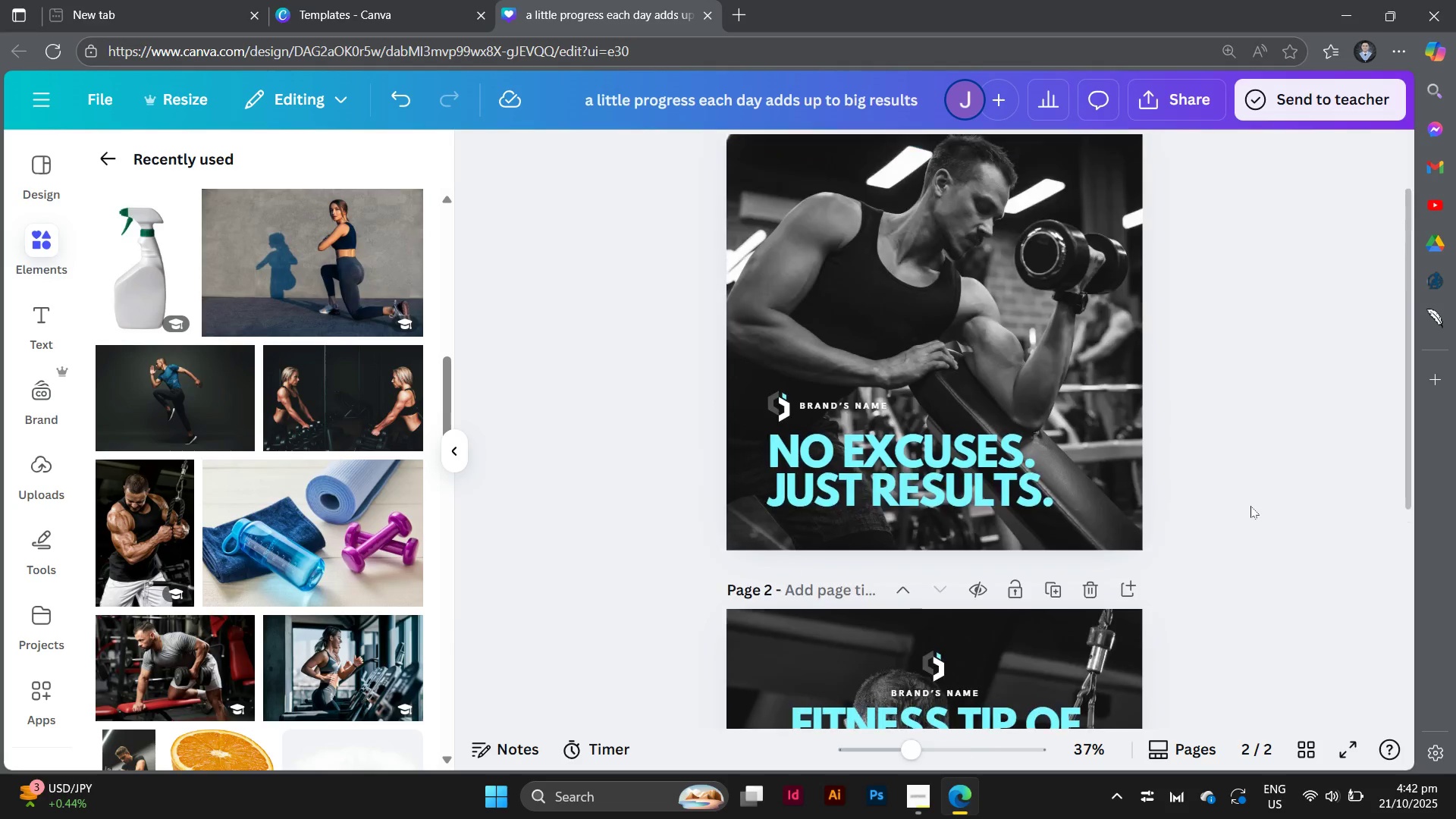 
scroll: coordinate [1250, 506], scroll_direction: down, amount: 1.0
 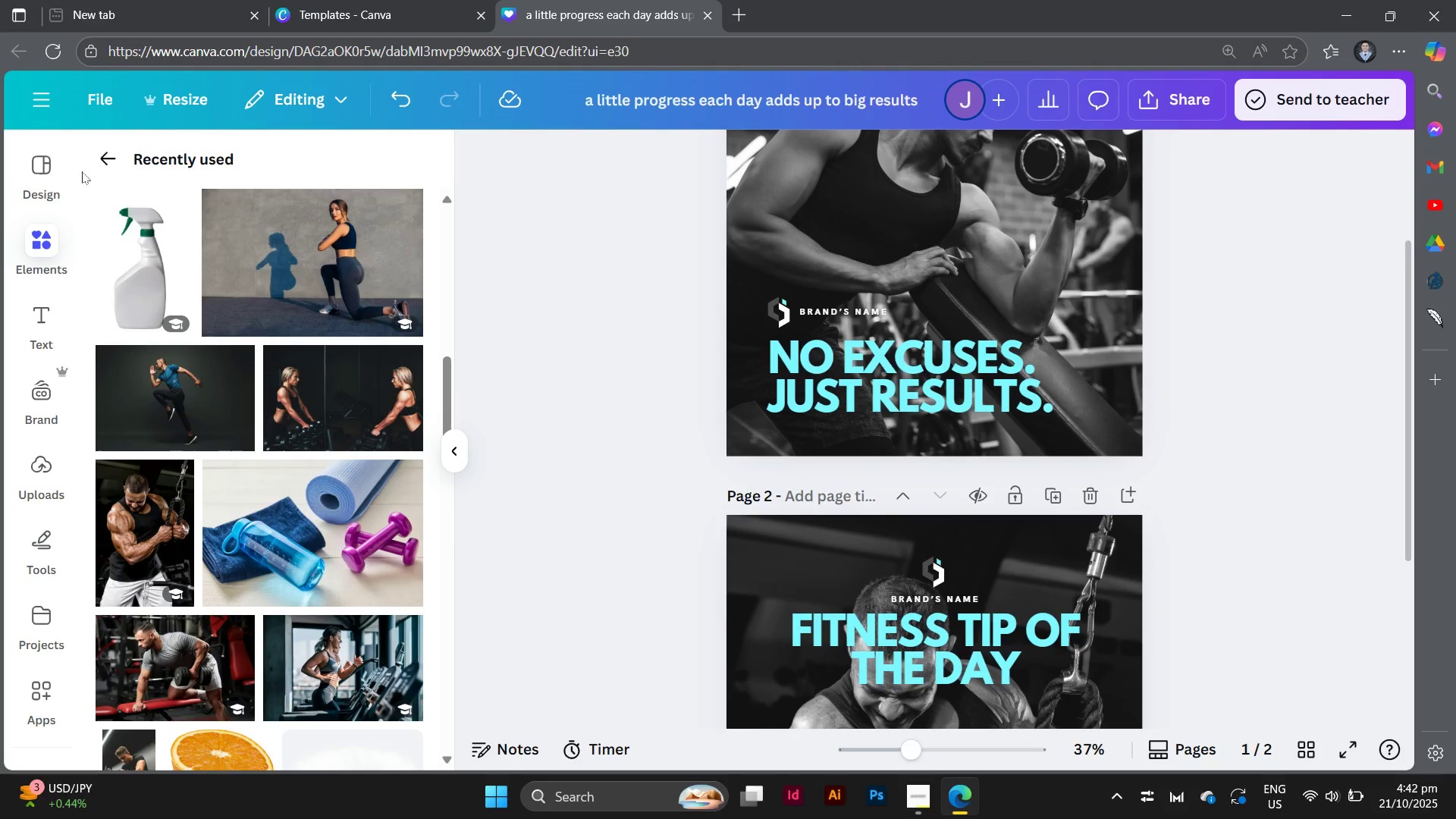 
left_click([118, 166])
 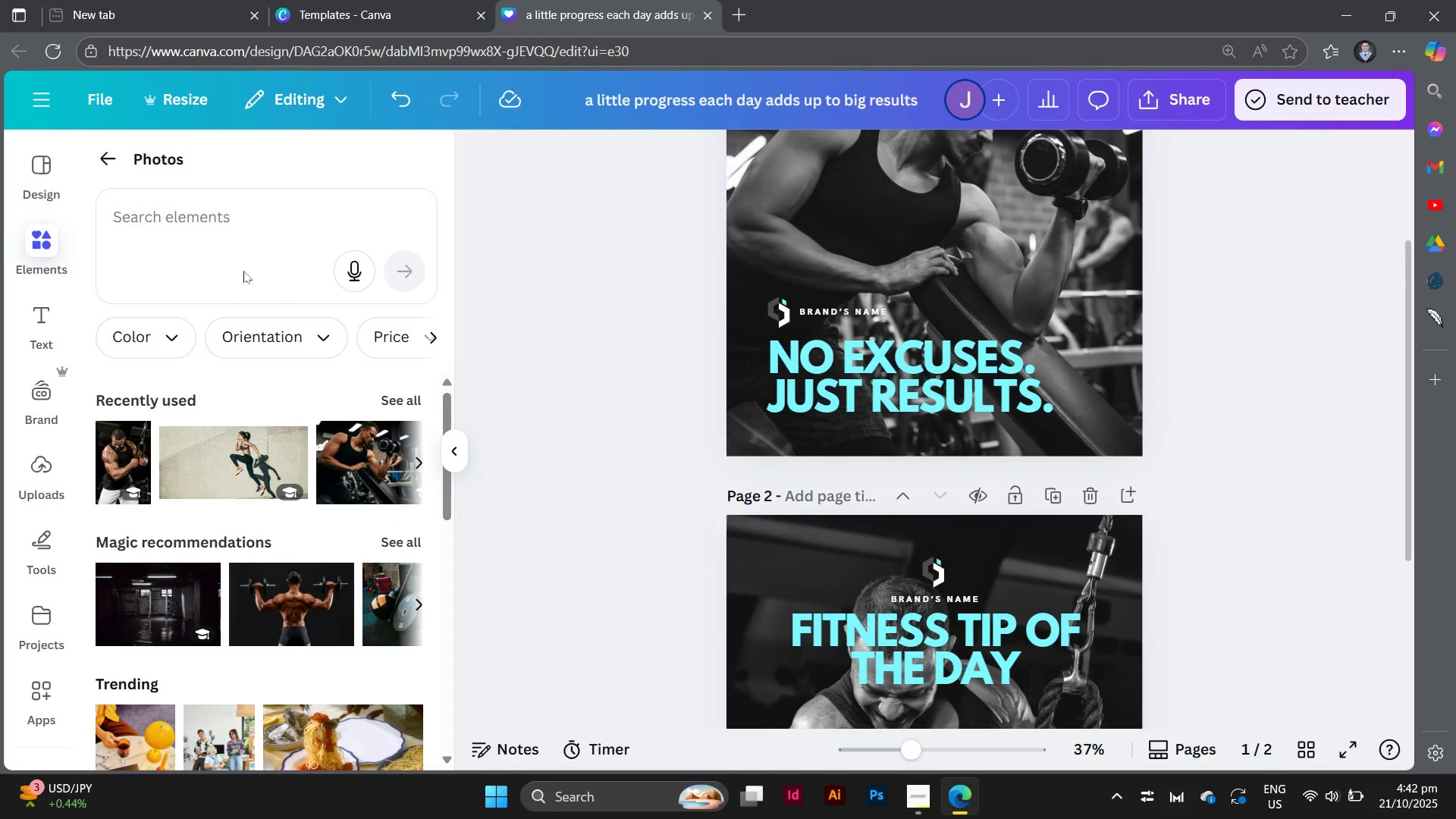 
scroll: coordinate [356, 586], scroll_direction: up, amount: 8.0
 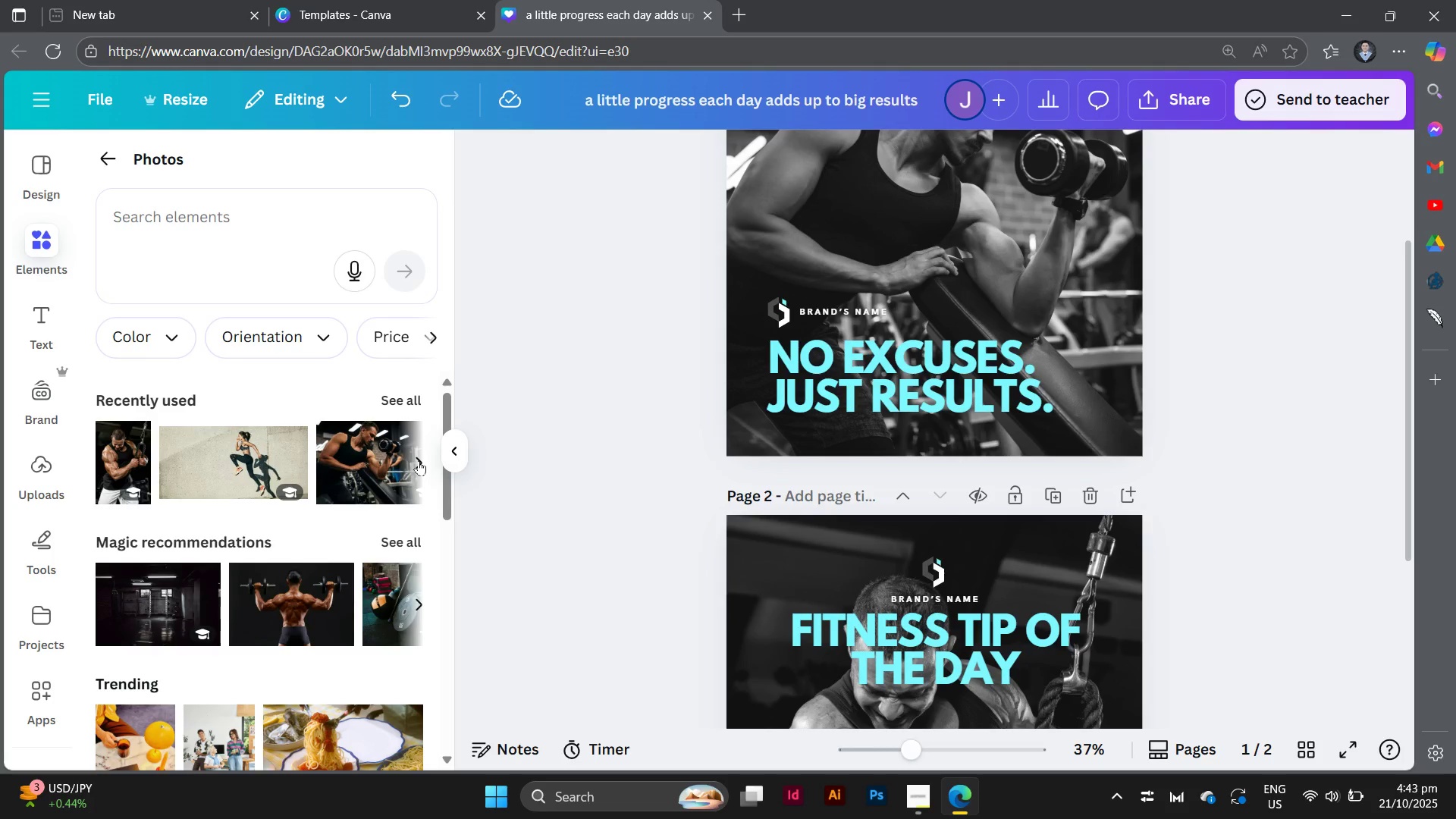 
double_click([419, 460])
 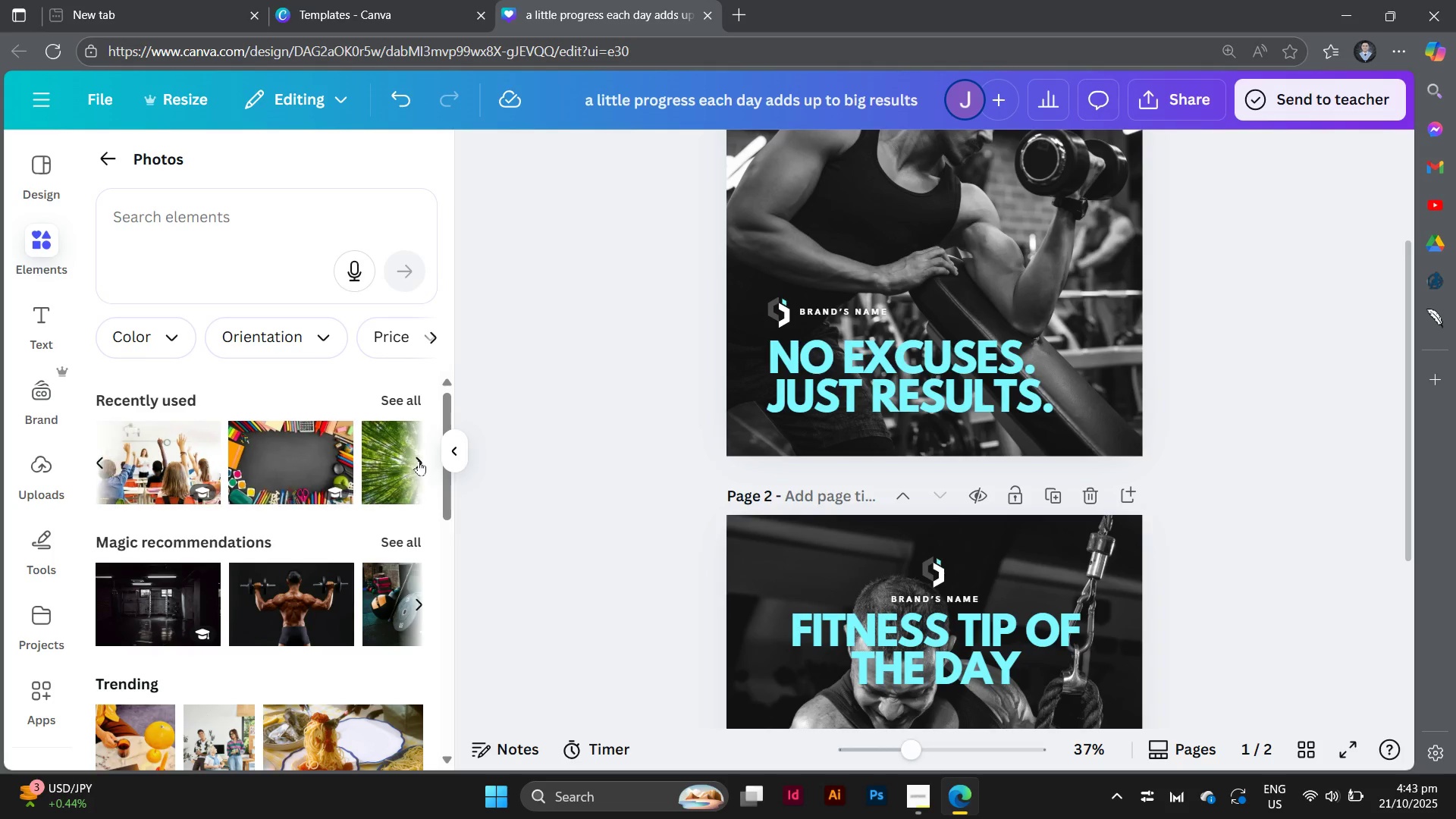 
triple_click([419, 460])
 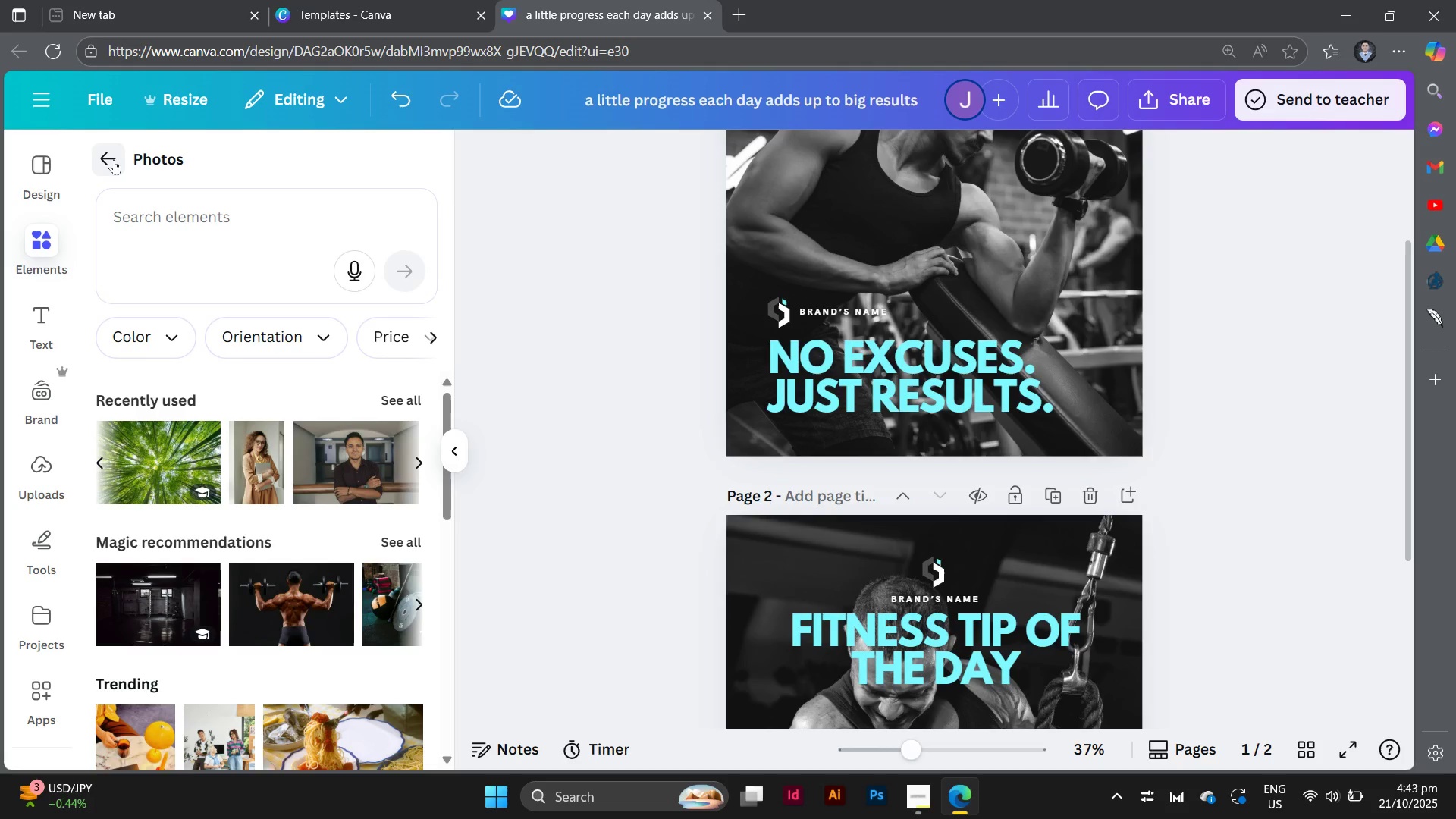 
left_click([114, 159])
 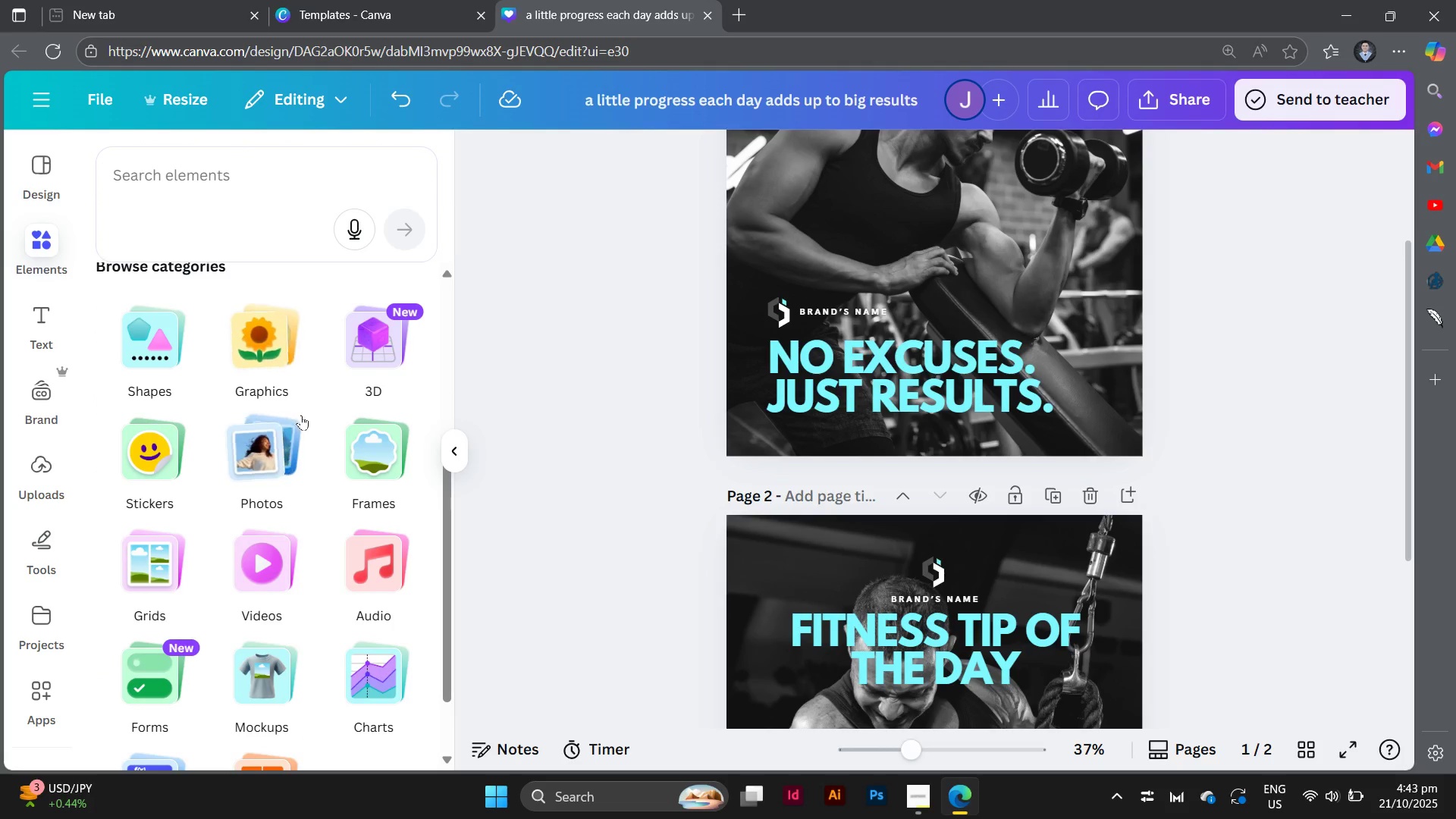 
scroll: coordinate [301, 415], scroll_direction: down, amount: 1.0
 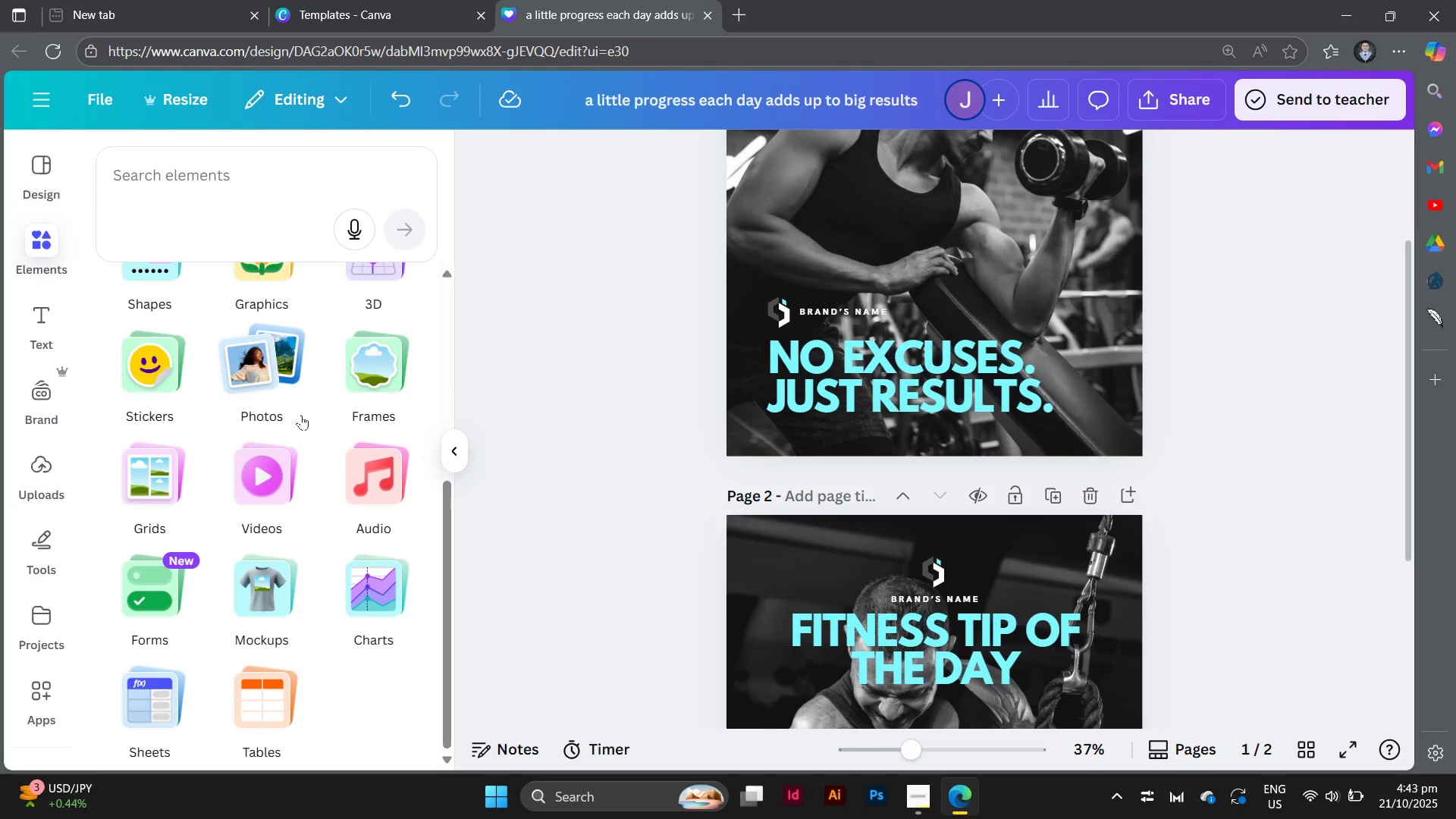 
scroll: coordinate [301, 415], scroll_direction: up, amount: 2.0
 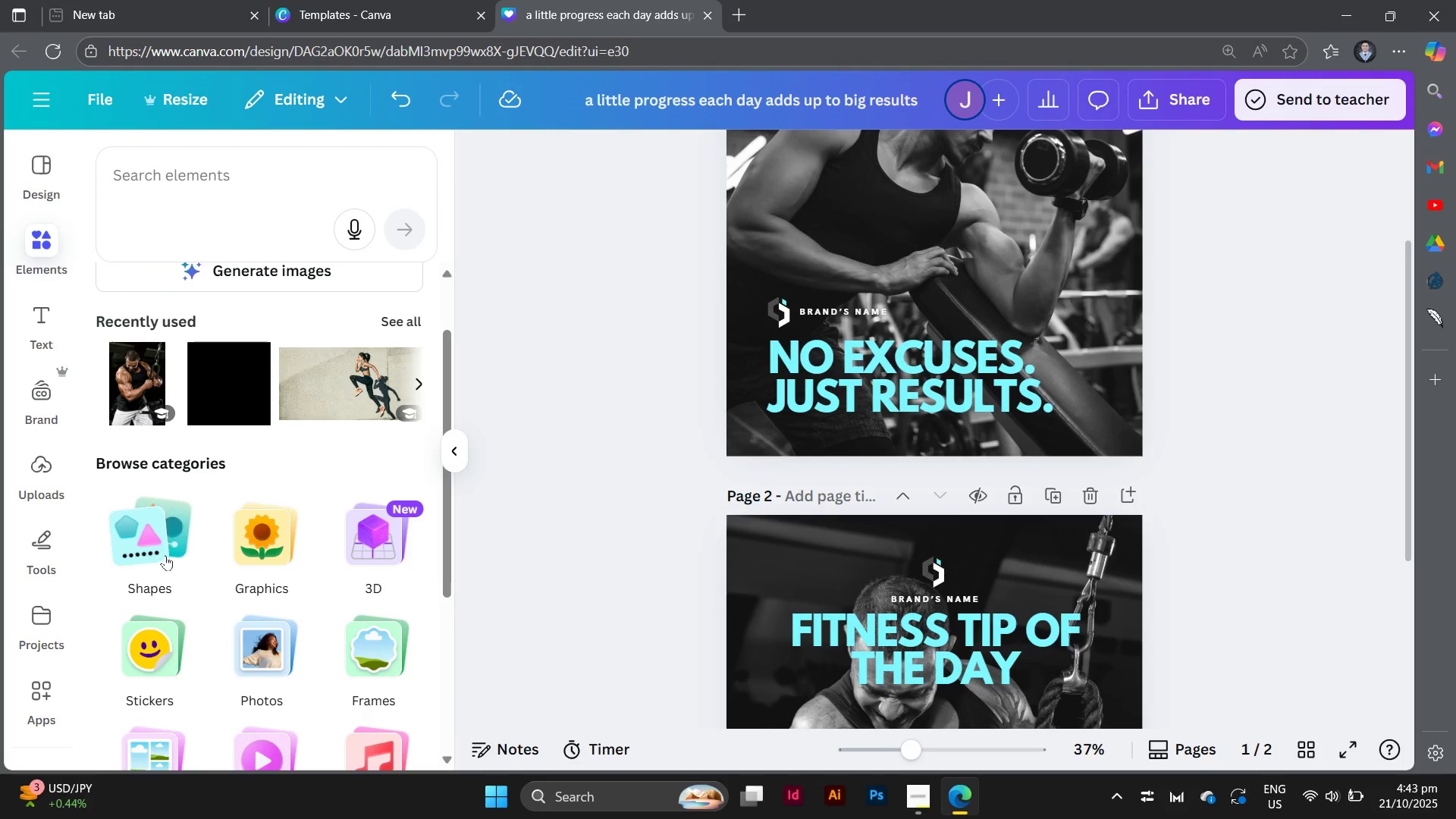 
left_click([165, 555])
 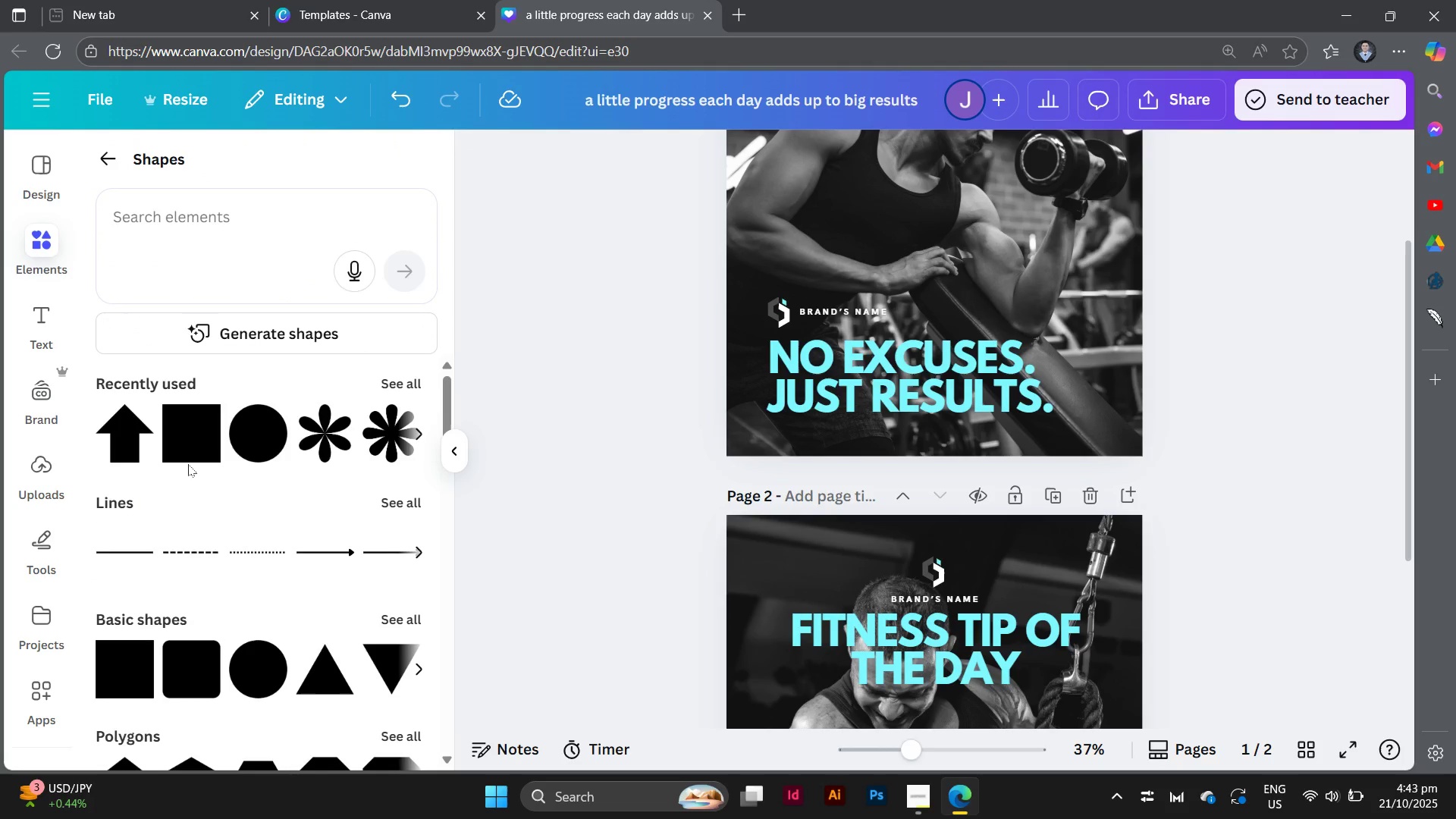 
left_click([188, 449])
 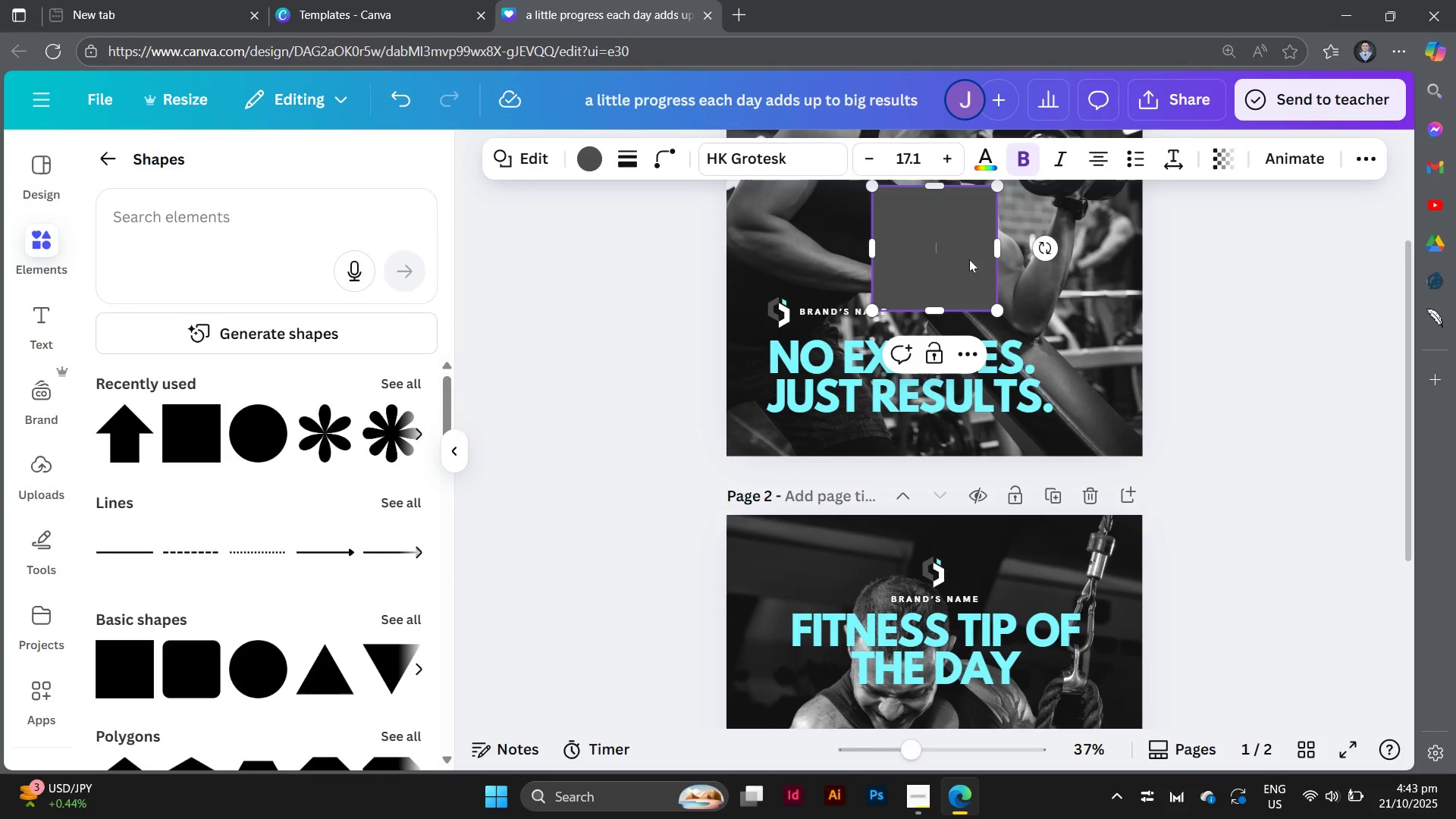 
left_click_drag(start_coordinate=[977, 264], to_coordinate=[875, 369])
 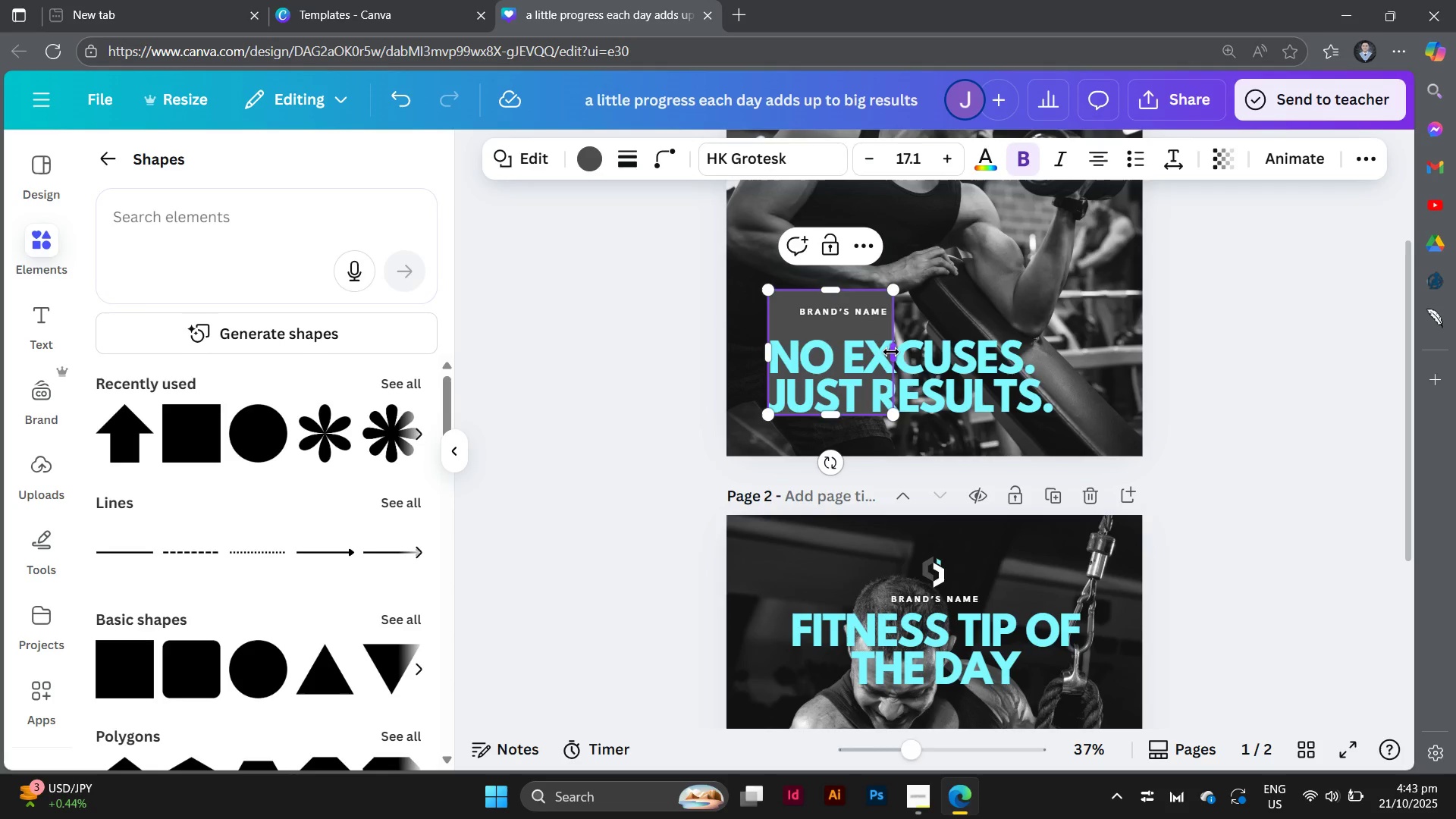 
left_click_drag(start_coordinate=[891, 352], to_coordinate=[1092, 381])
 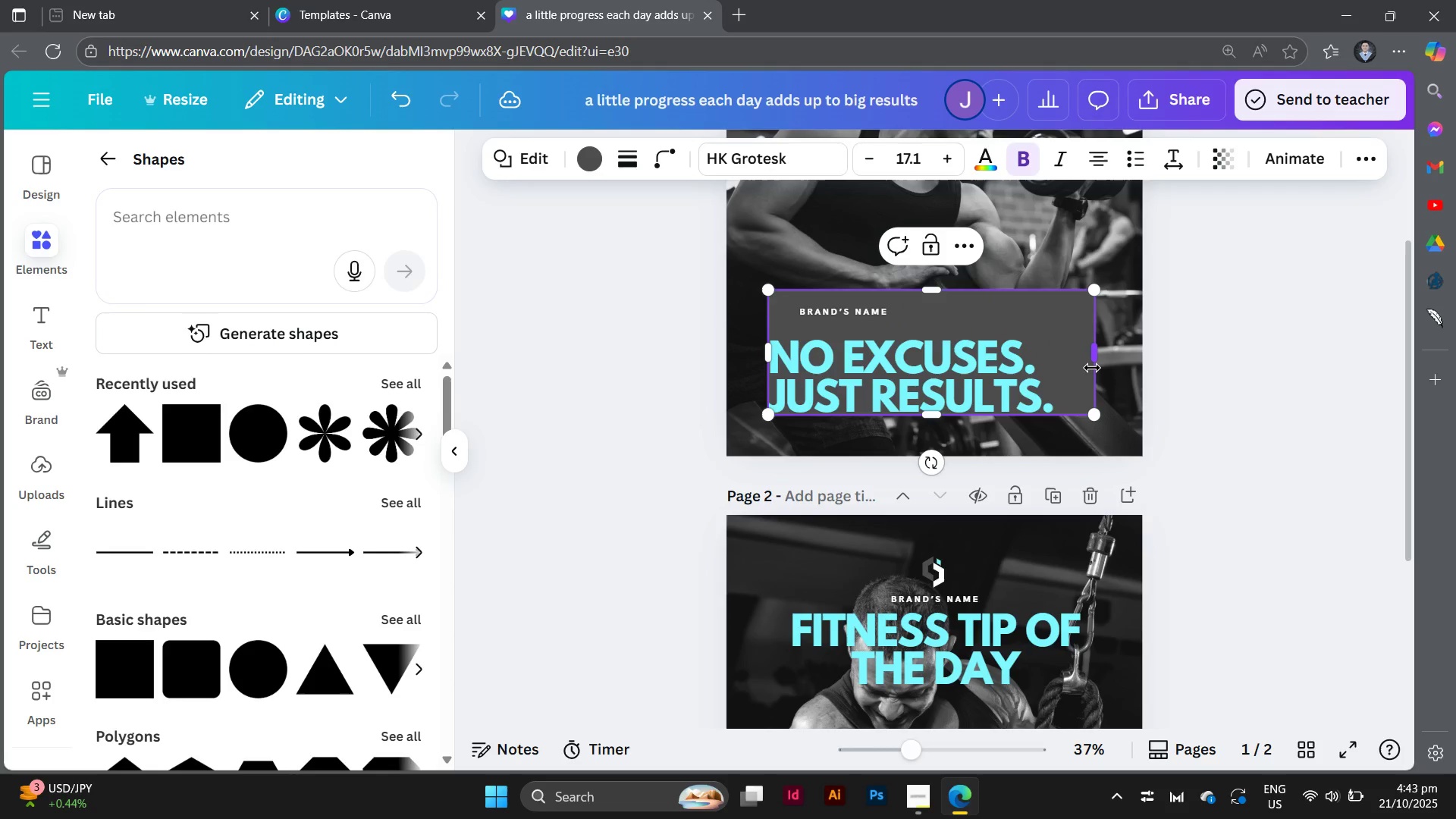 
left_click_drag(start_coordinate=[1092, 368], to_coordinate=[1100, 367])
 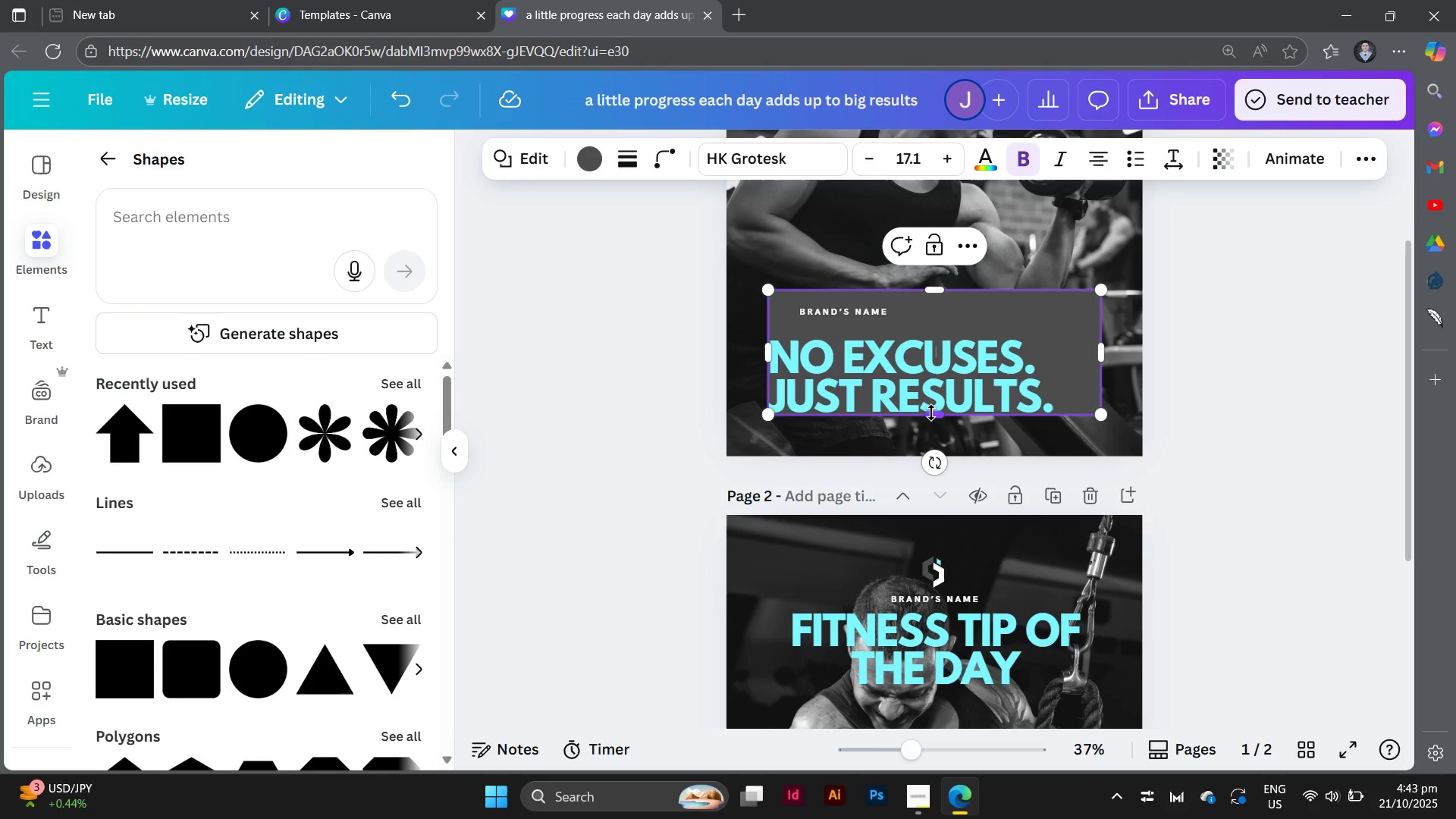 
left_click([1235, 444])
 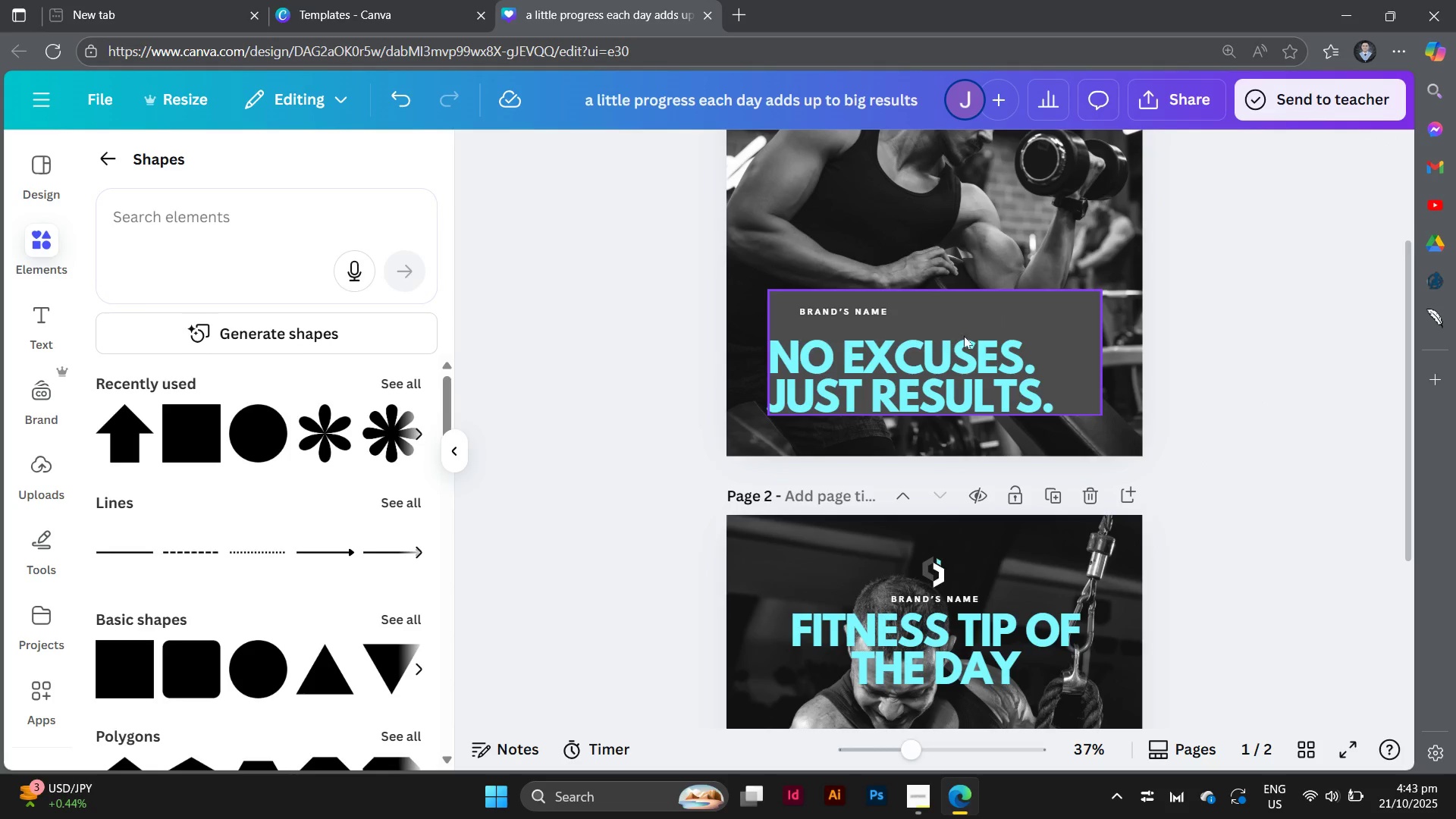 
left_click_drag(start_coordinate=[927, 373], to_coordinate=[931, 372])
 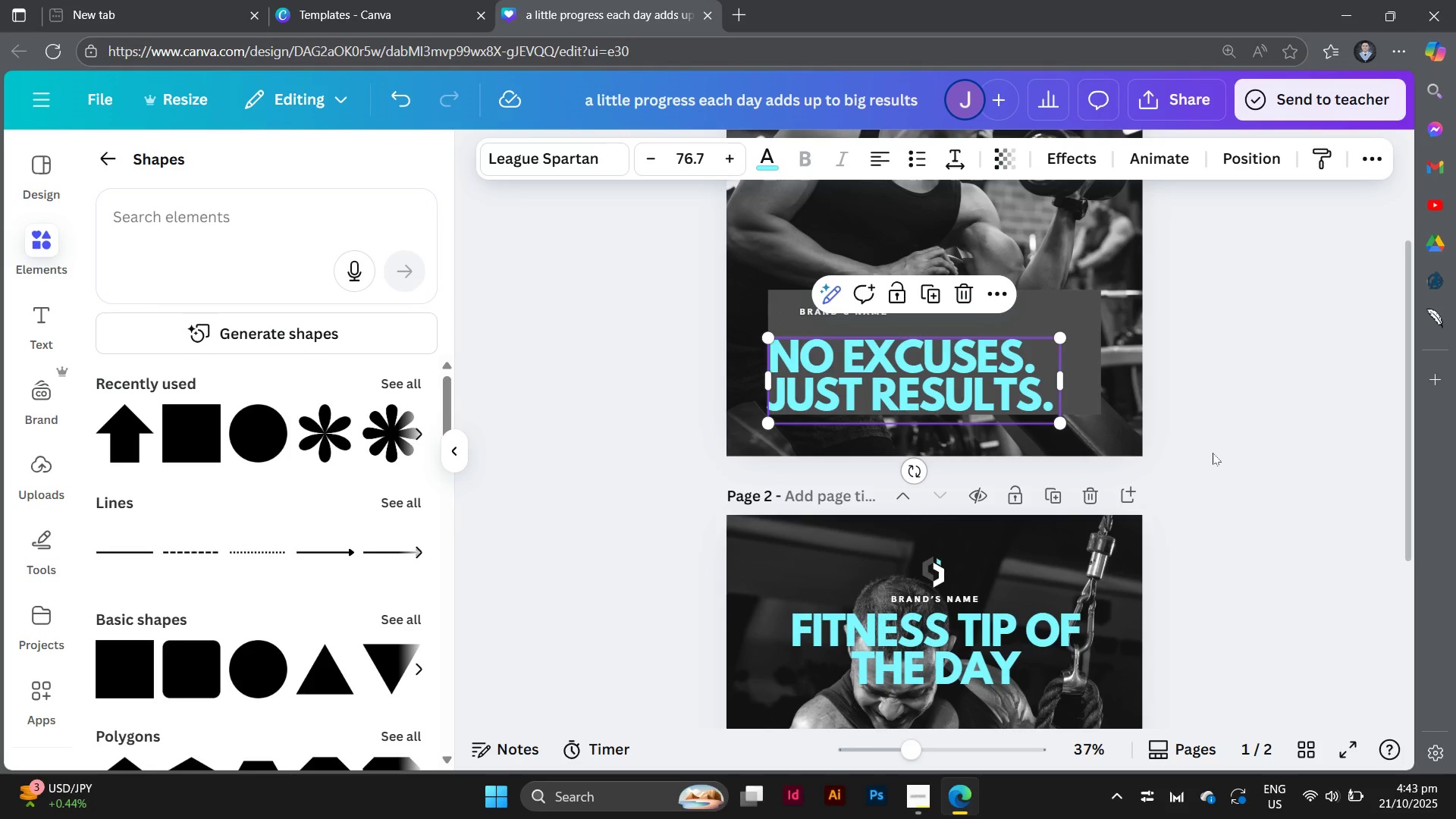 
left_click([1213, 453])
 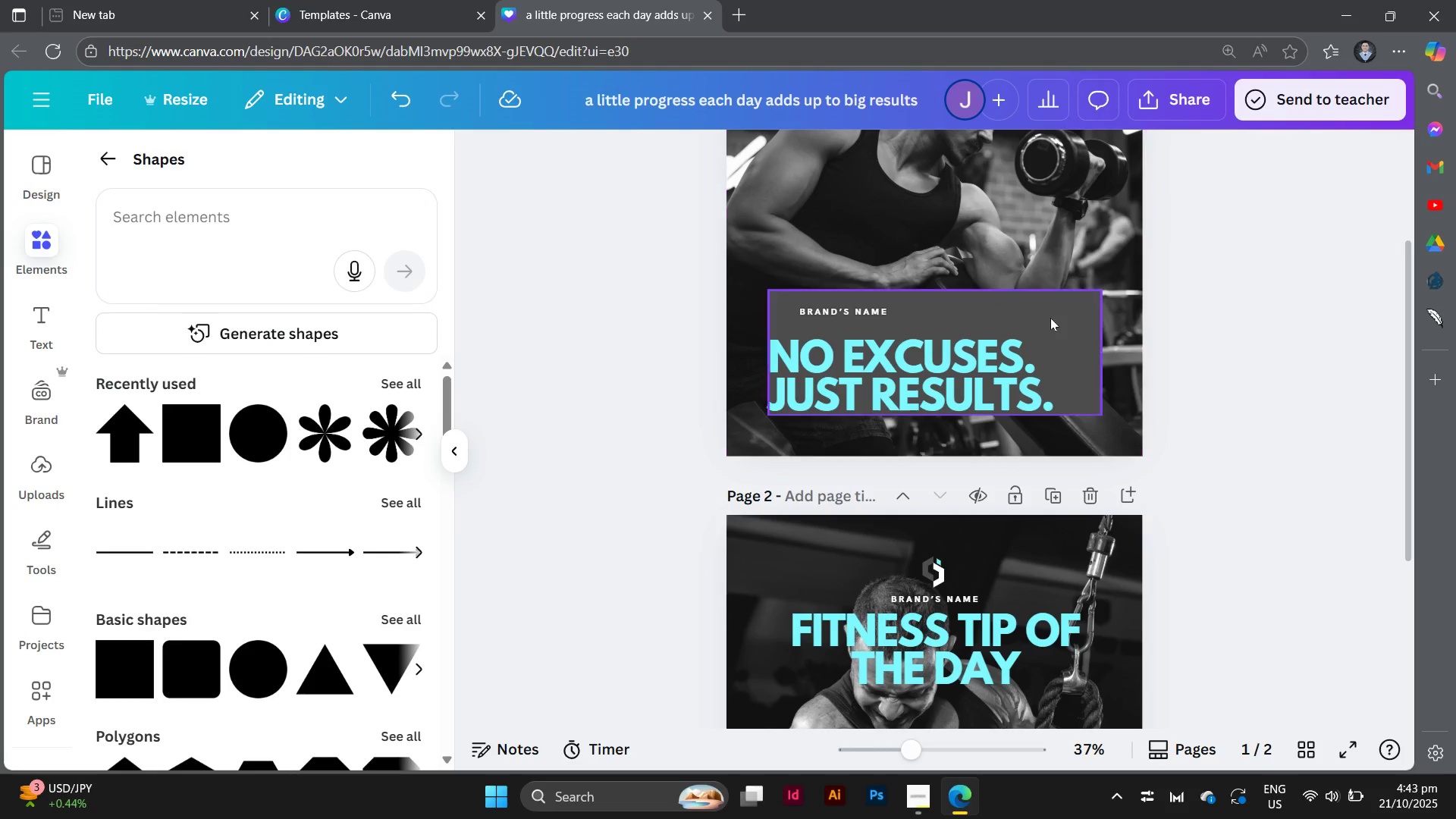 
left_click([1050, 318])
 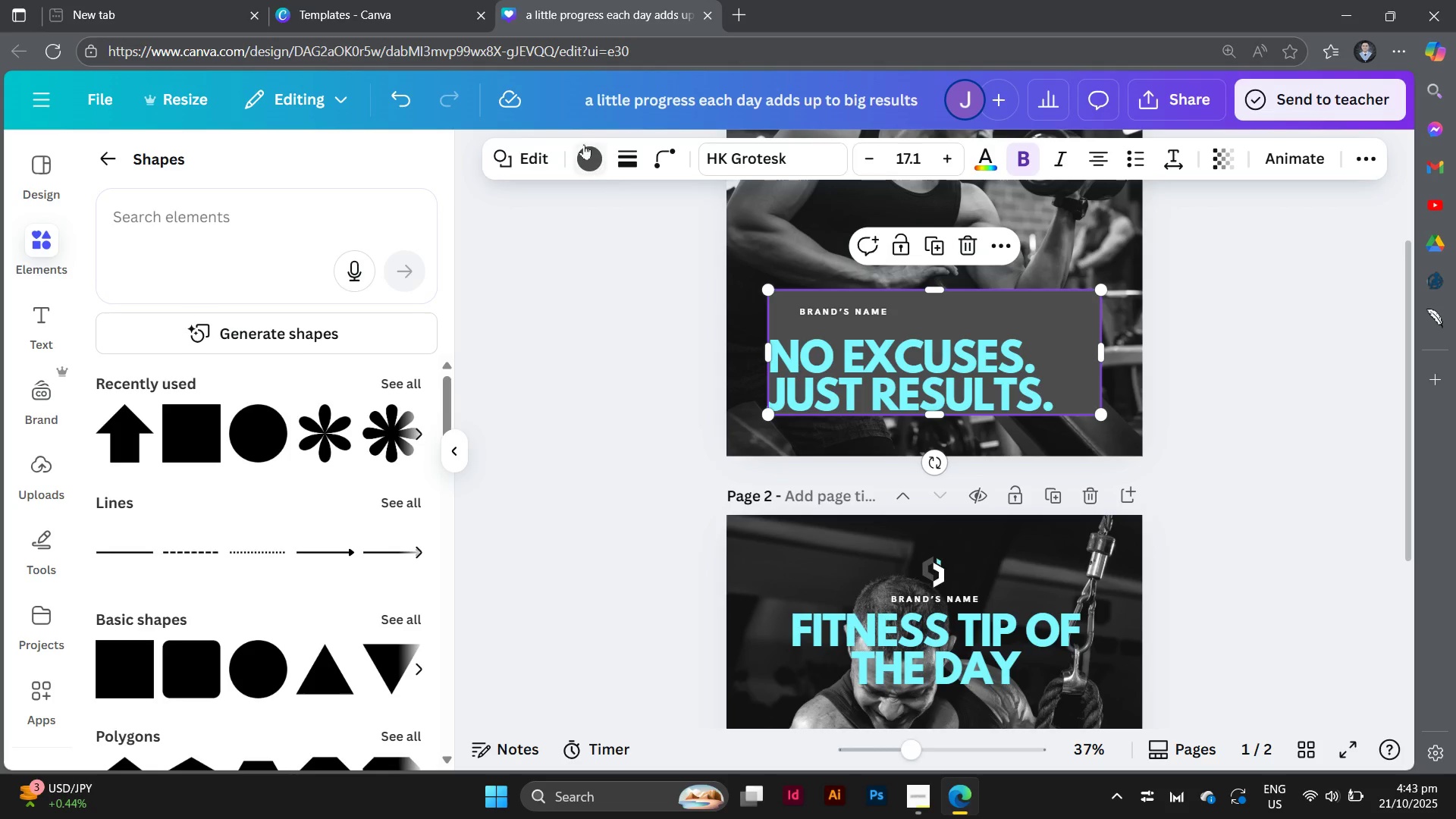 
left_click([583, 143])
 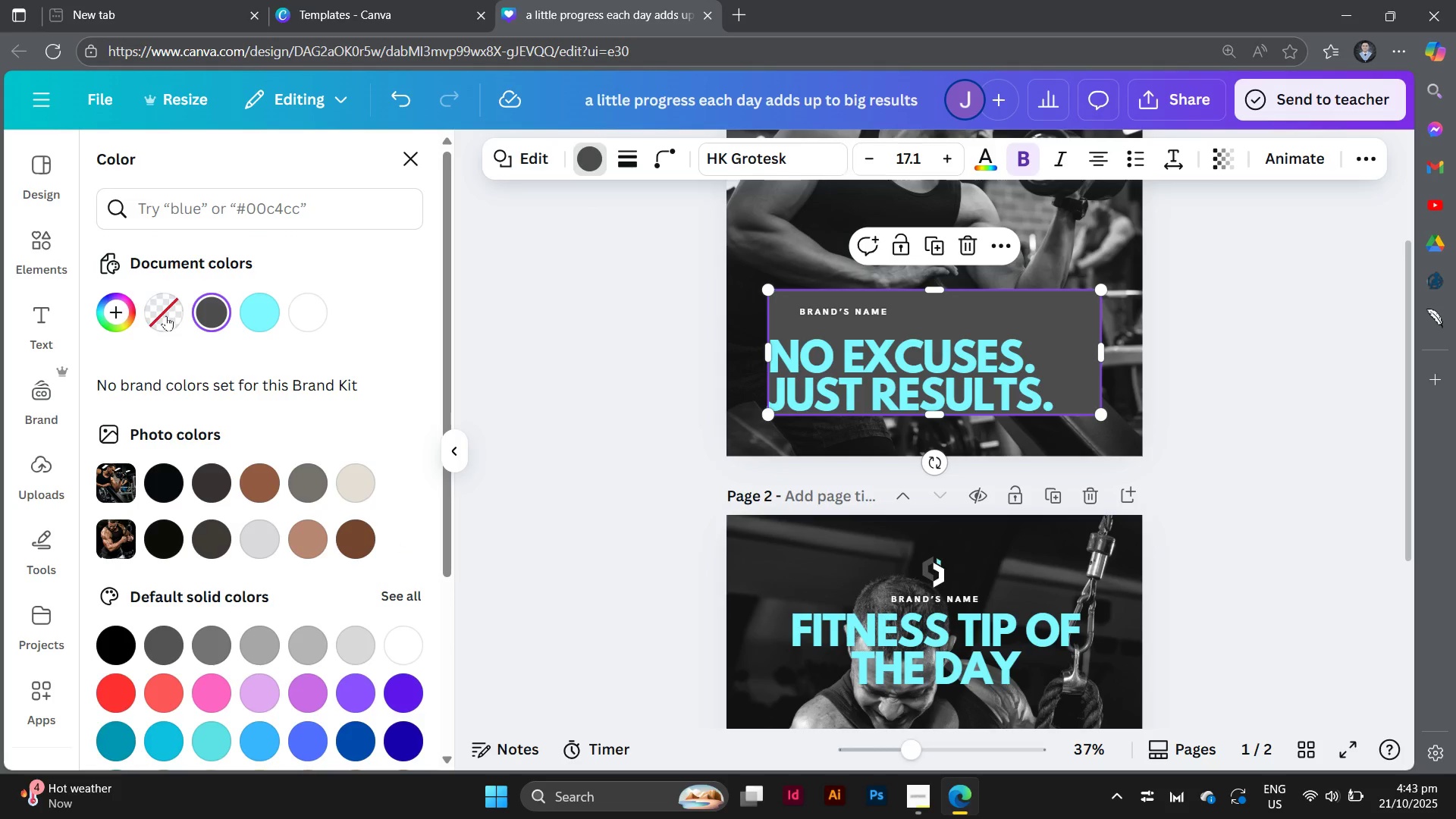 
left_click([165, 315])
 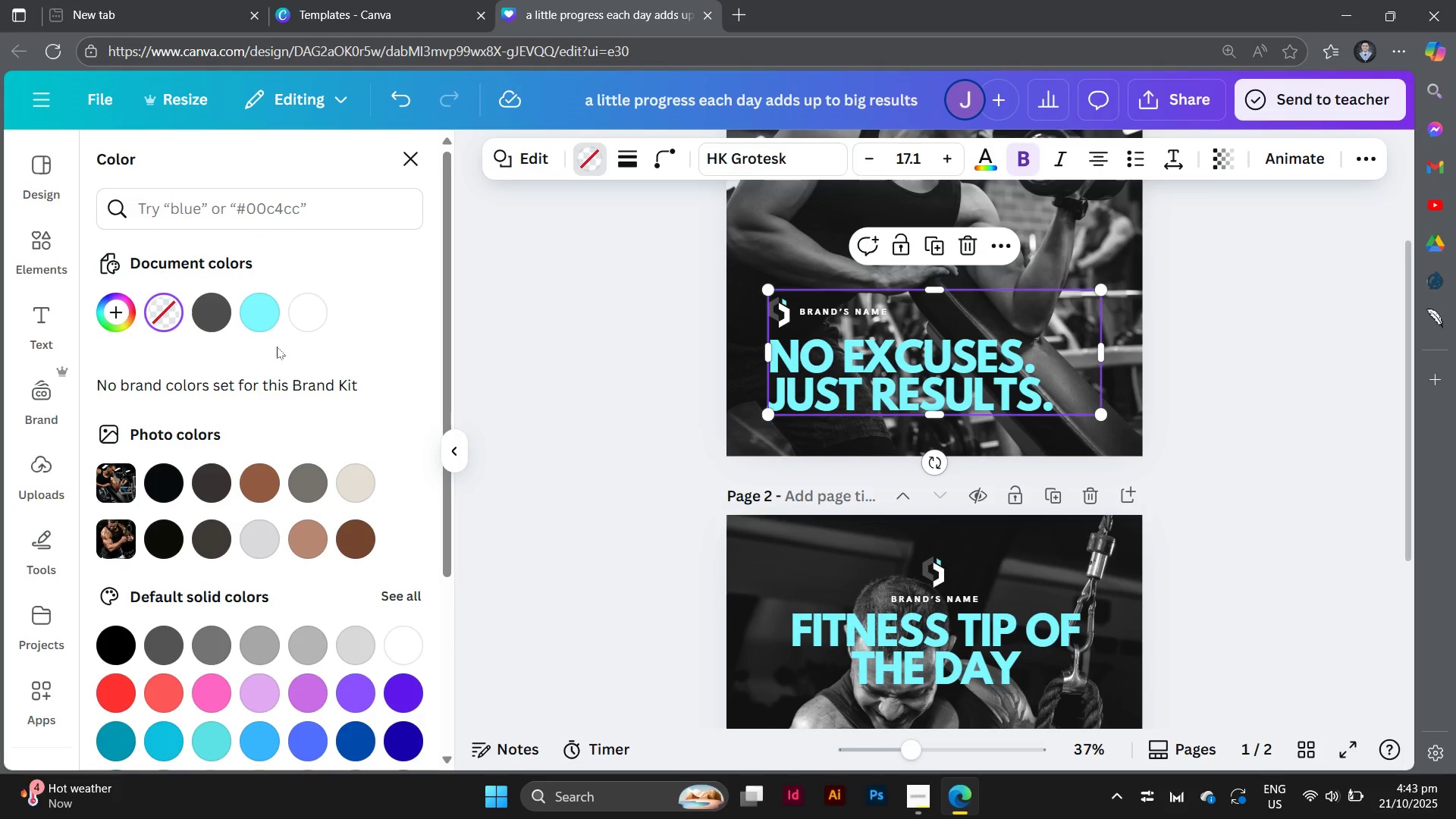 
scroll: coordinate [318, 495], scroll_direction: down, amount: 2.0
 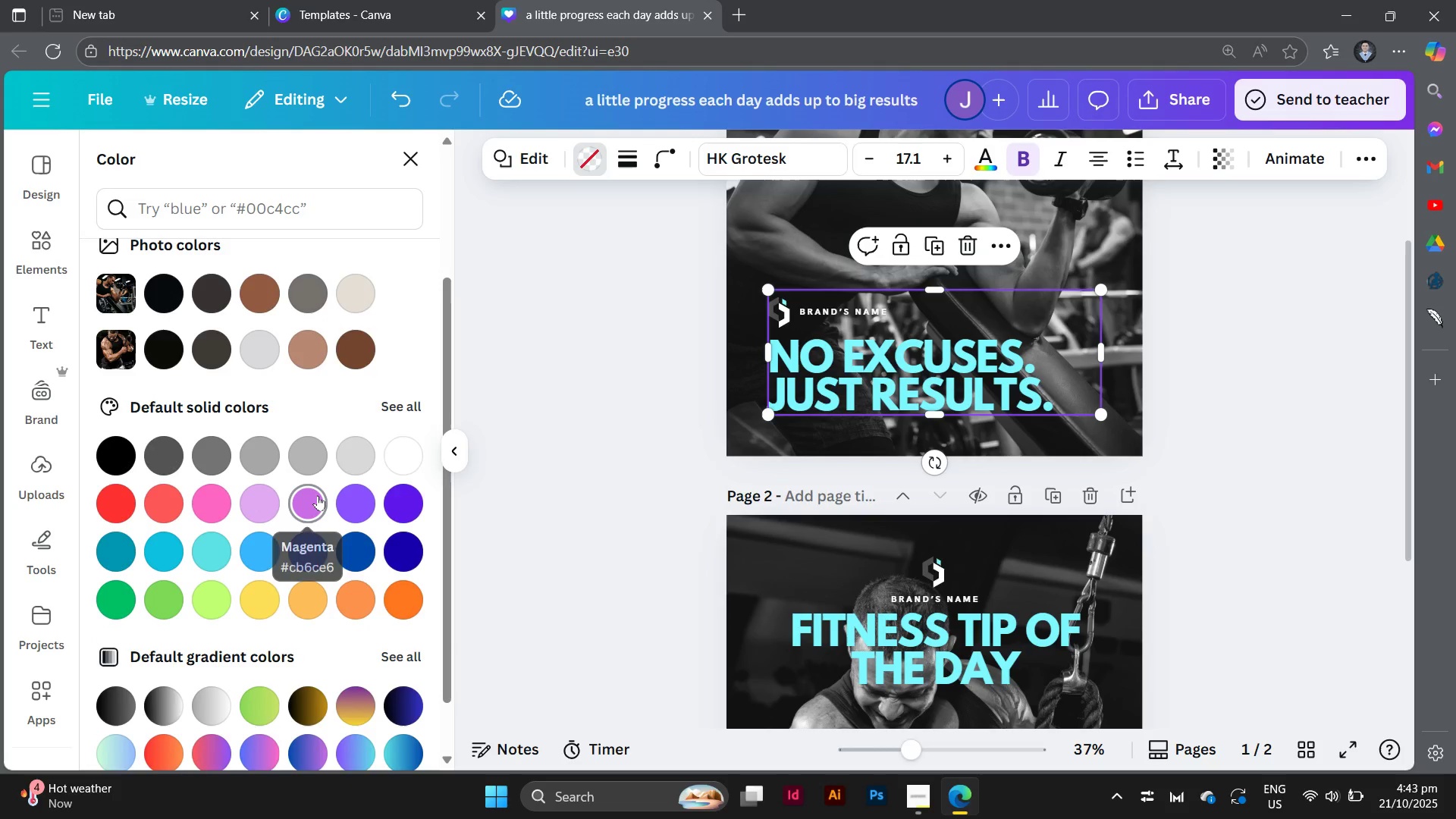 
scroll: coordinate [318, 495], scroll_direction: none, amount: 0.0
 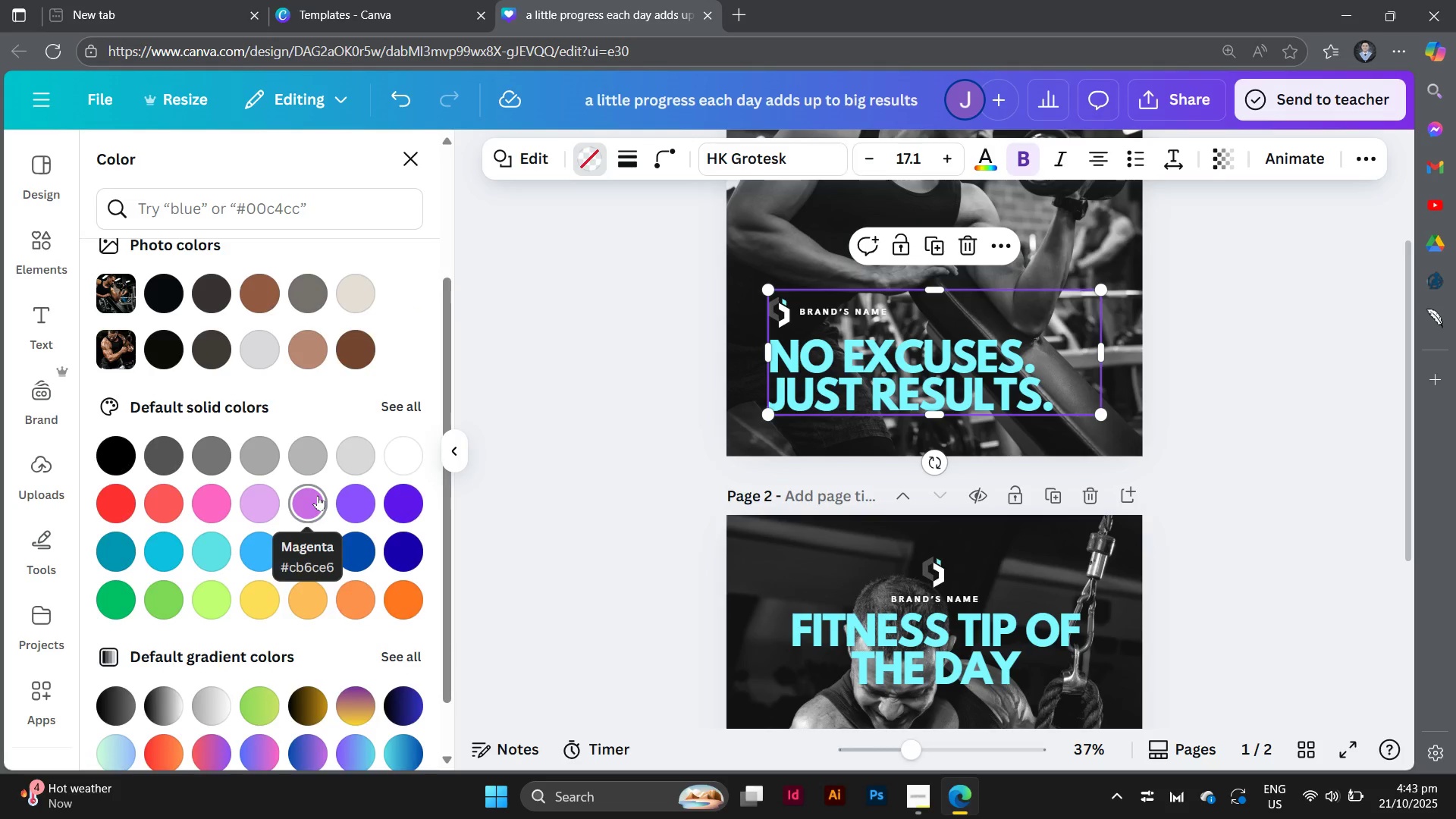 
scroll: coordinate [318, 495], scroll_direction: down, amount: 1.0
 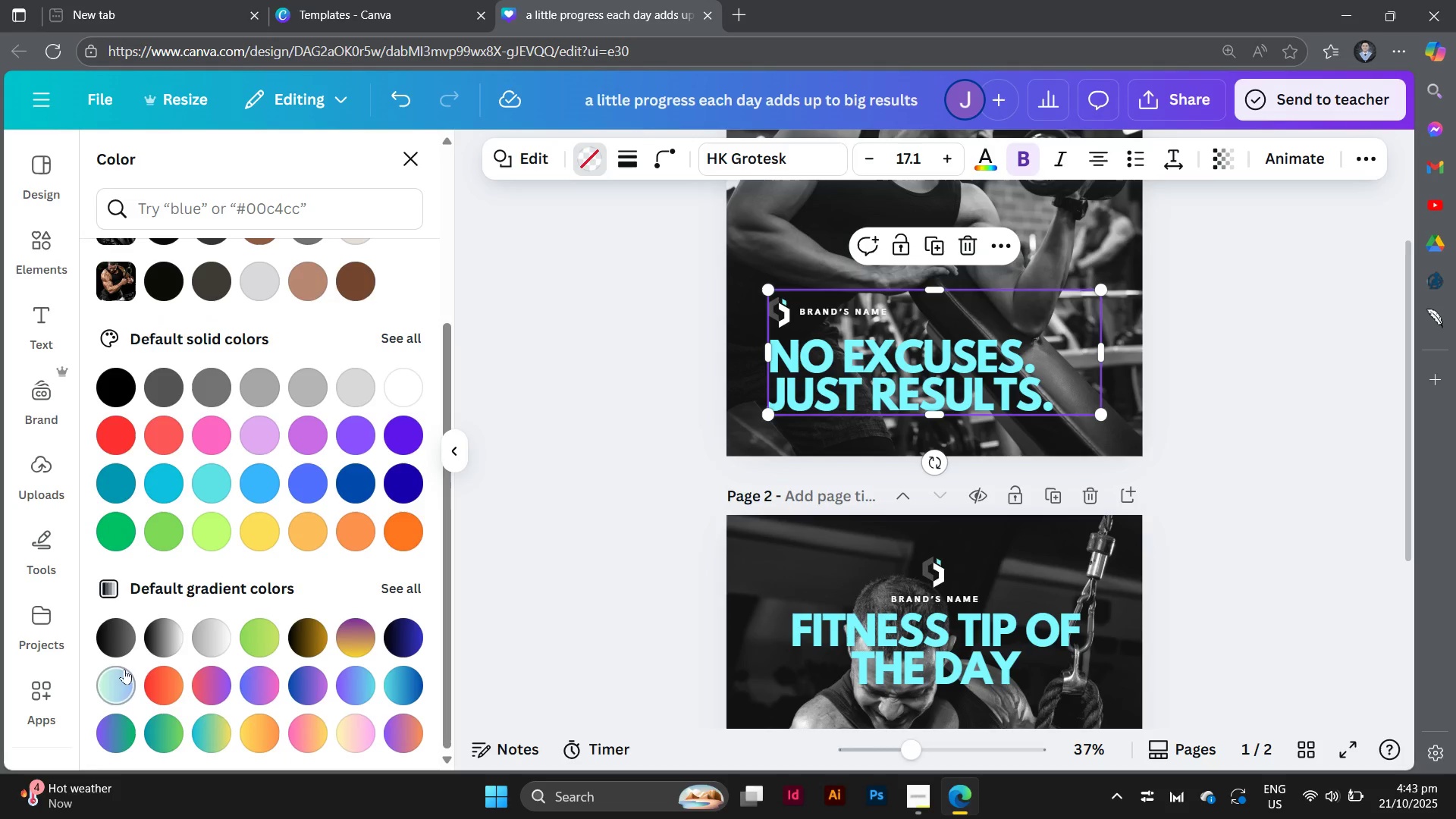 
left_click([159, 630])
 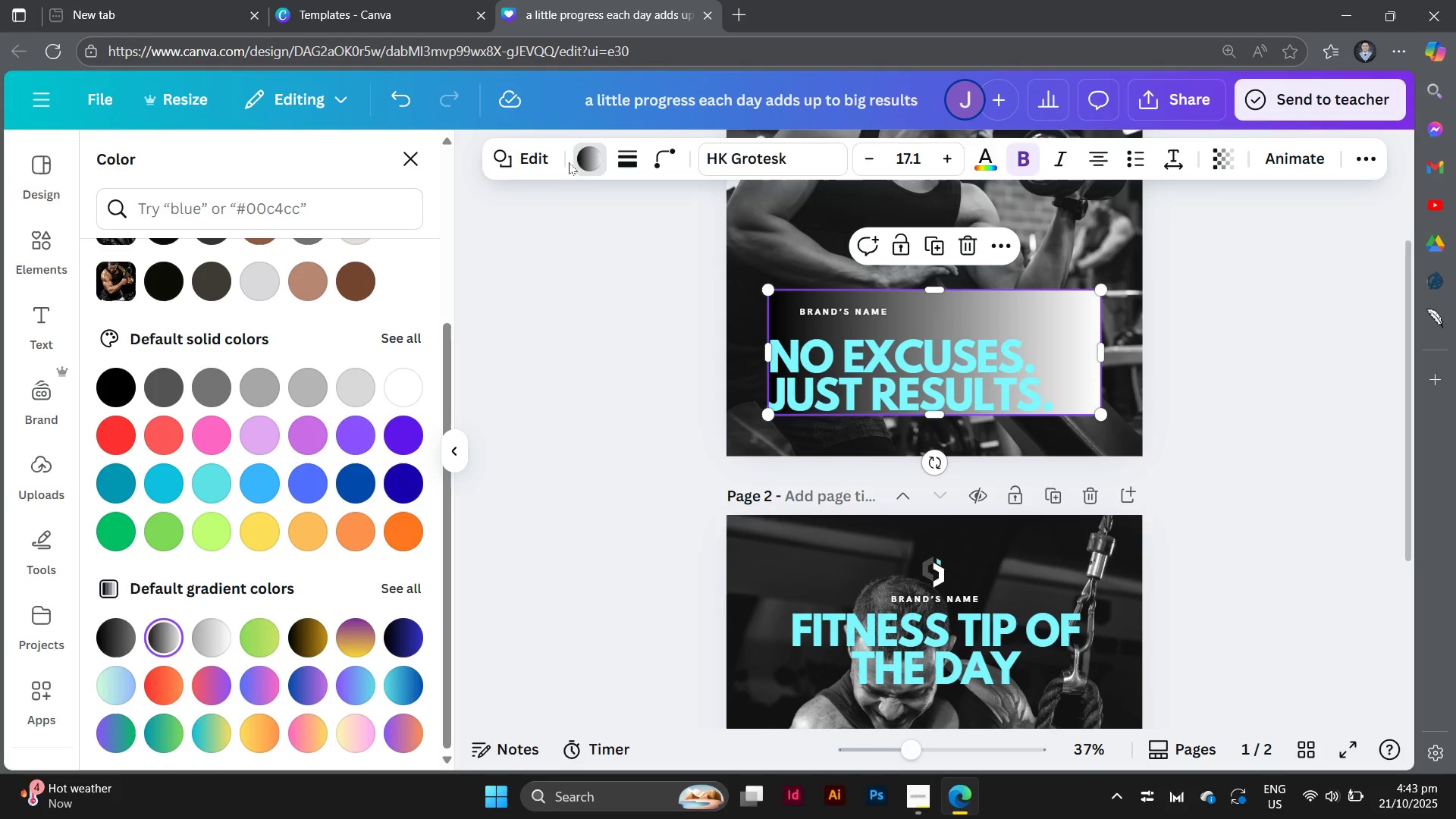 
left_click([587, 157])
 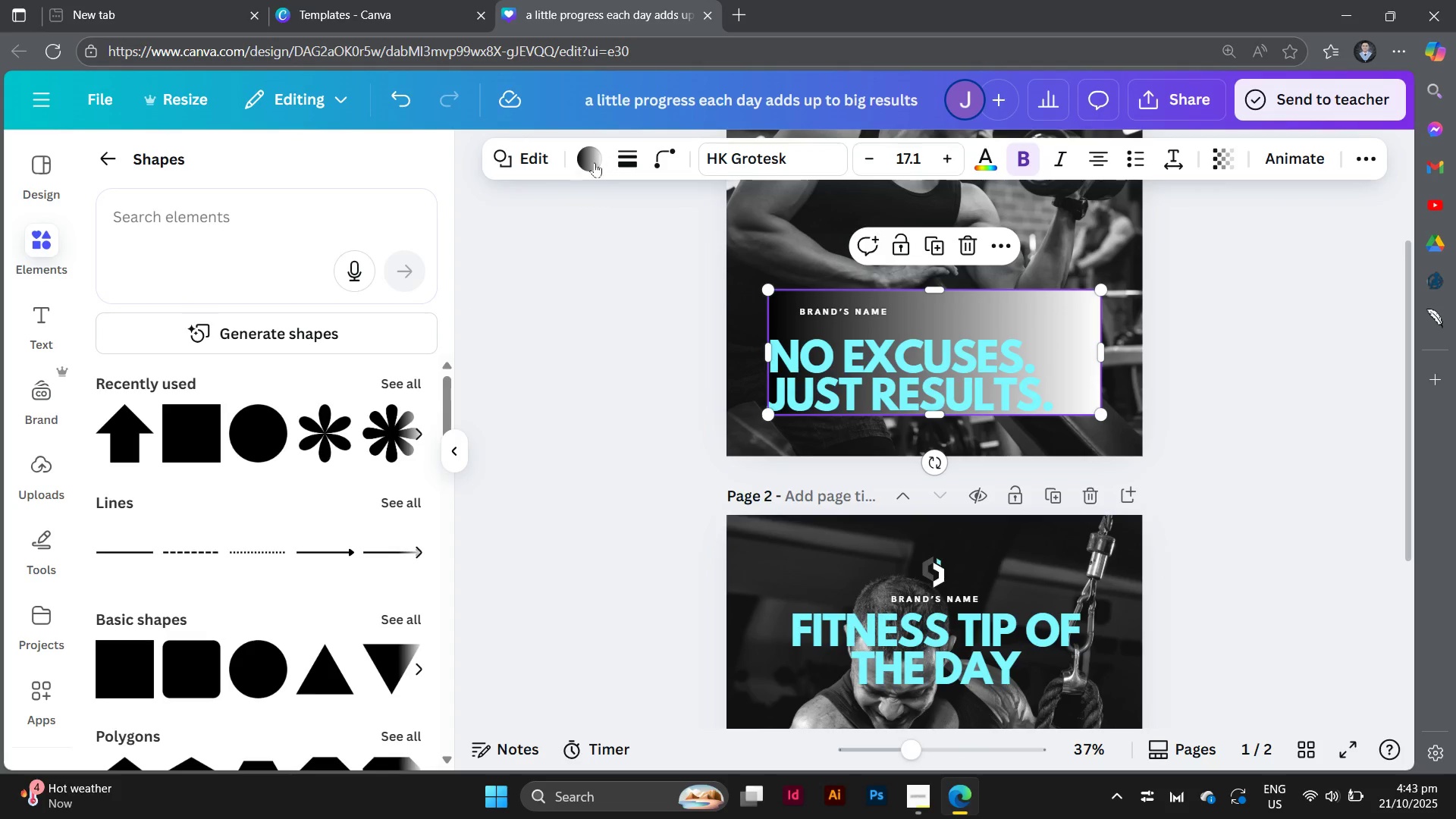 
left_click([592, 163])
 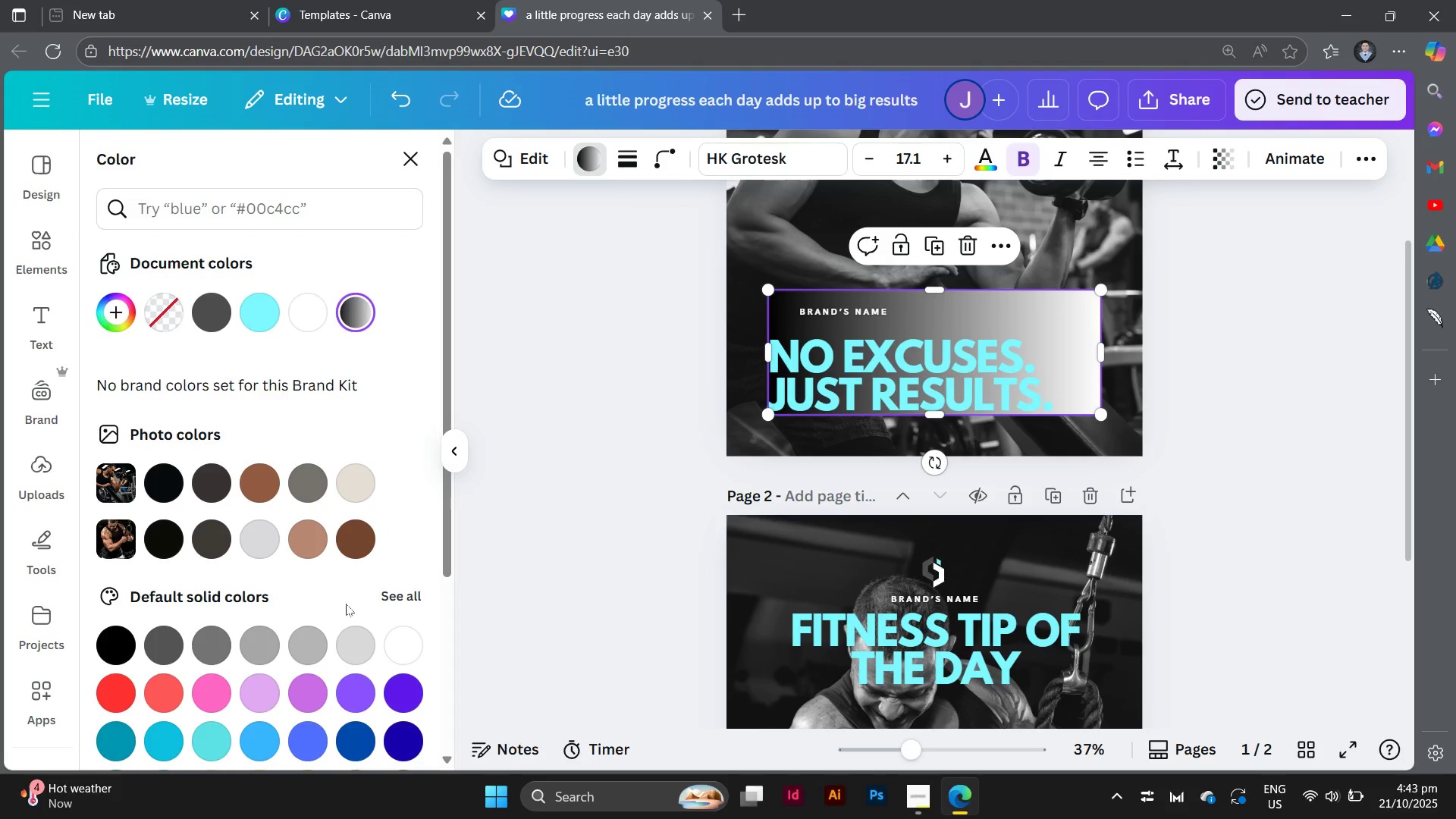 
scroll: coordinate [344, 606], scroll_direction: down, amount: 2.0
 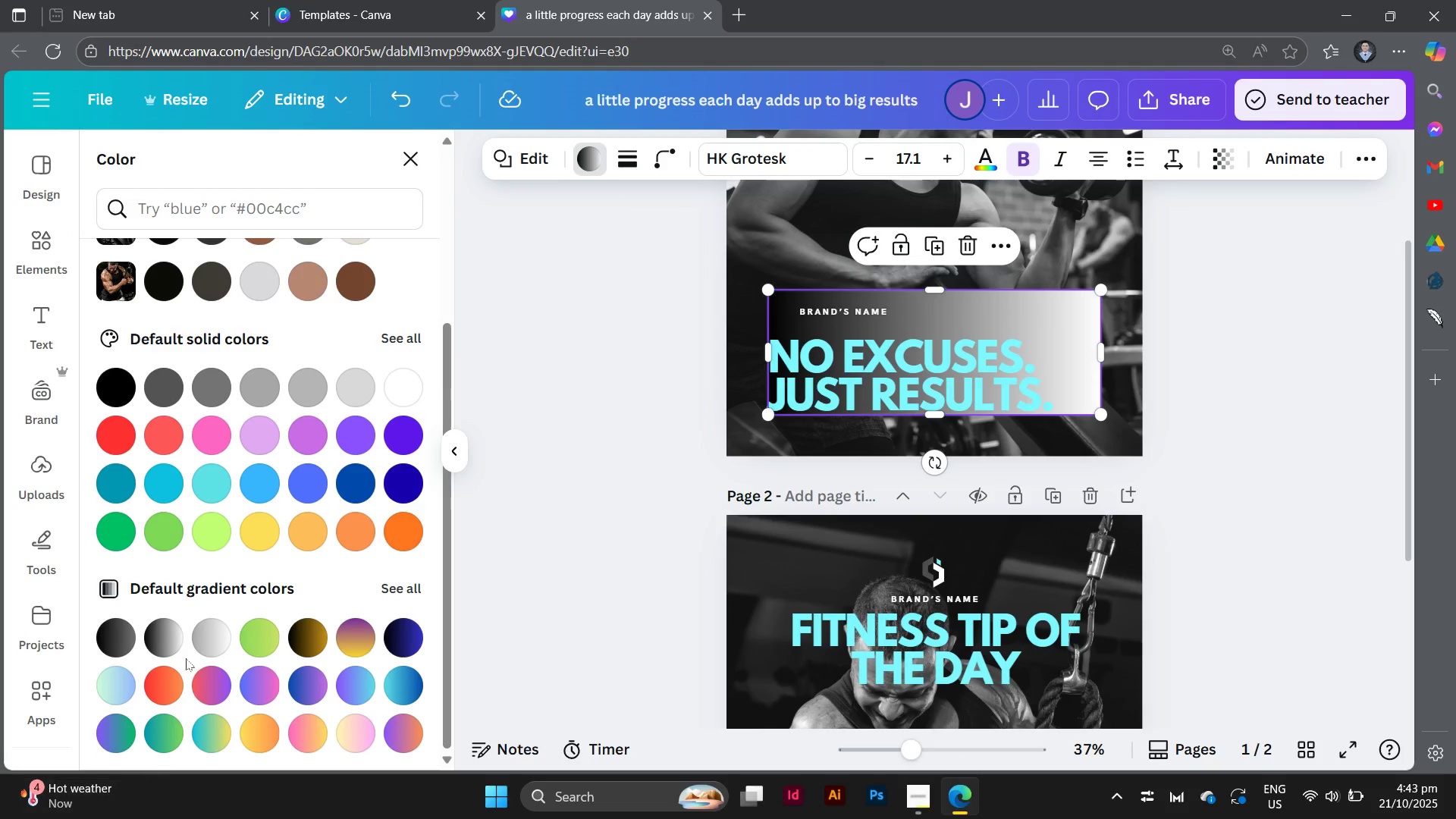 
left_click([168, 637])
 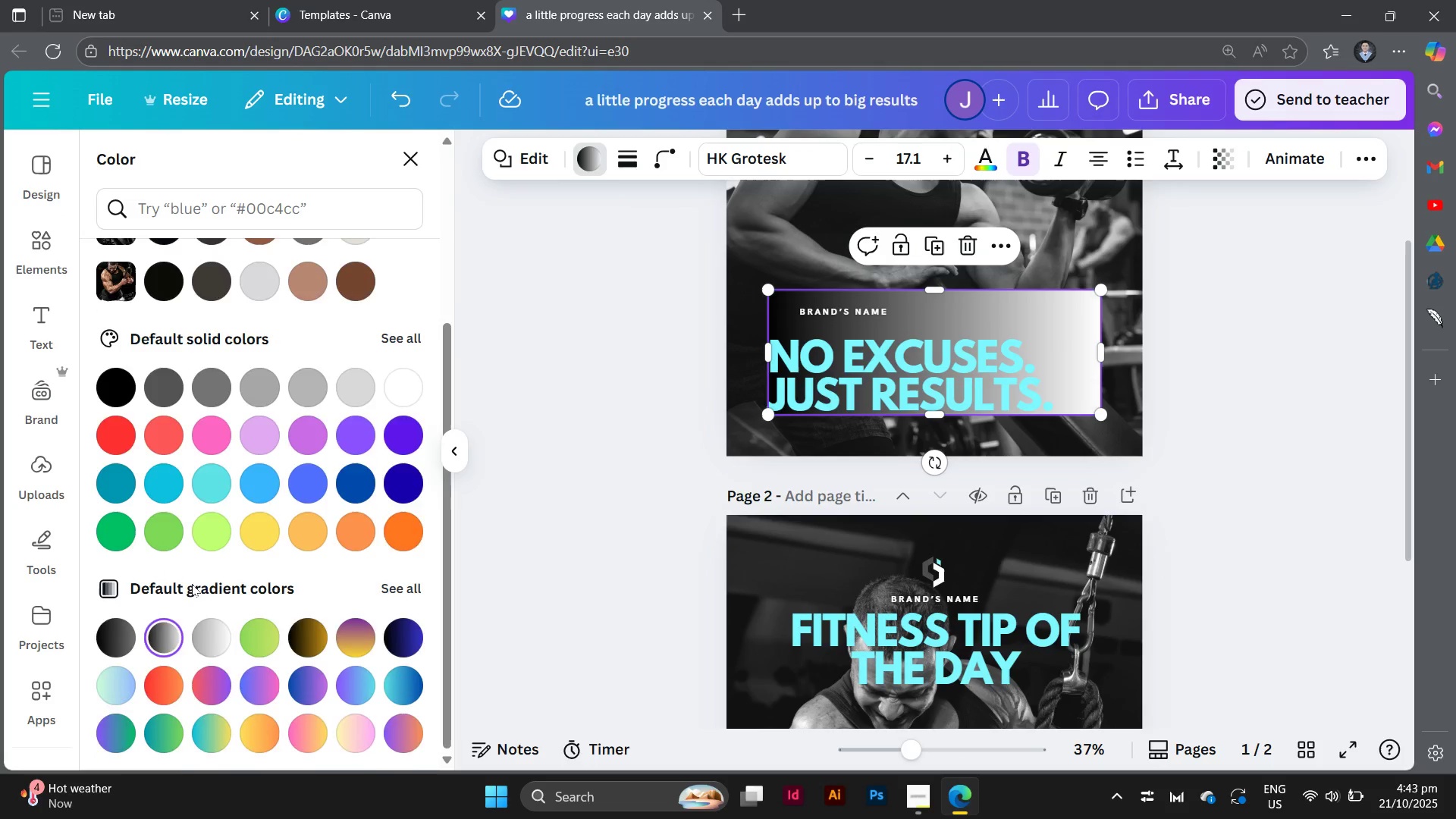 
scroll: coordinate [192, 584], scroll_direction: up, amount: 5.0
 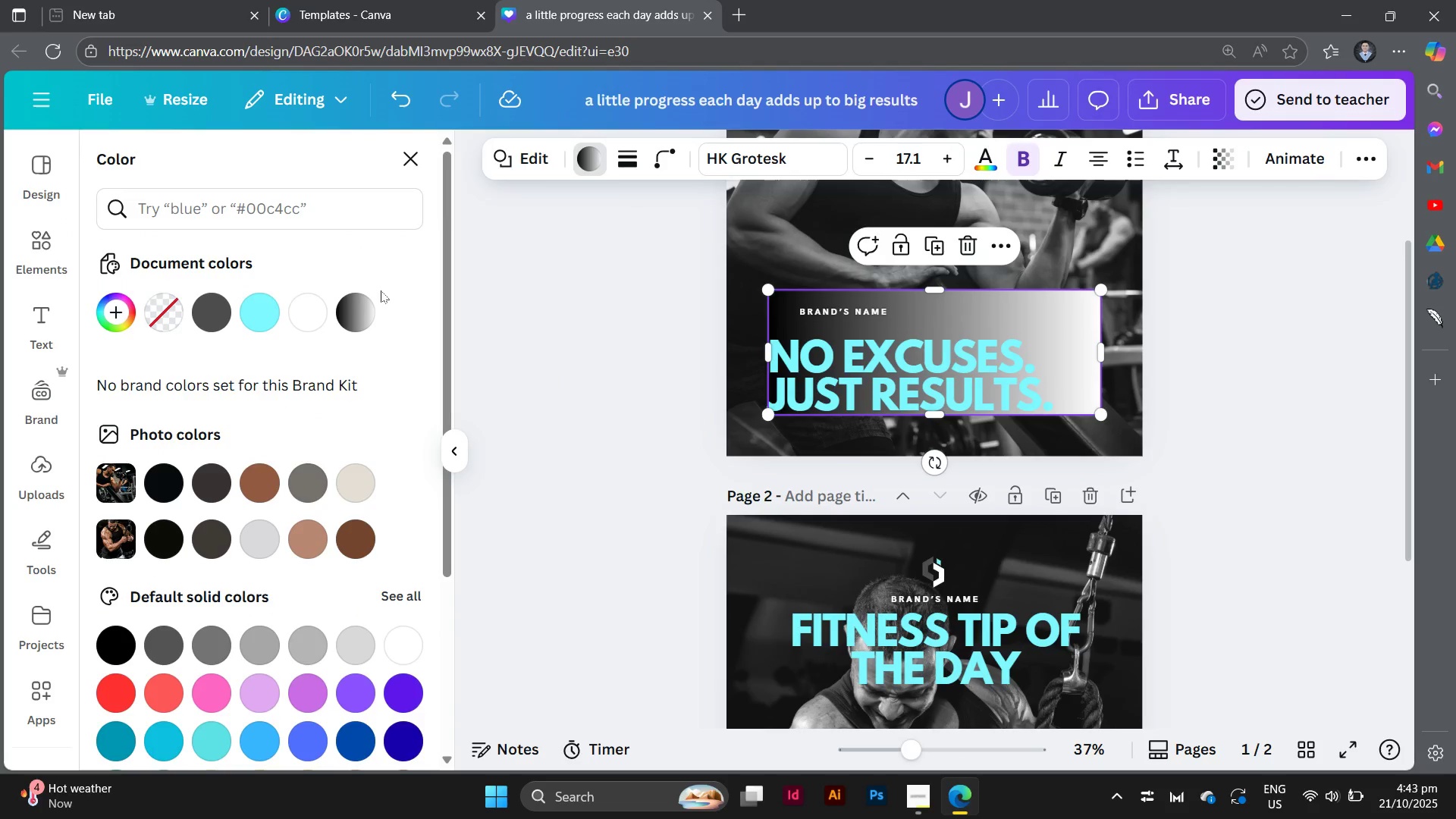 
left_click([353, 306])
 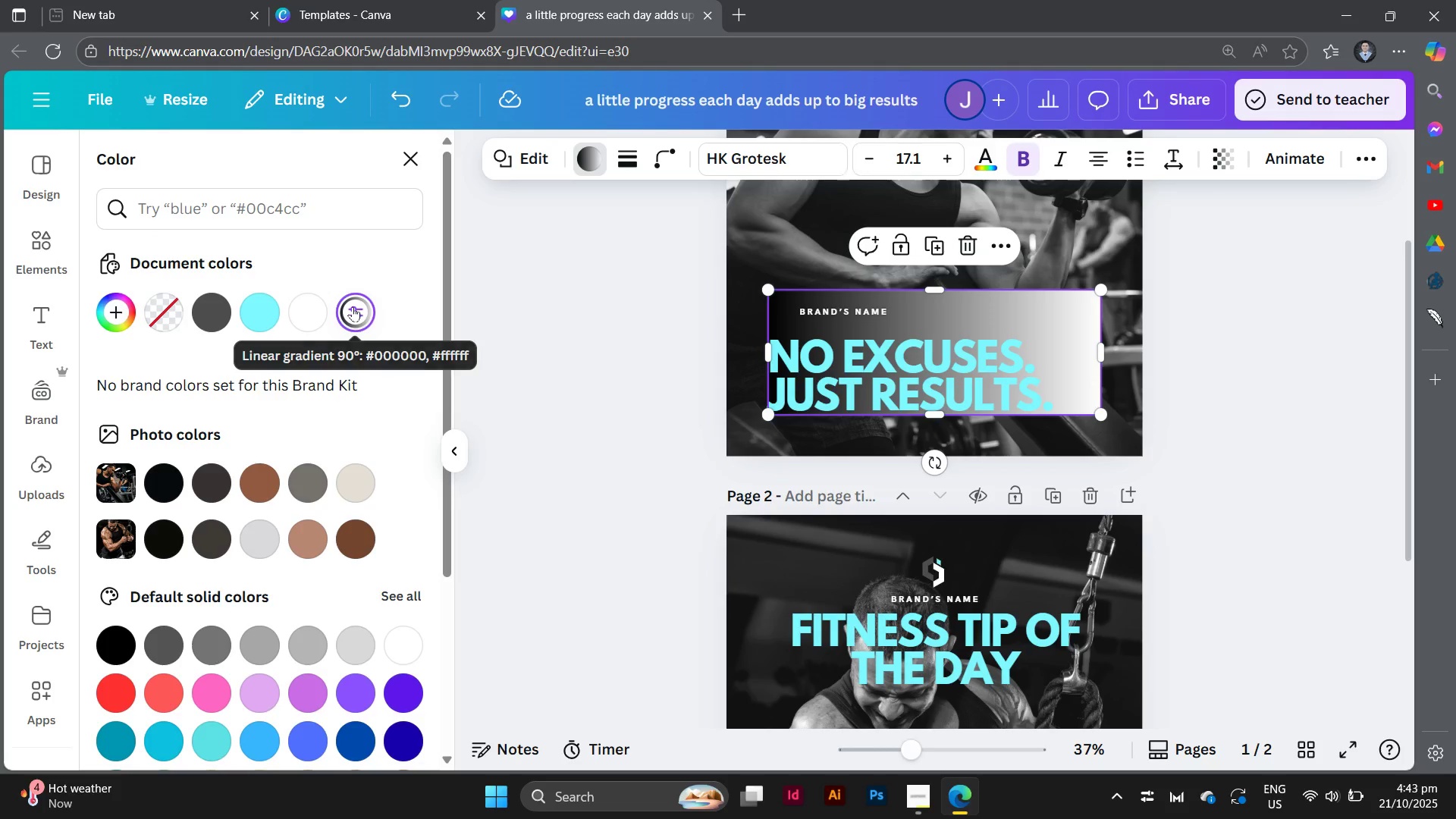 
left_click([353, 306])
 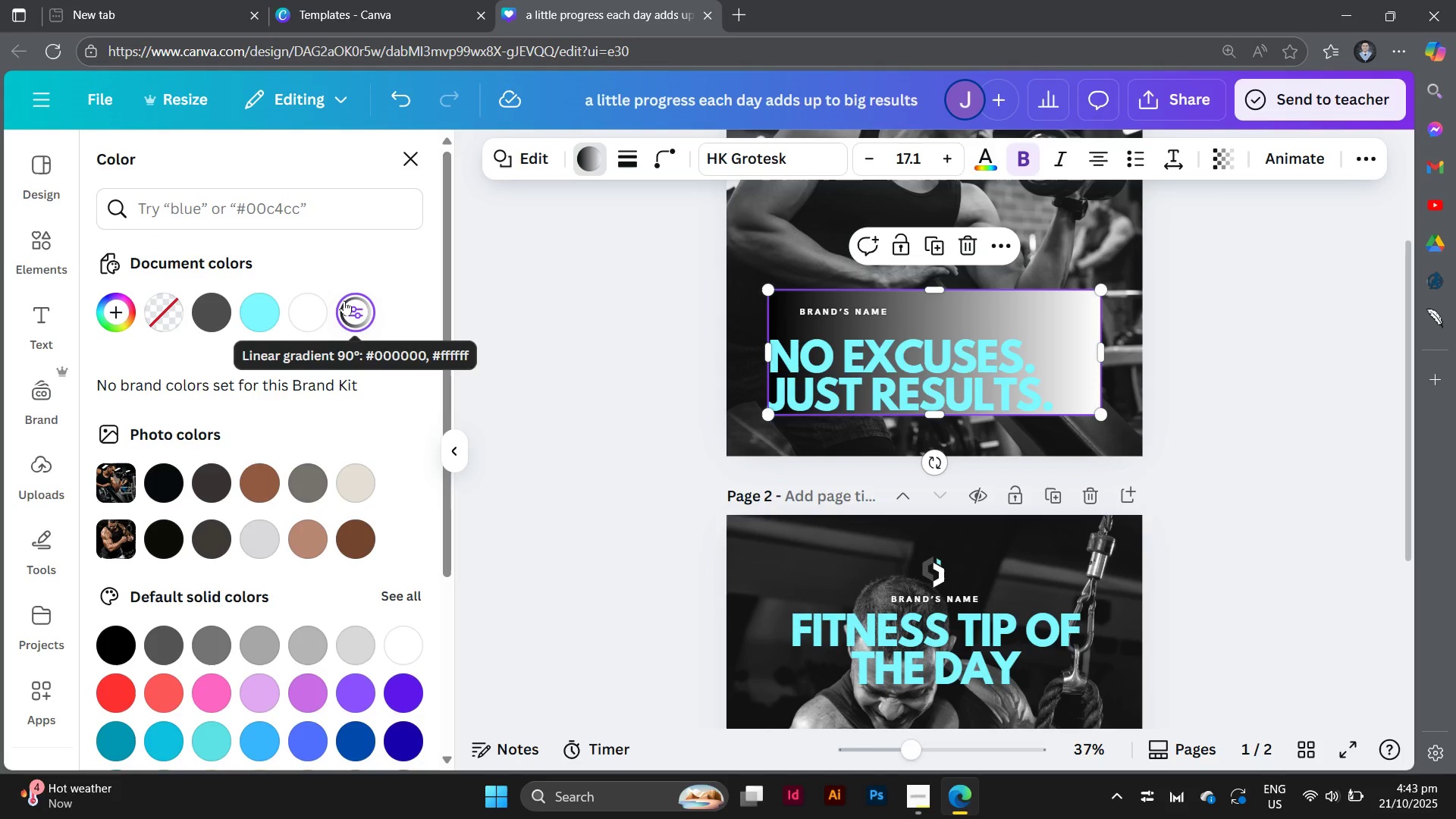 
left_click([344, 300])
 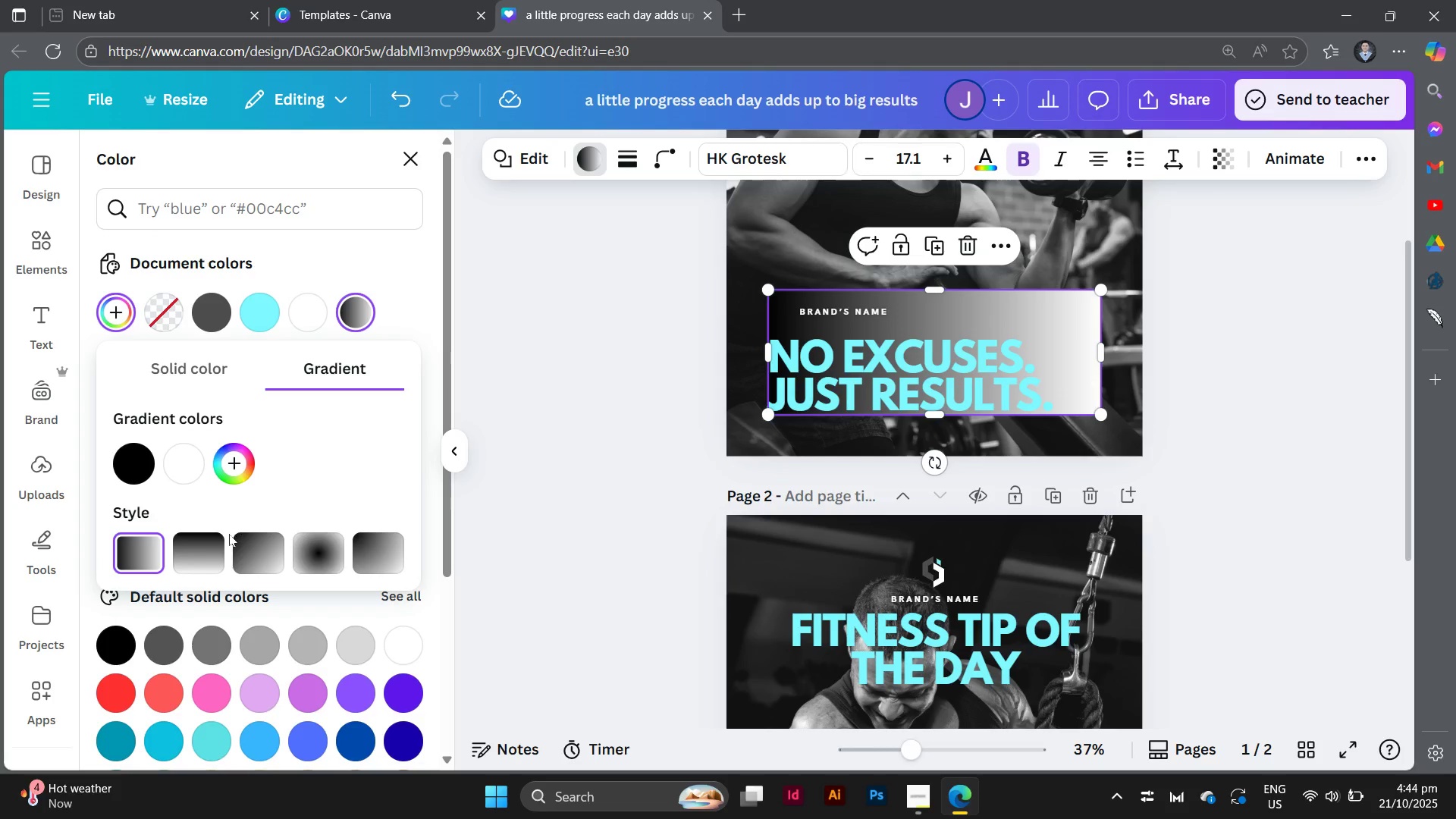 
left_click([189, 552])
 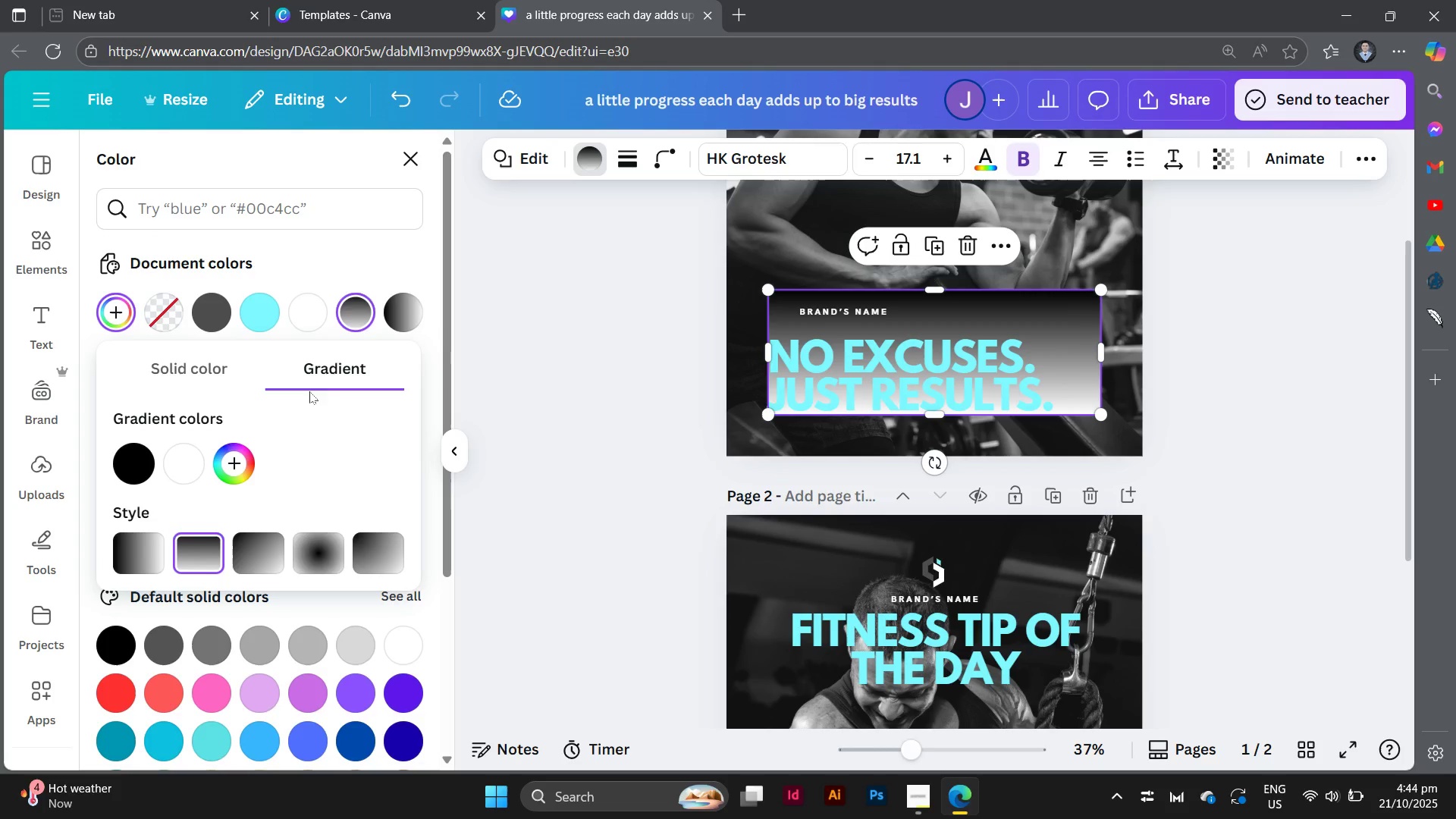 
mouse_move([178, 463])
 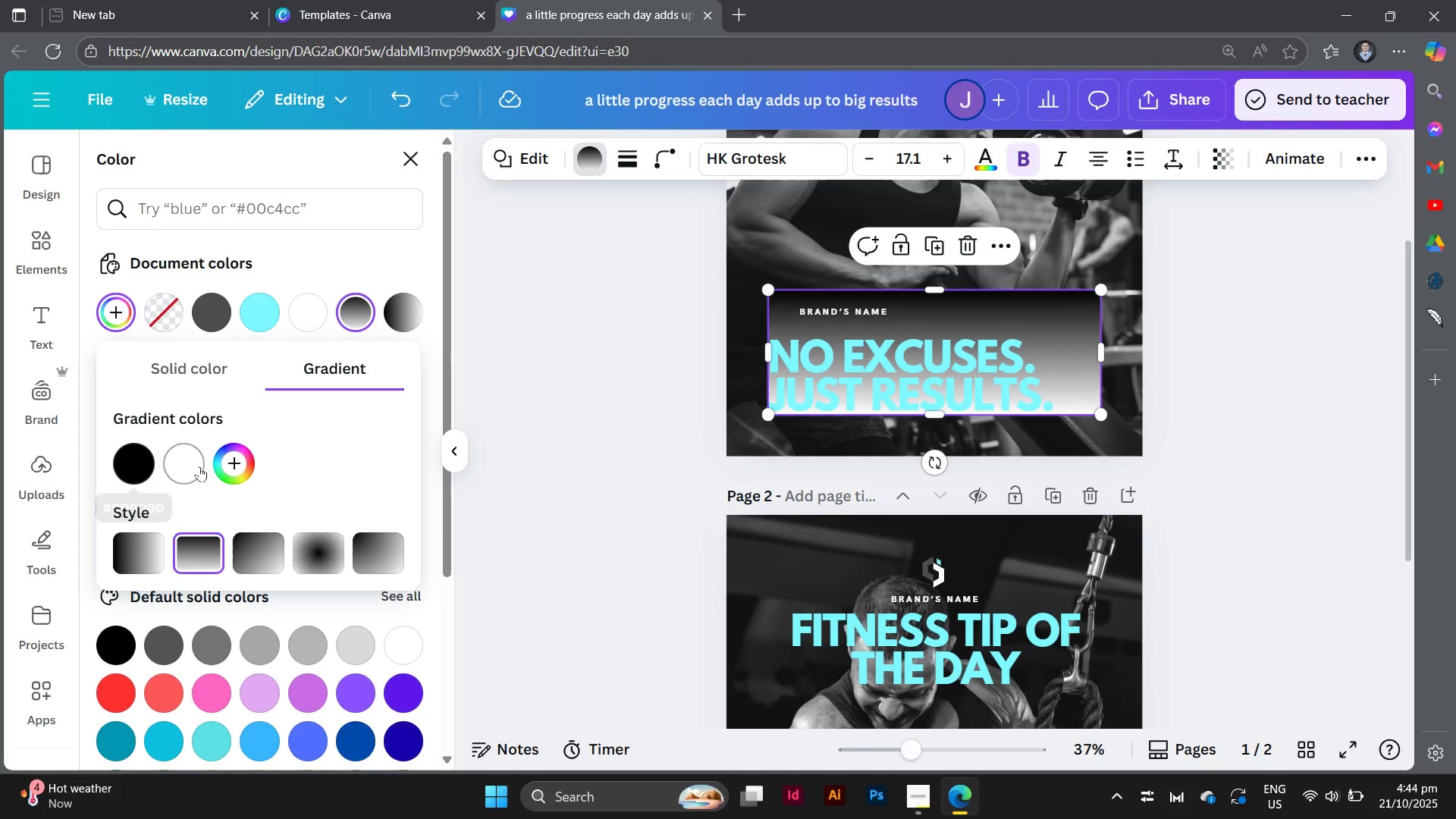 
left_click([199, 466])
 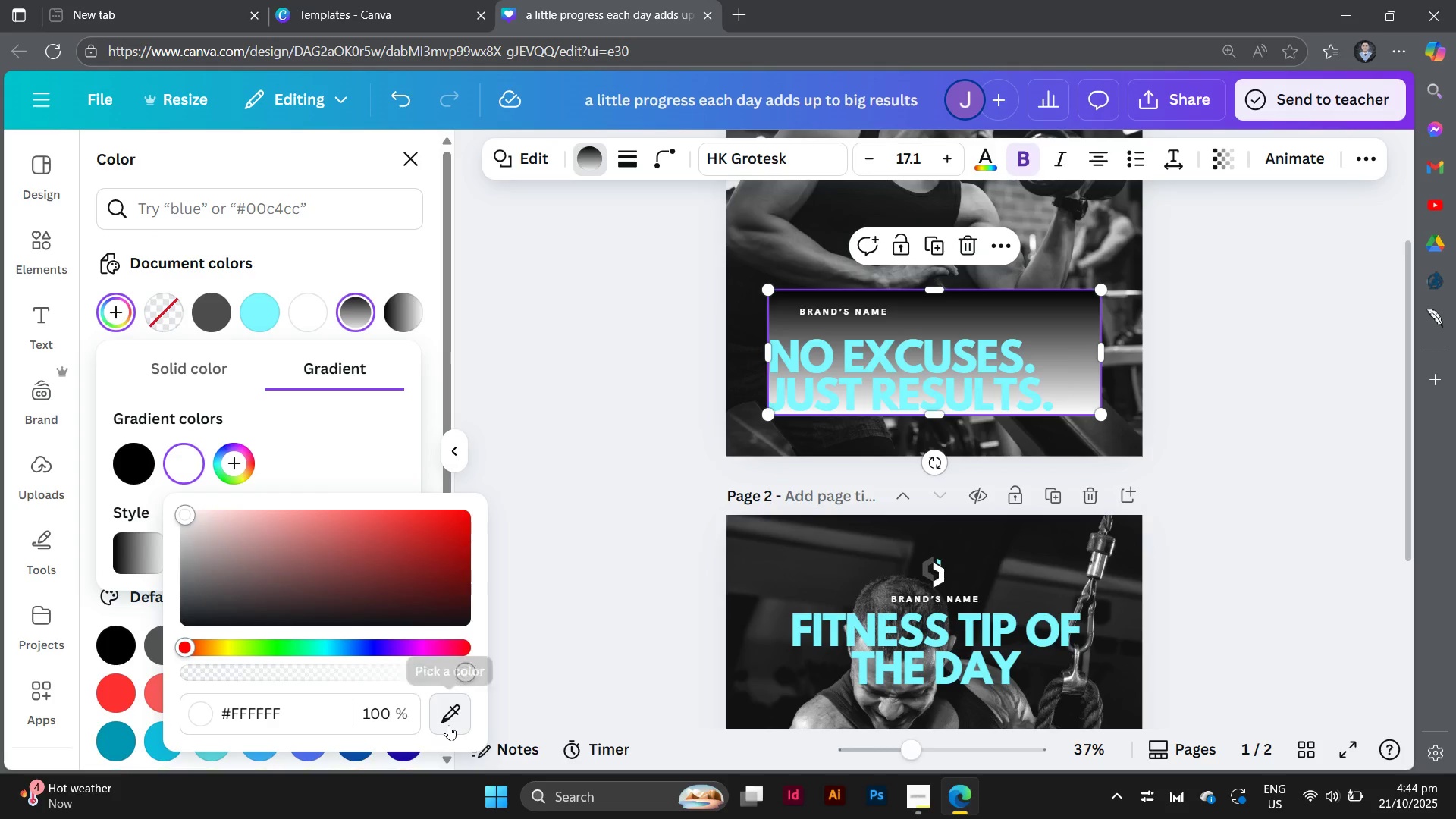 
left_click([444, 723])
 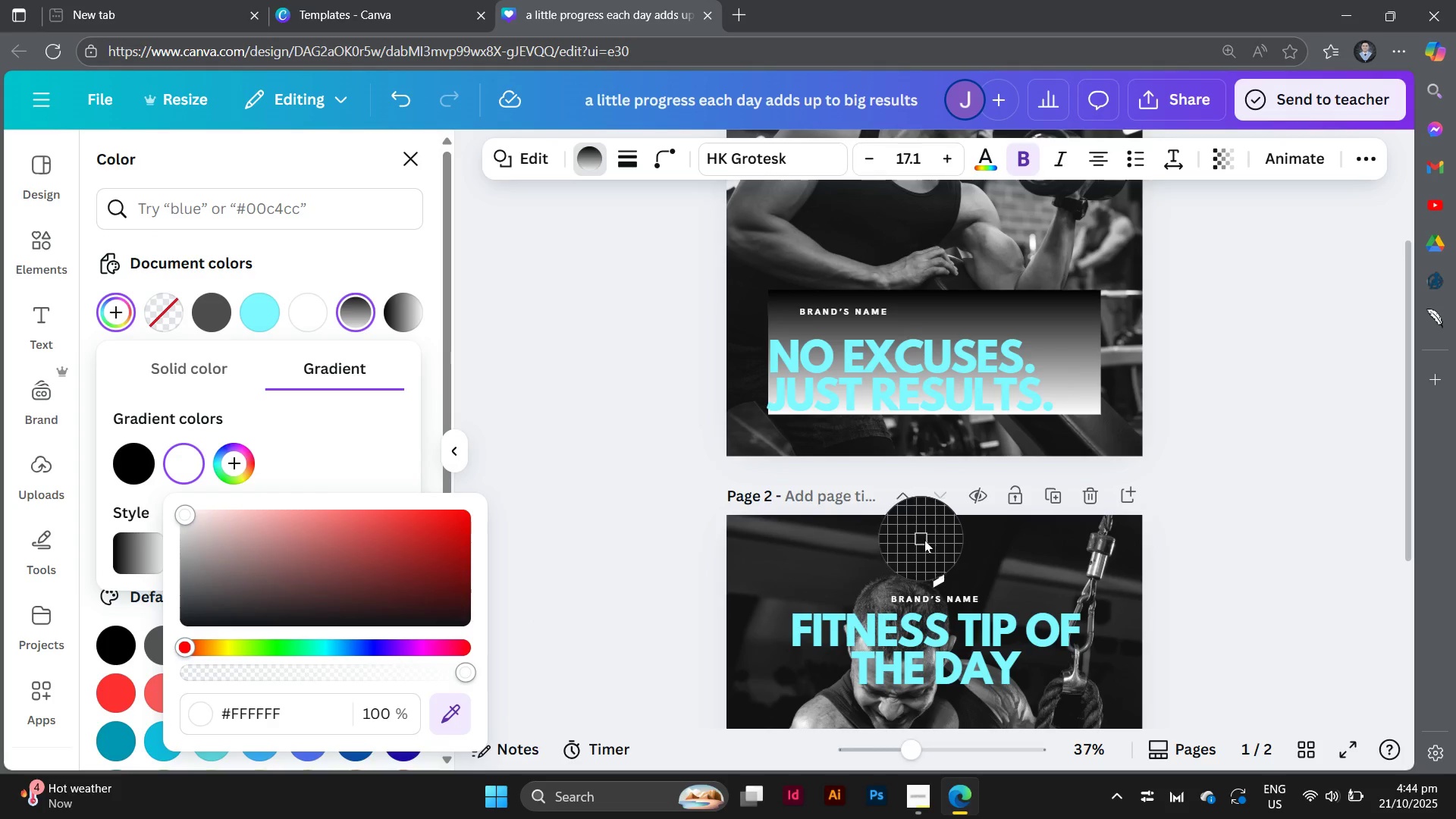 
left_click([950, 551])
 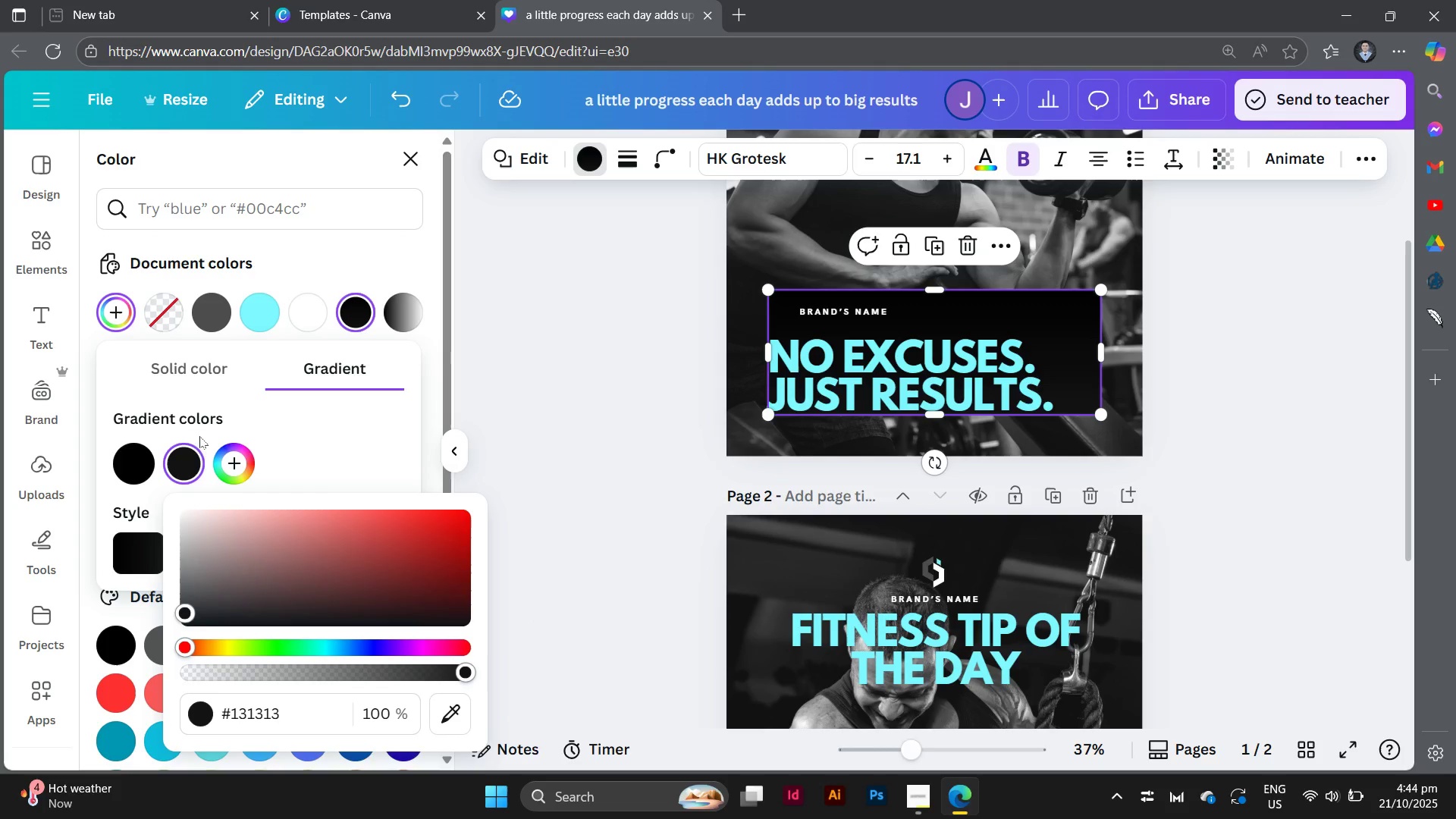 
left_click([137, 466])
 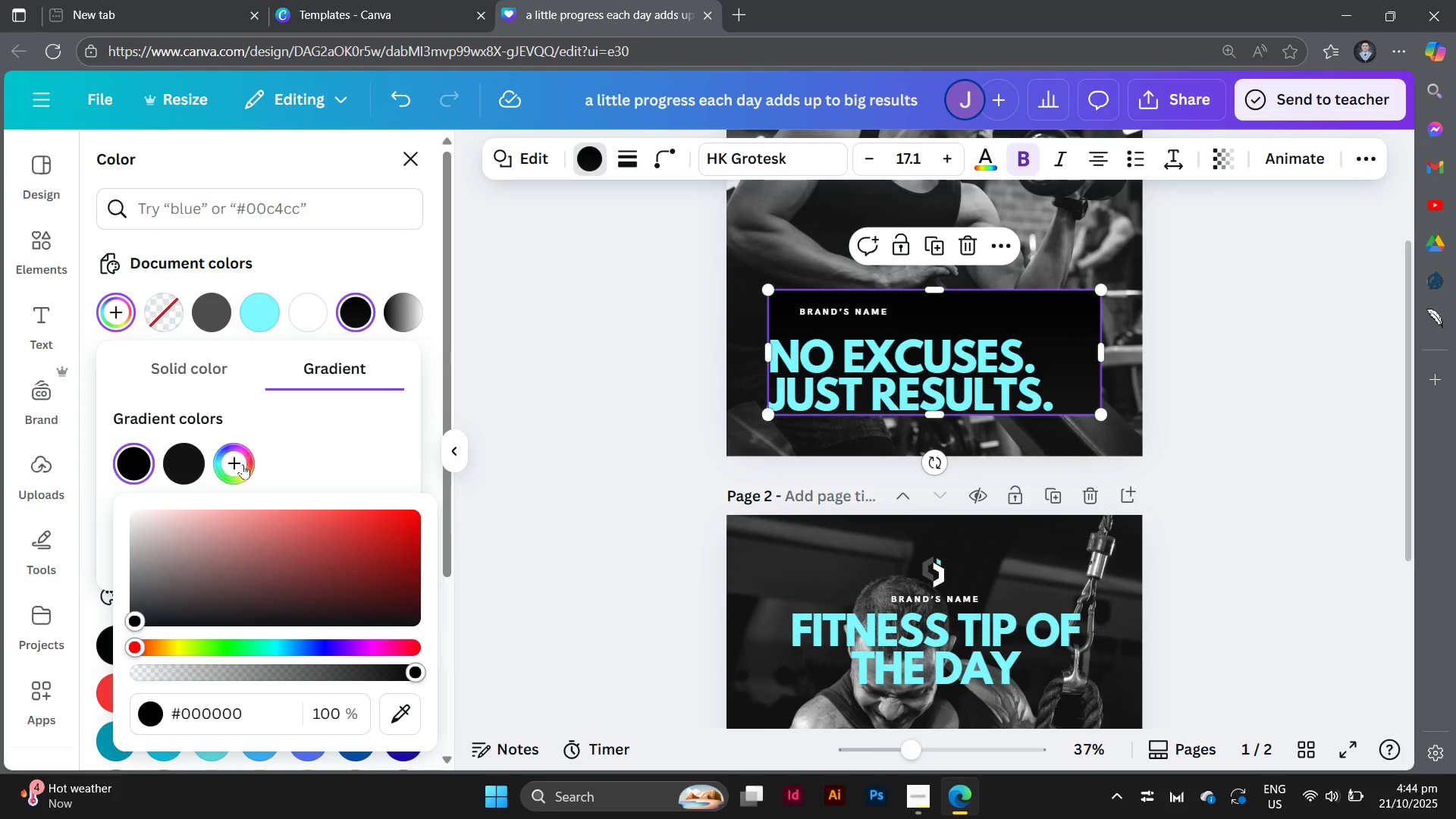 
left_click_drag(start_coordinate=[410, 665], to_coordinate=[52, 662])
 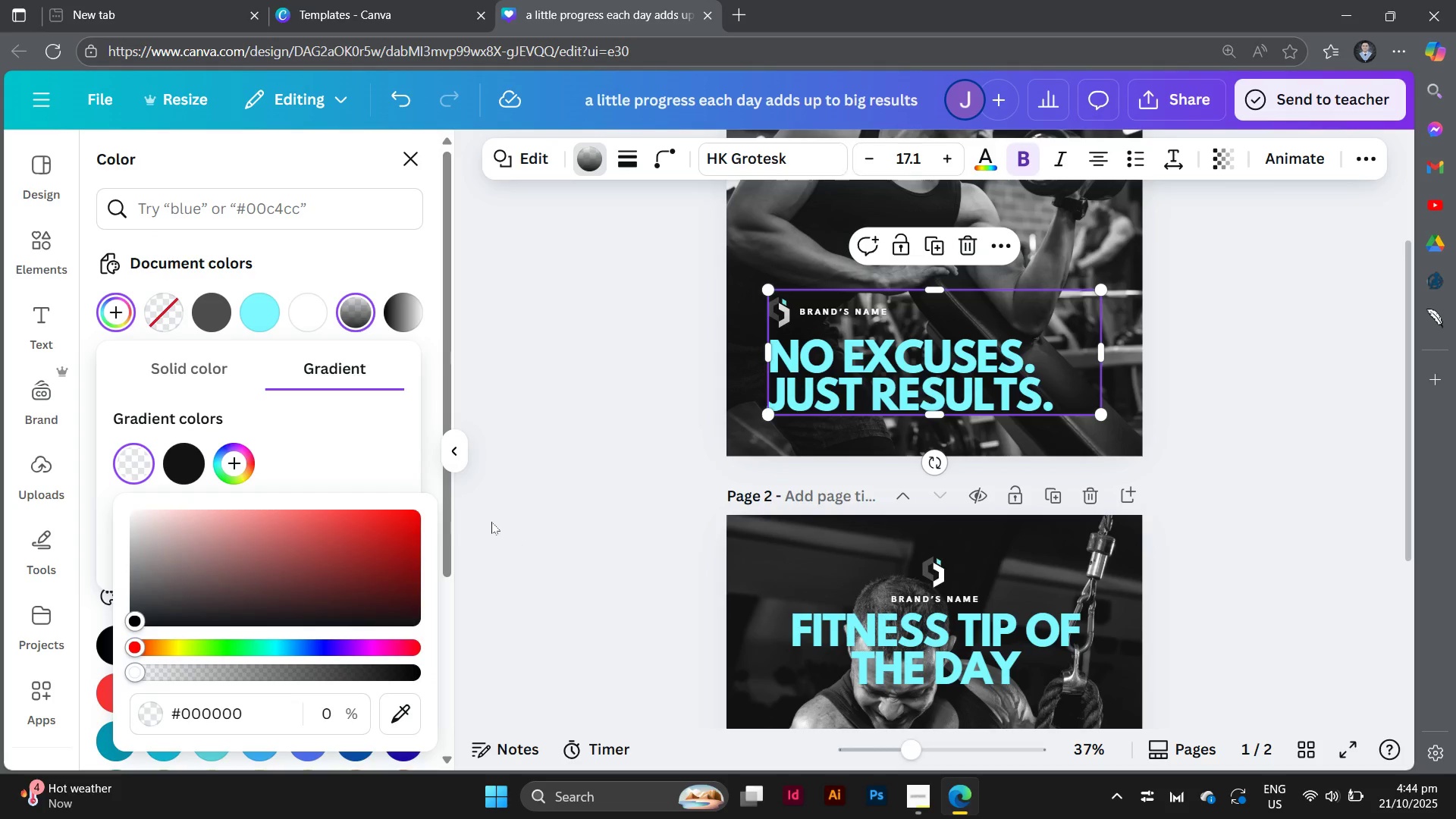 
left_click([317, 436])
 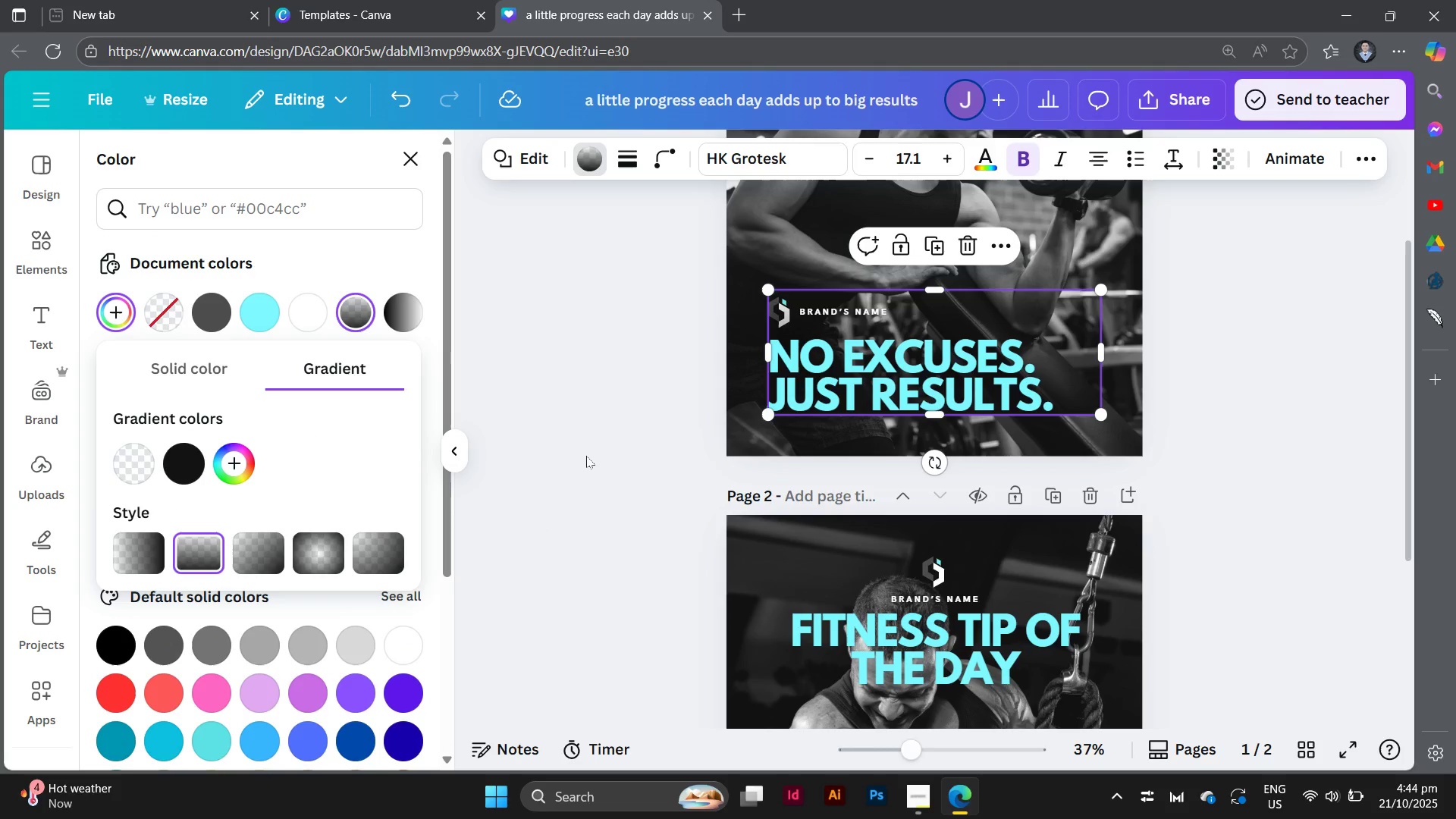 
double_click([588, 462])
 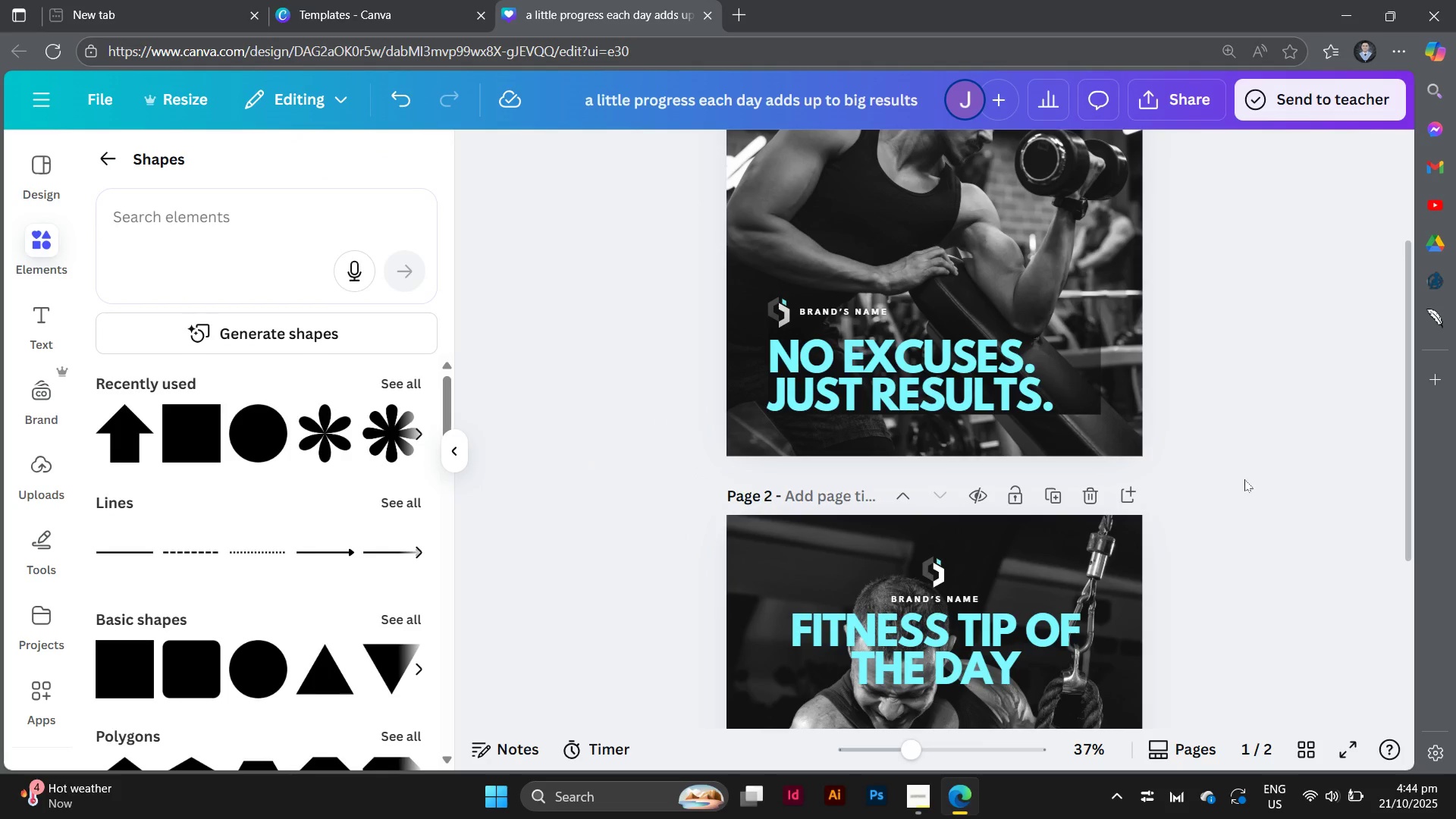 
left_click([1244, 480])
 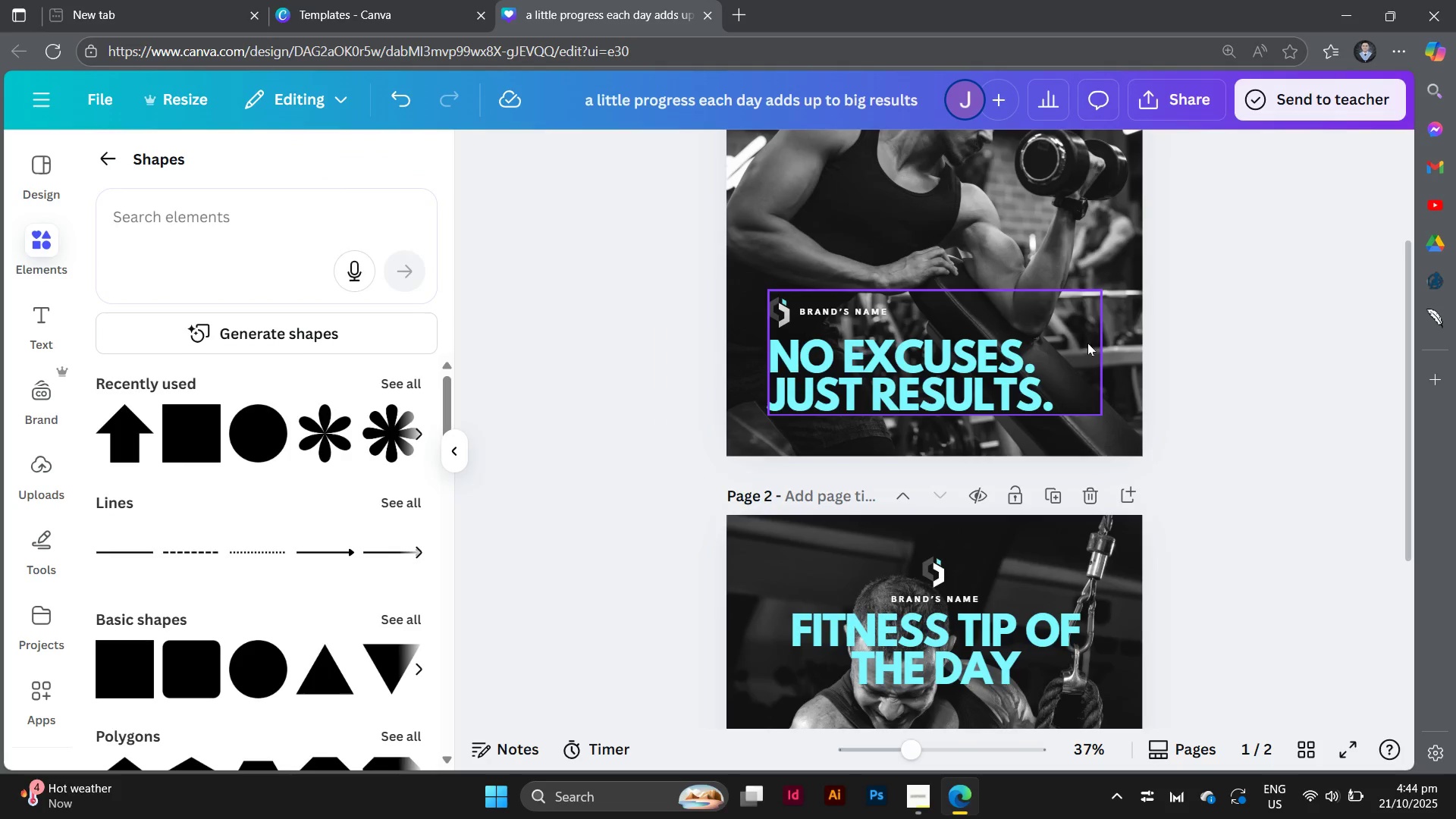 
left_click([1087, 343])
 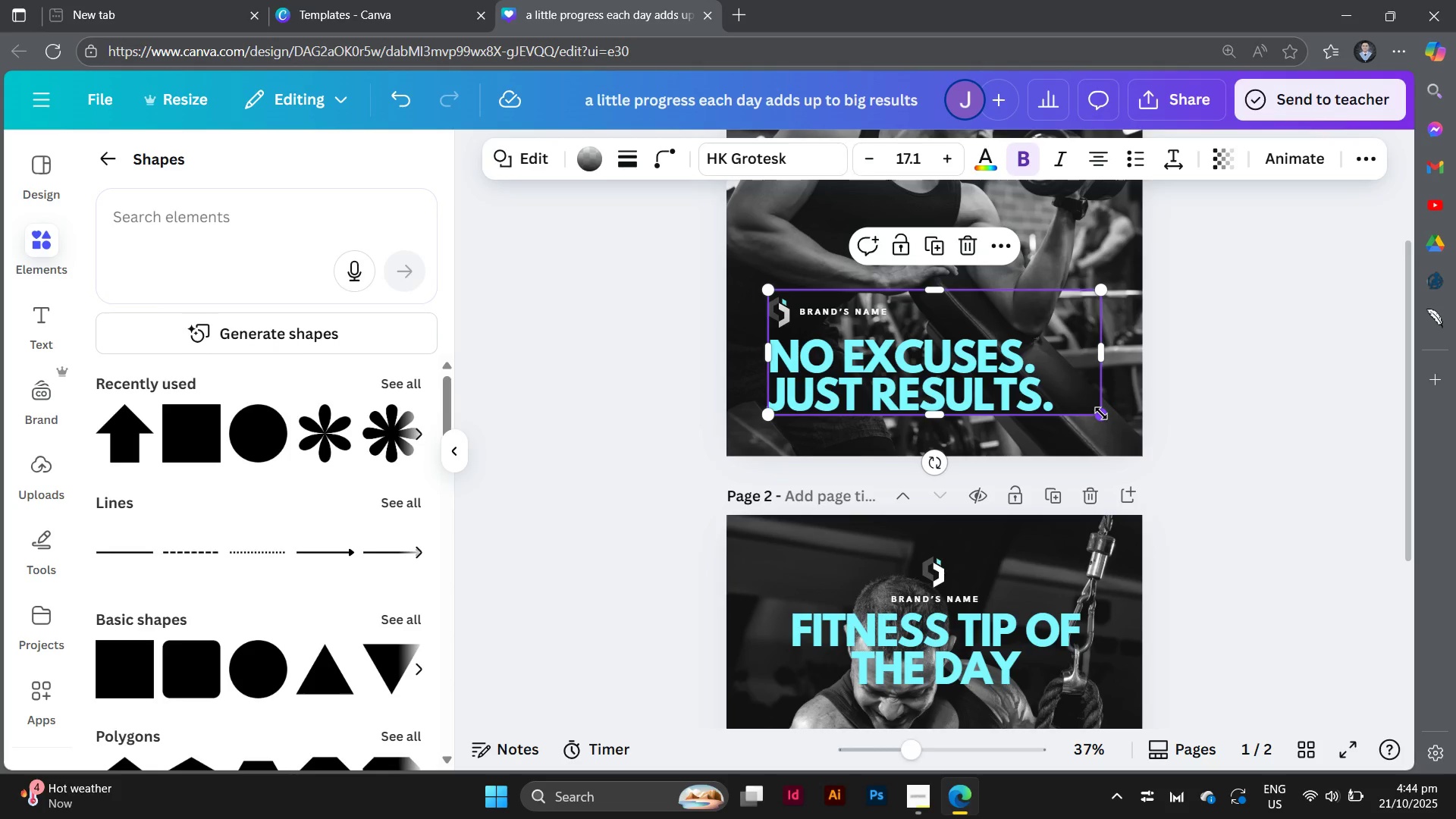 
left_click_drag(start_coordinate=[1101, 413], to_coordinate=[1144, 453])
 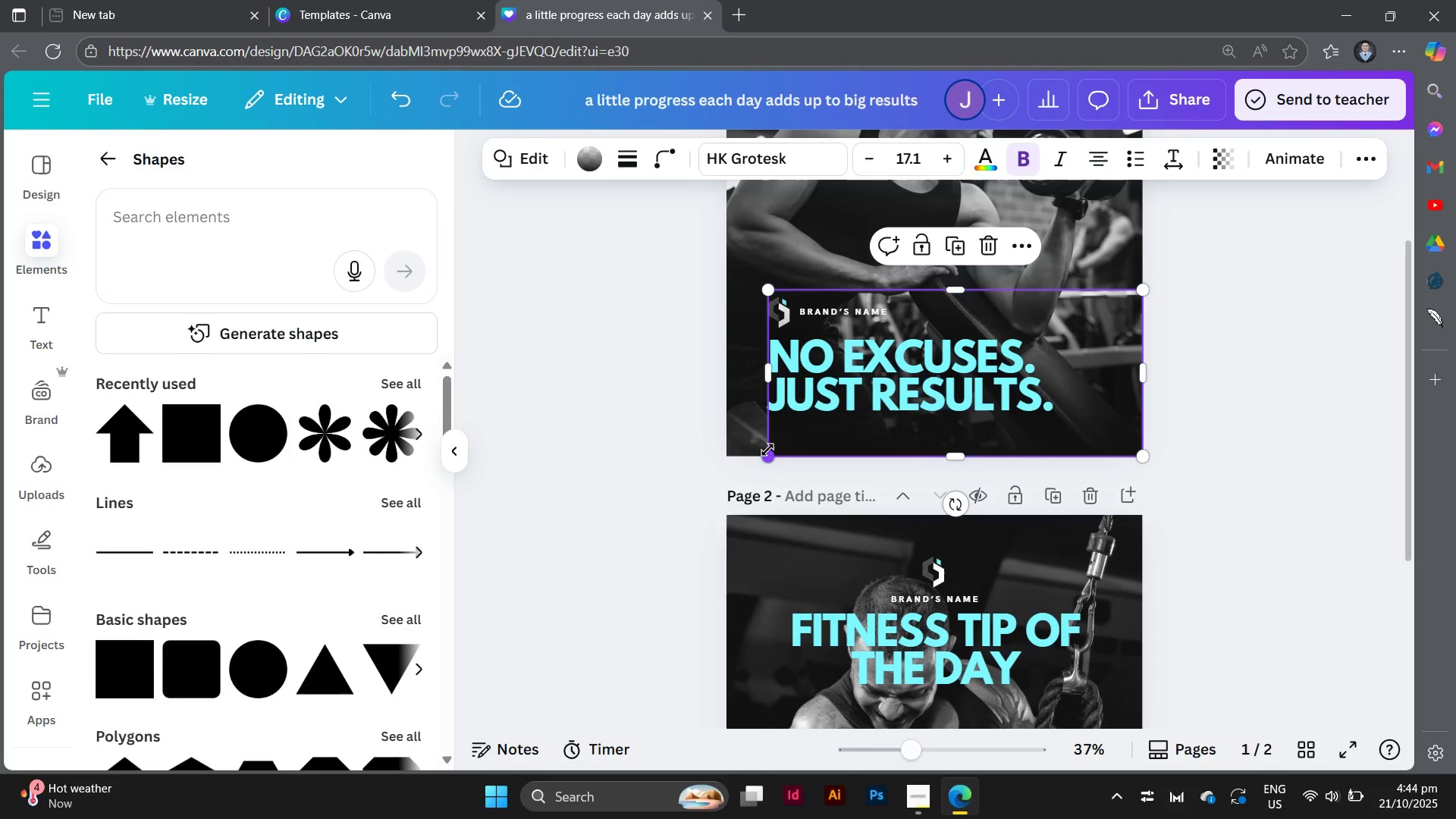 
left_click_drag(start_coordinate=[767, 458], to_coordinate=[723, 459])
 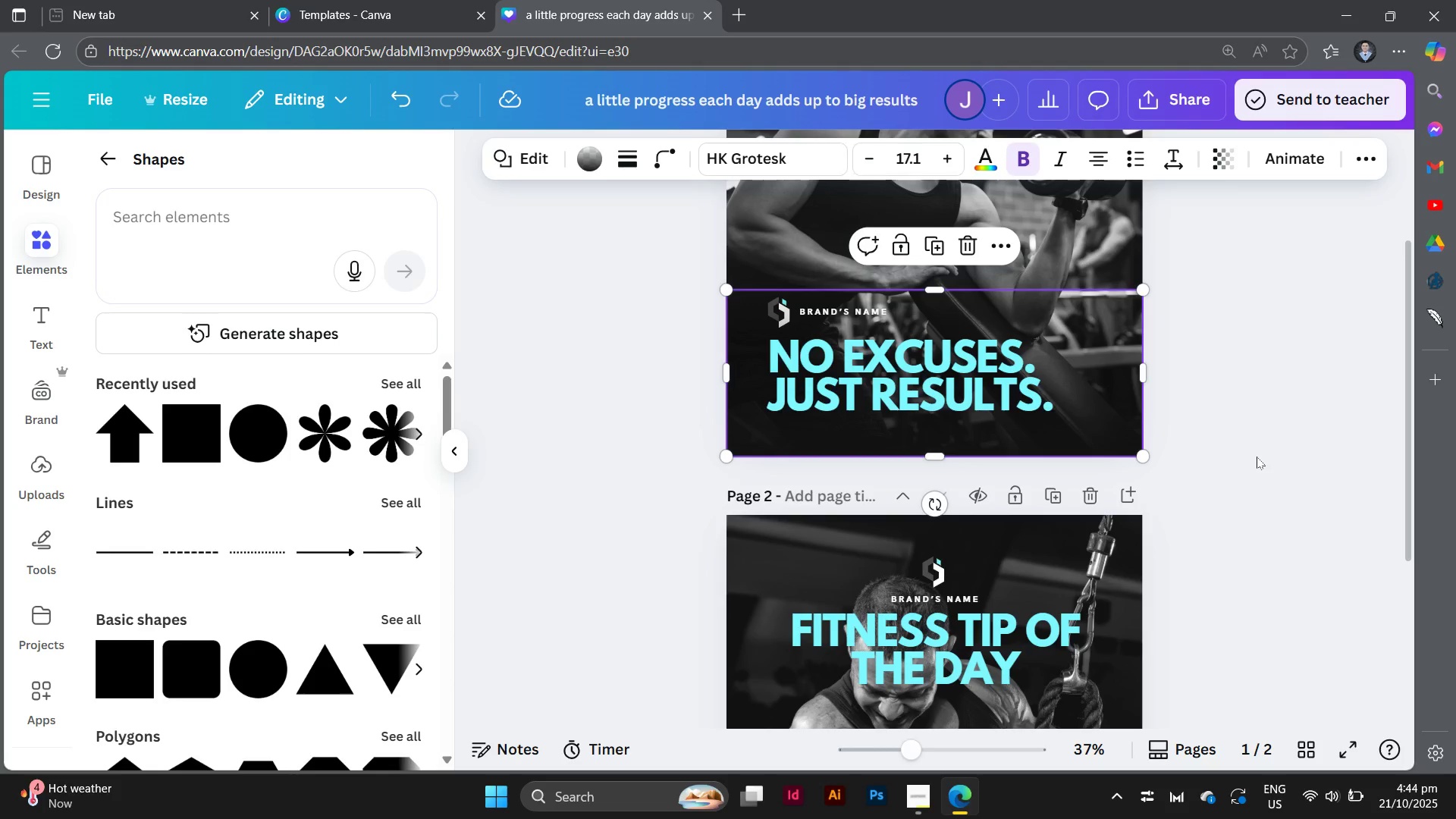 
left_click([1257, 457])
 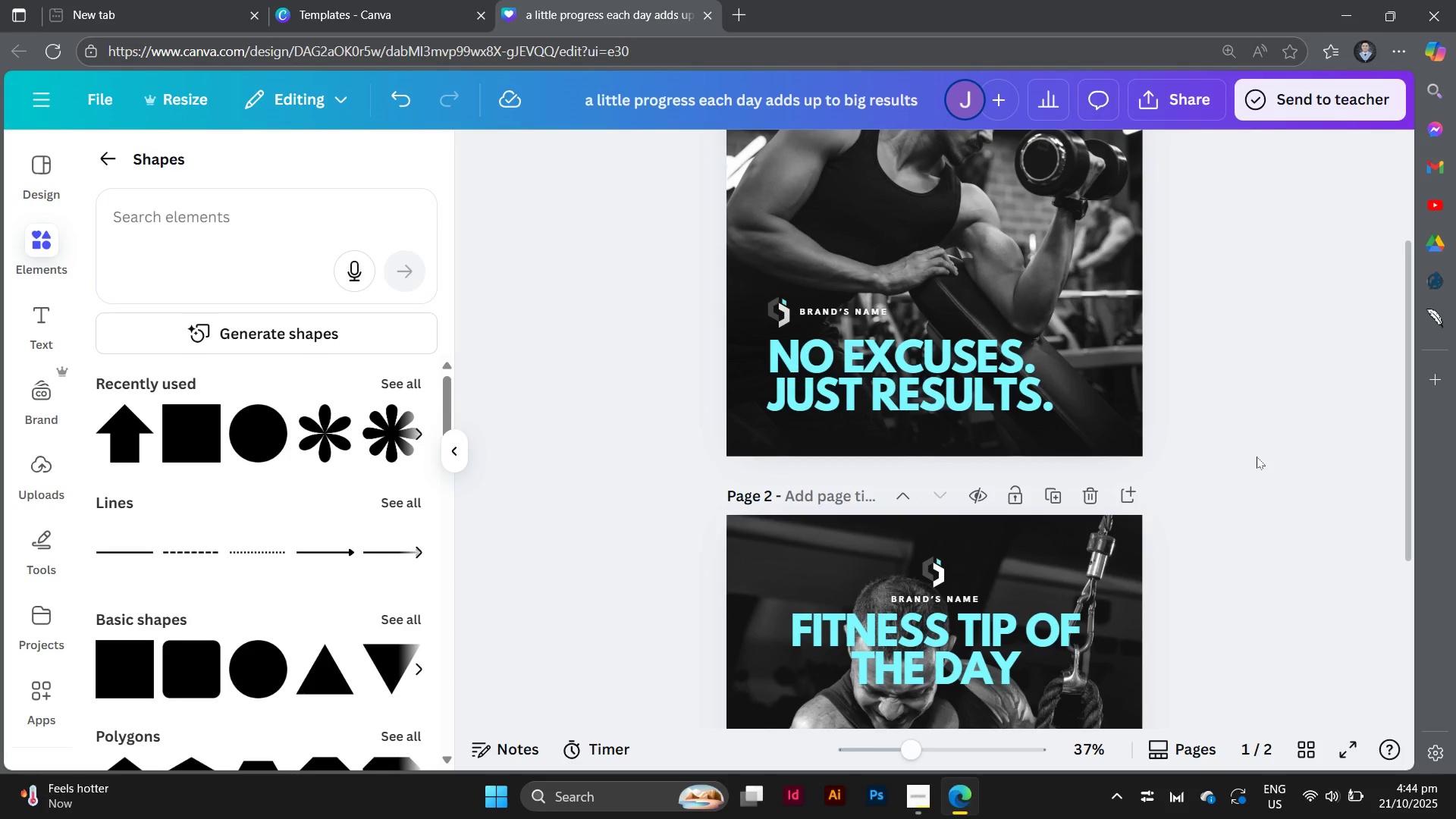 
scroll: coordinate [1257, 457], scroll_direction: none, amount: 0.0
 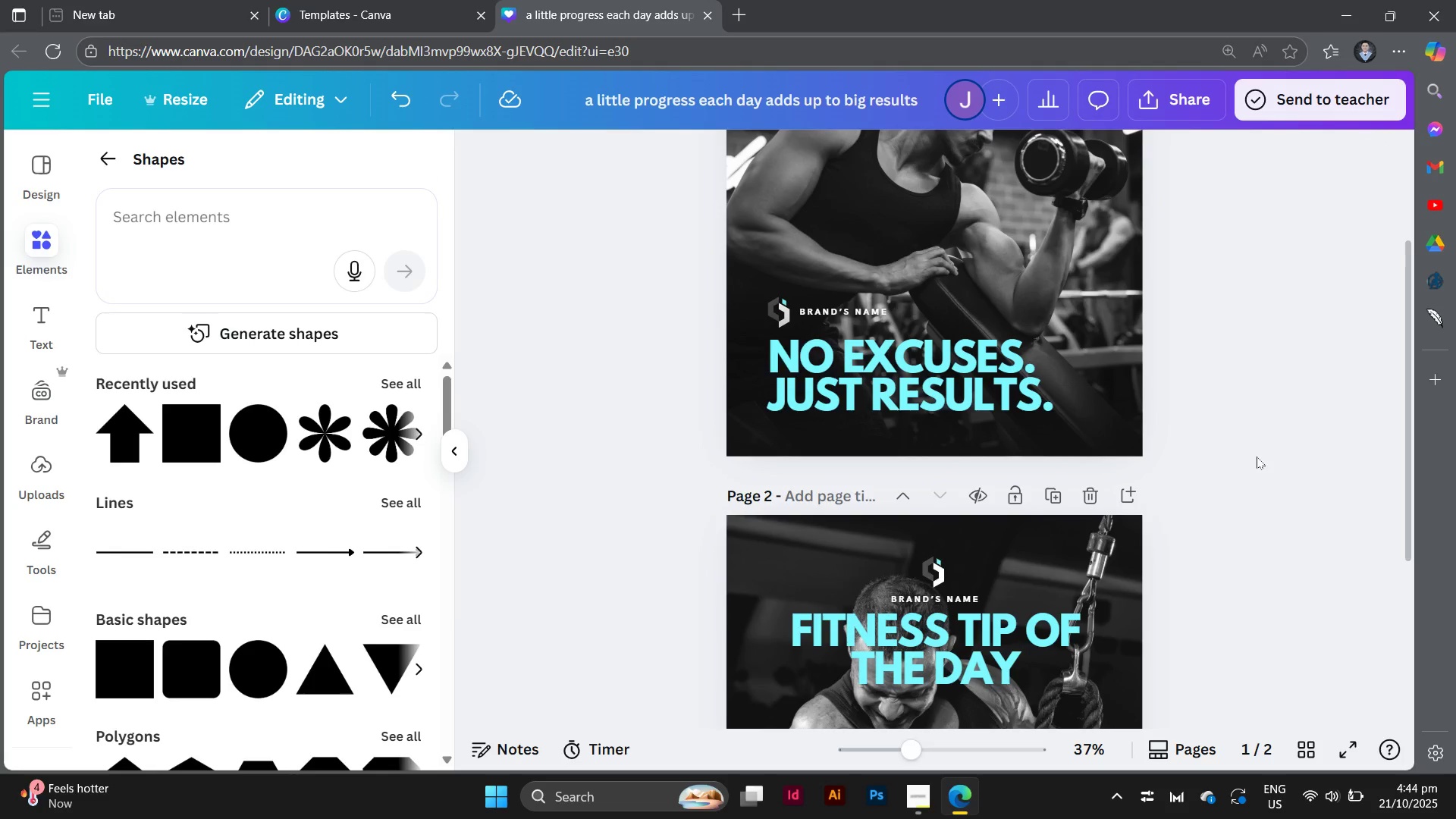 
scroll: coordinate [1257, 457], scroll_direction: down, amount: 2.0
 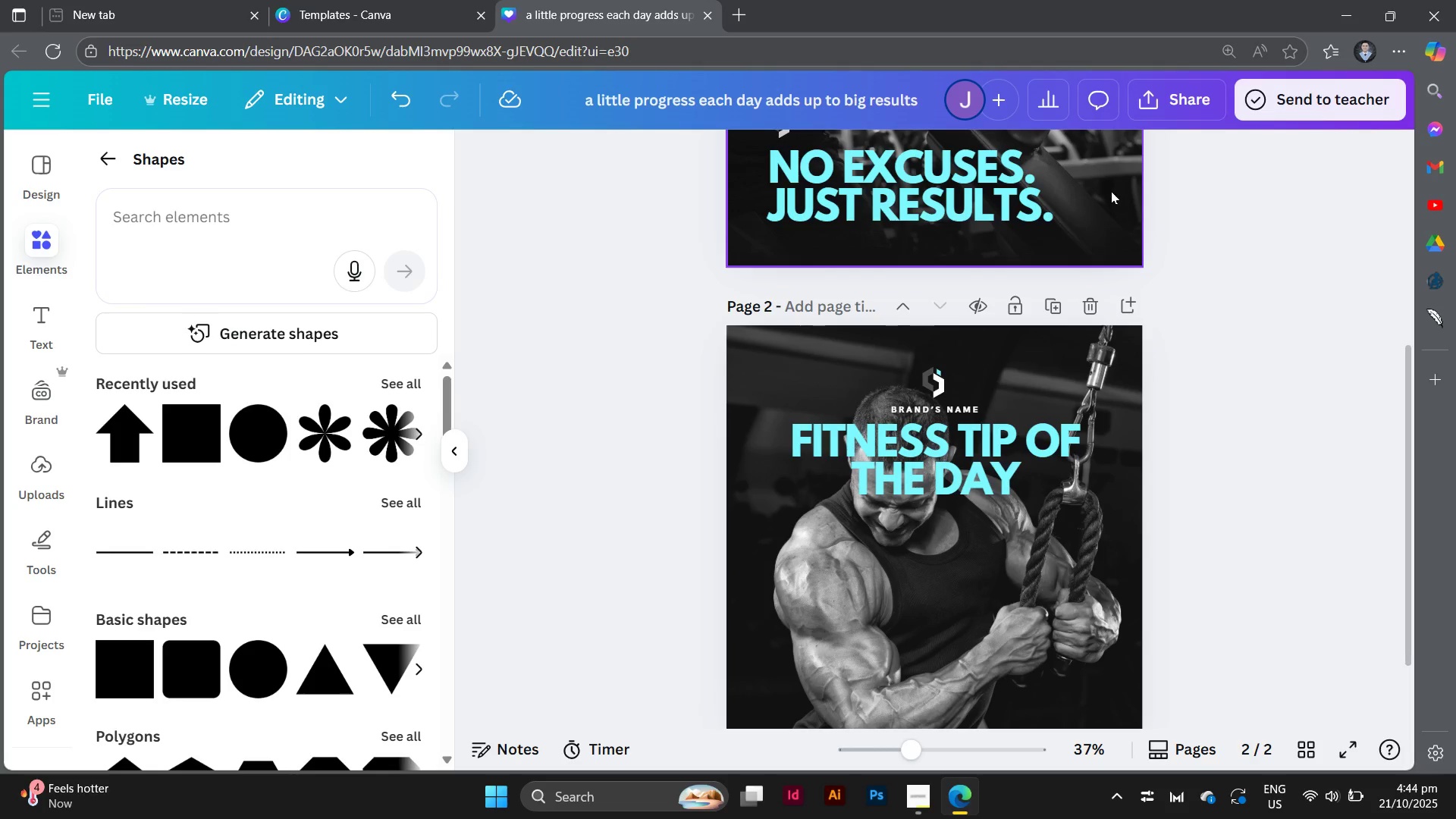 
left_click([1111, 192])
 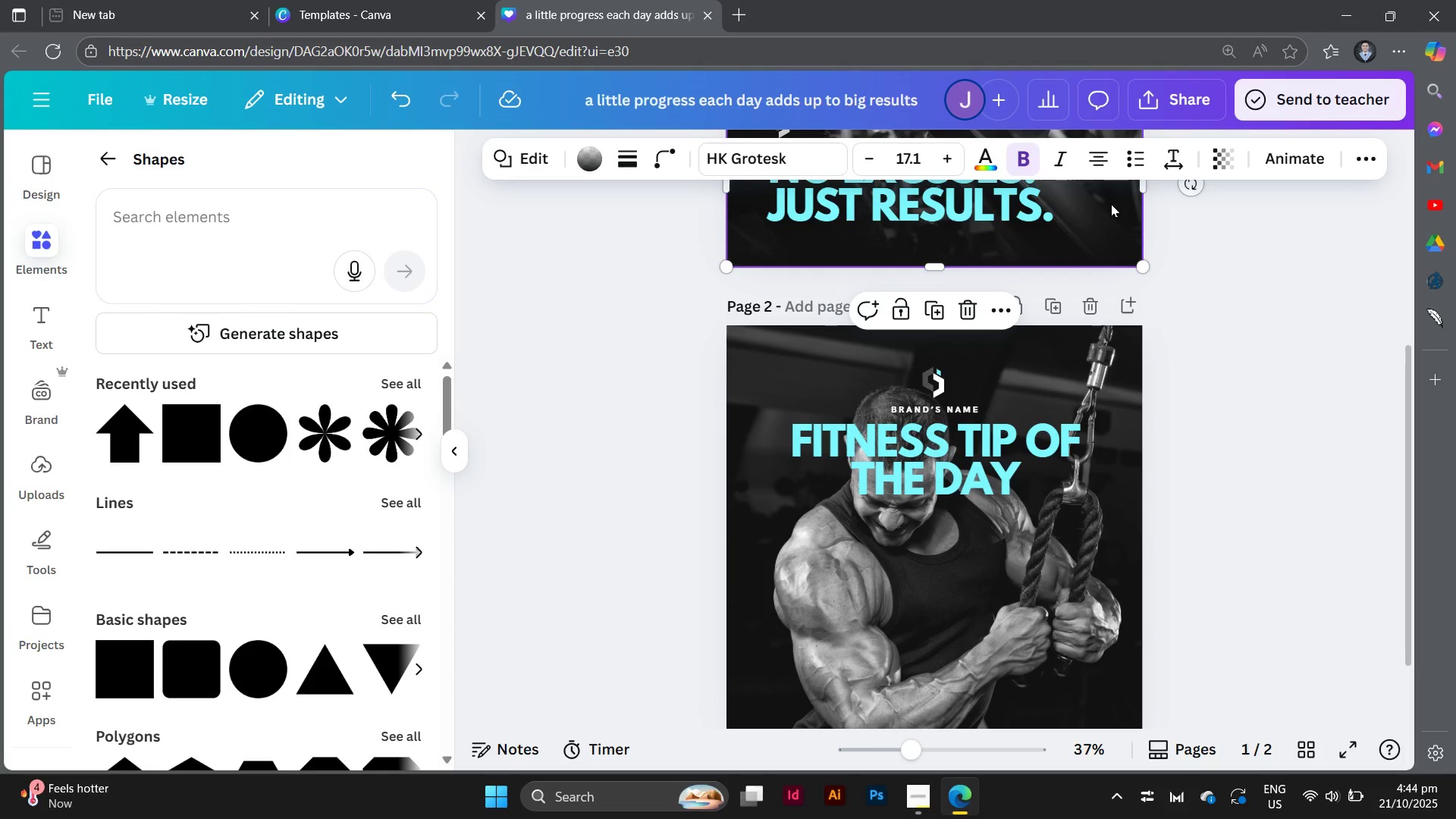 
hold_key(key=AltLeft, duration=1.02)
left_click_drag(start_coordinate=[1111, 204], to_coordinate=[1125, 454])
 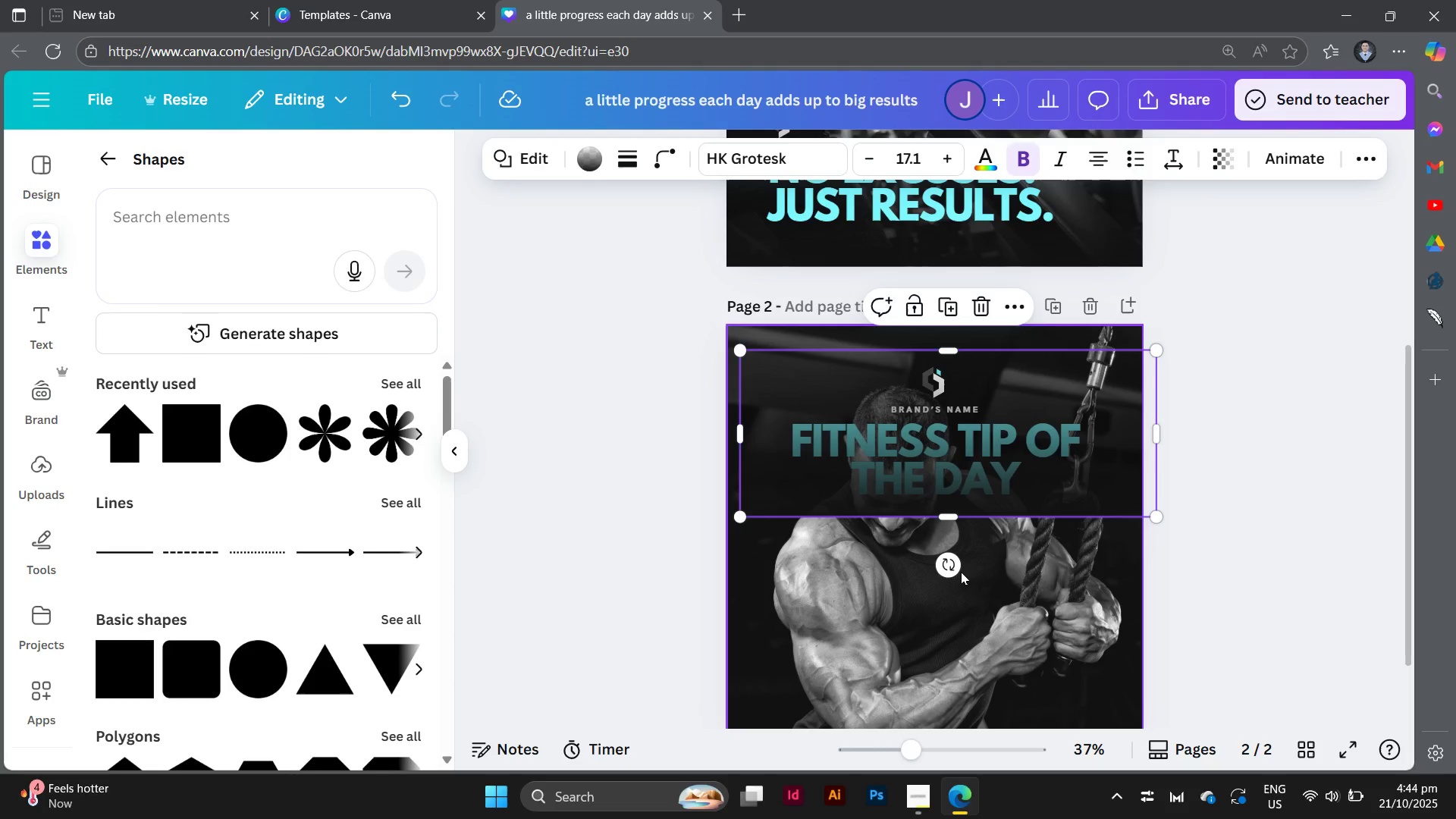 
left_click_drag(start_coordinate=[950, 565], to_coordinate=[948, 334])
 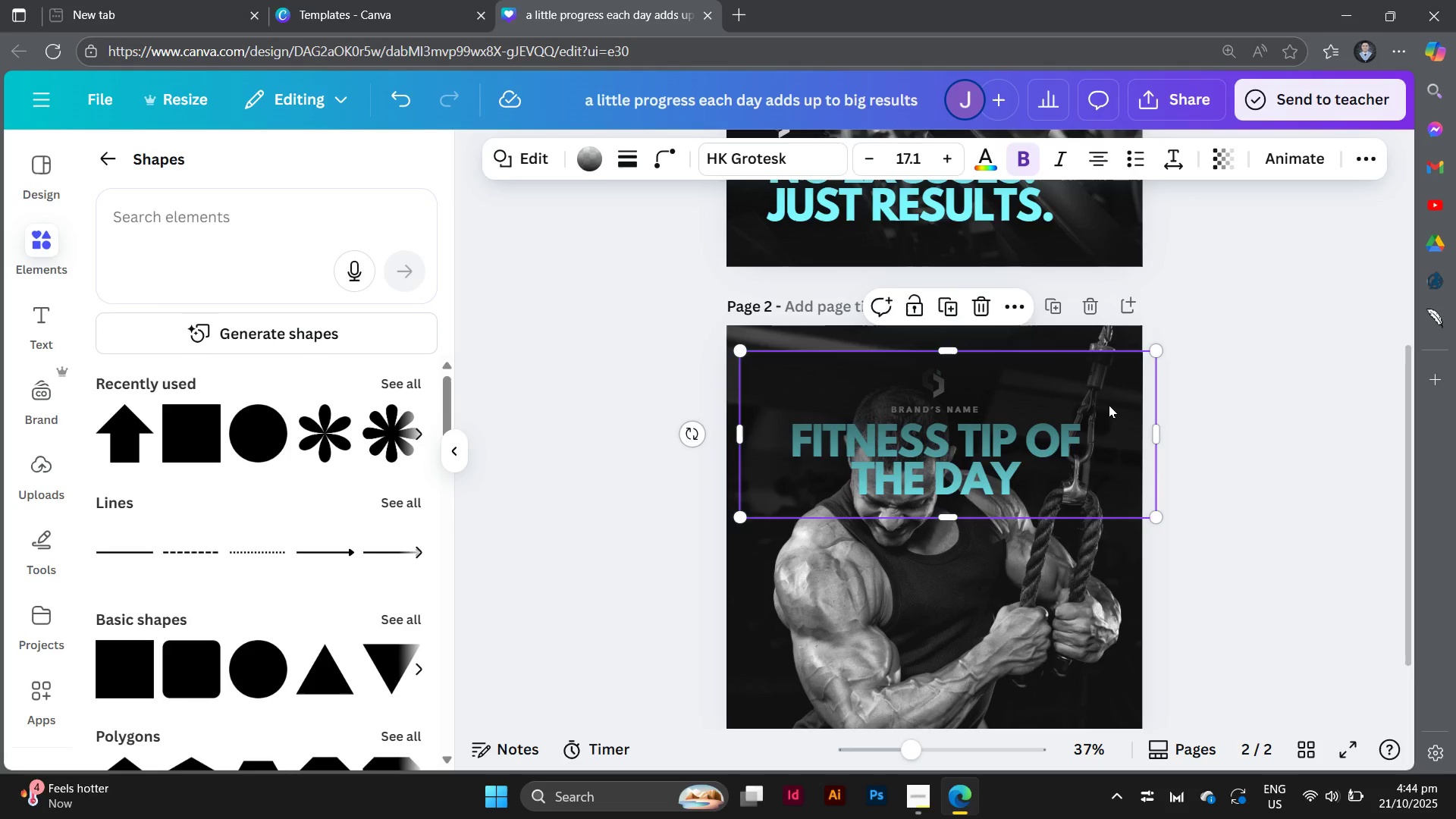 
left_click_drag(start_coordinate=[1109, 405], to_coordinate=[1090, 378])
 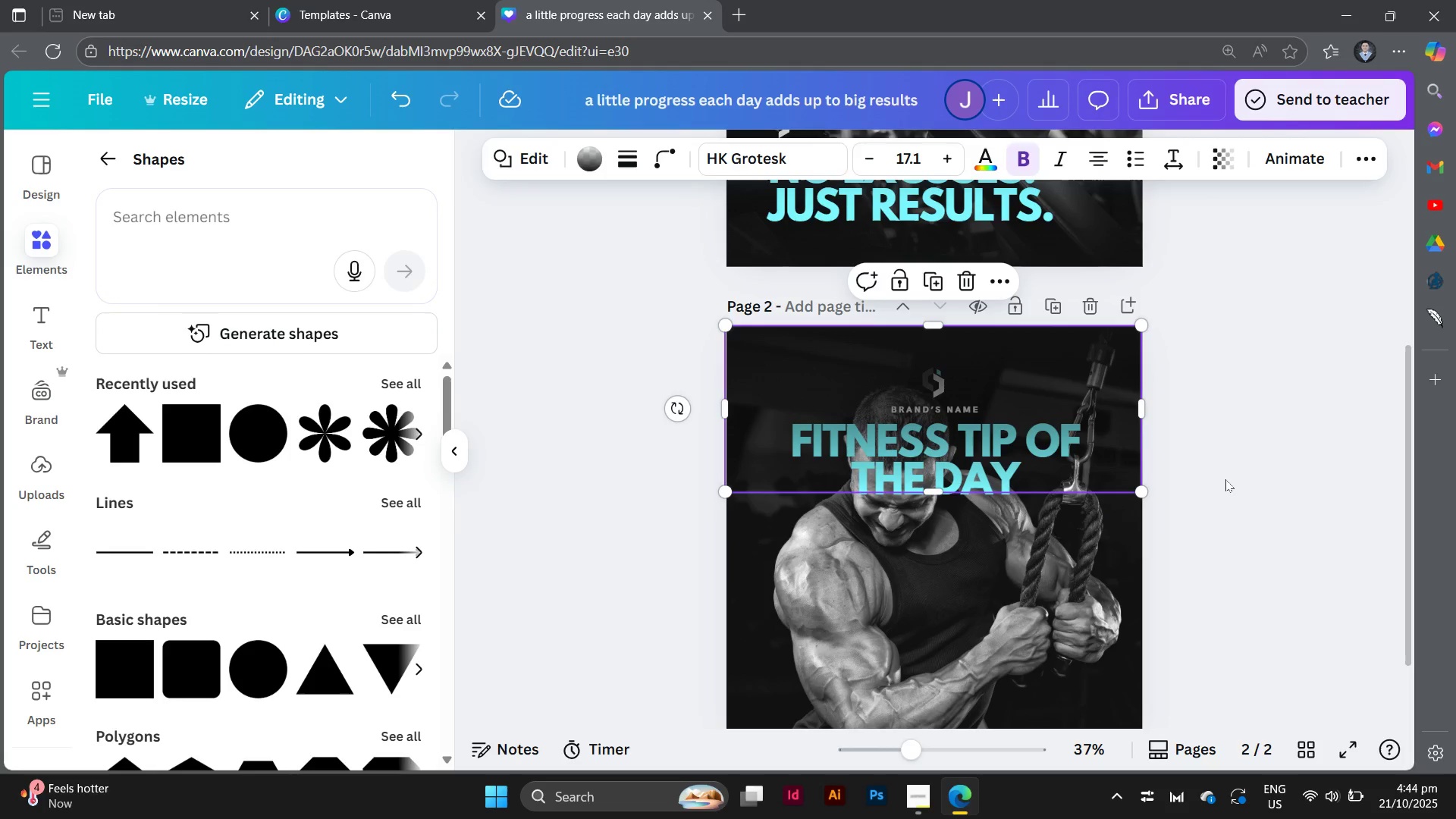 
left_click([1225, 479])
 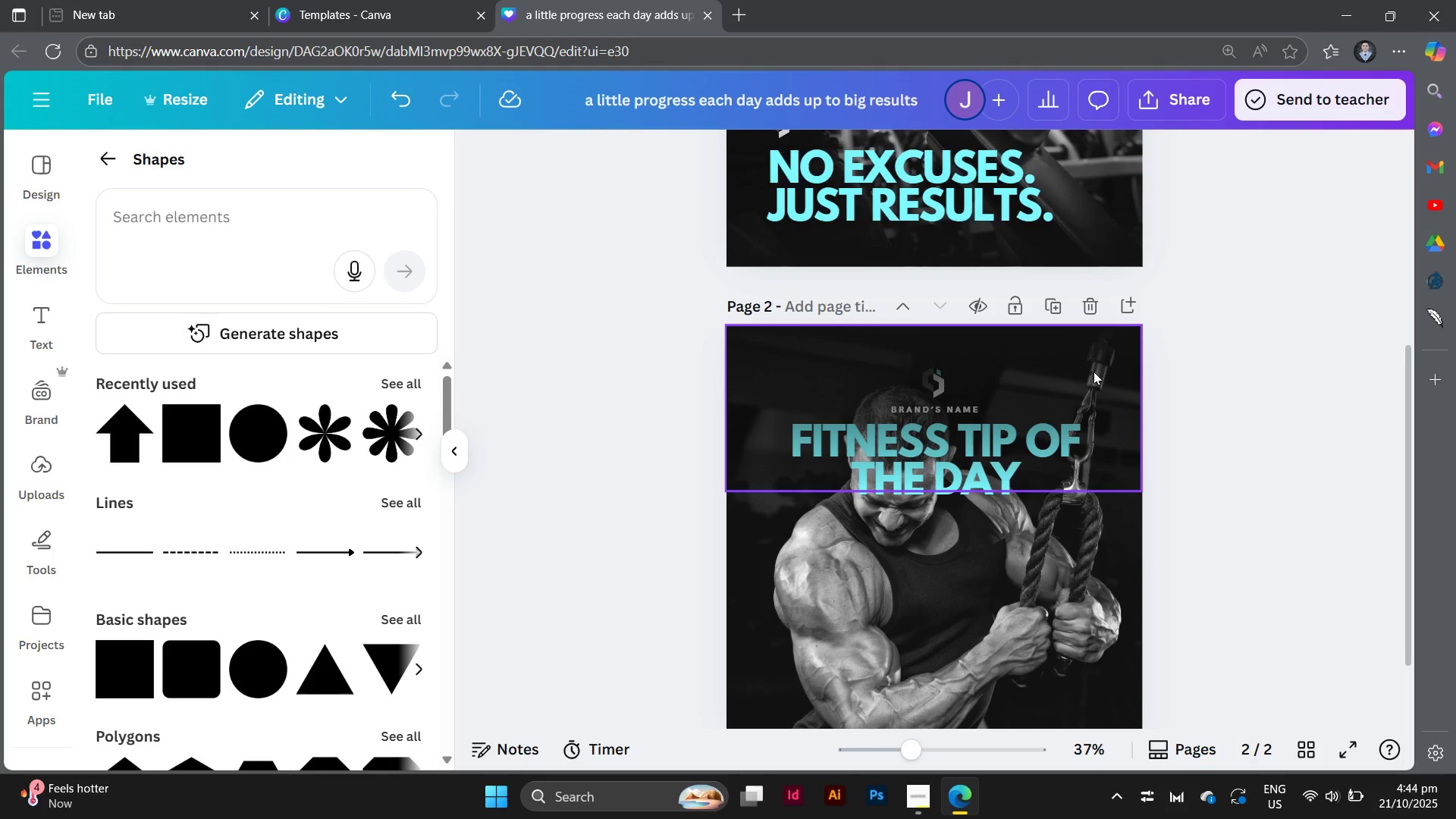 
left_click([1094, 372])
 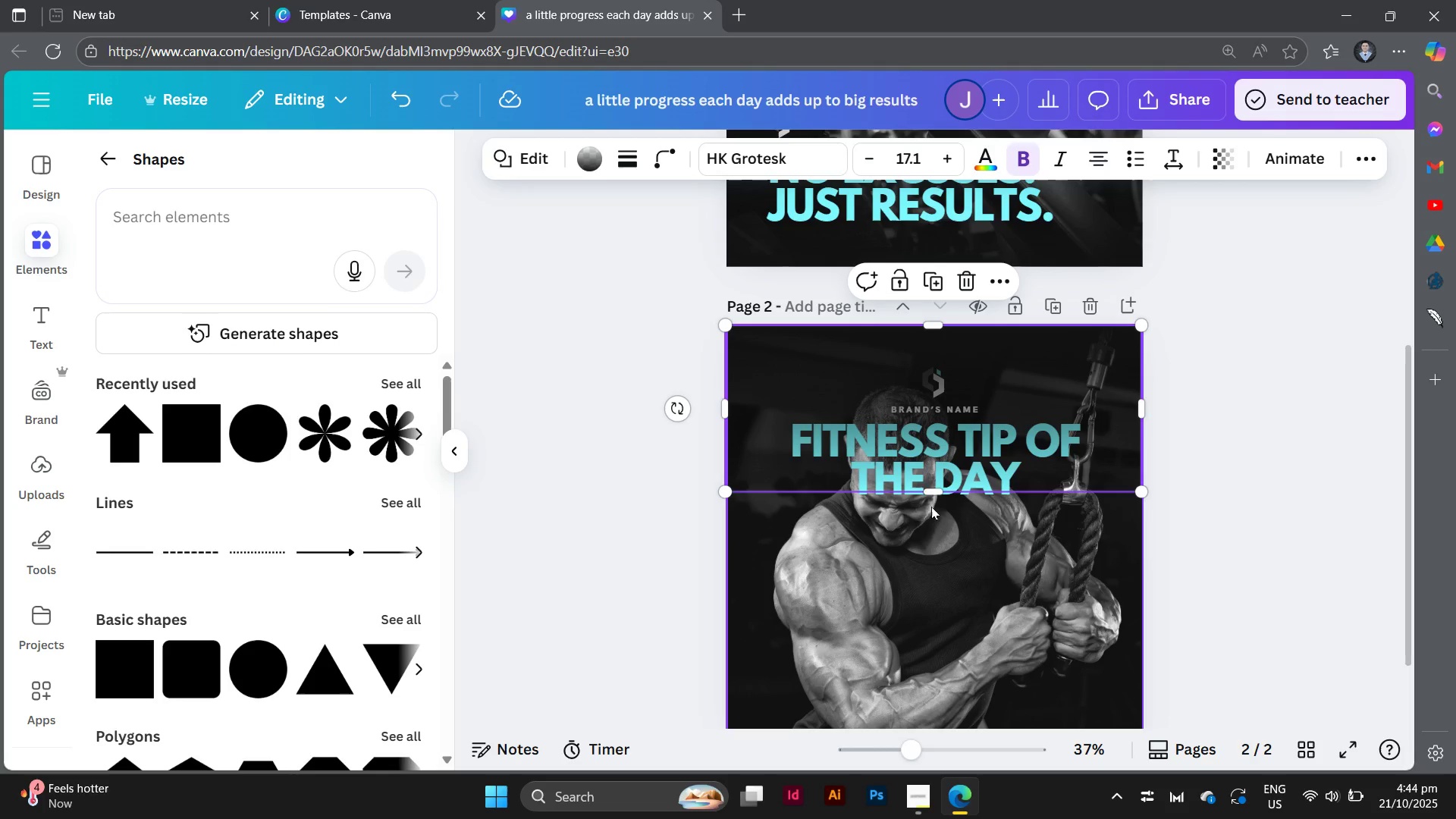 
left_click_drag(start_coordinate=[933, 489], to_coordinate=[934, 505])
 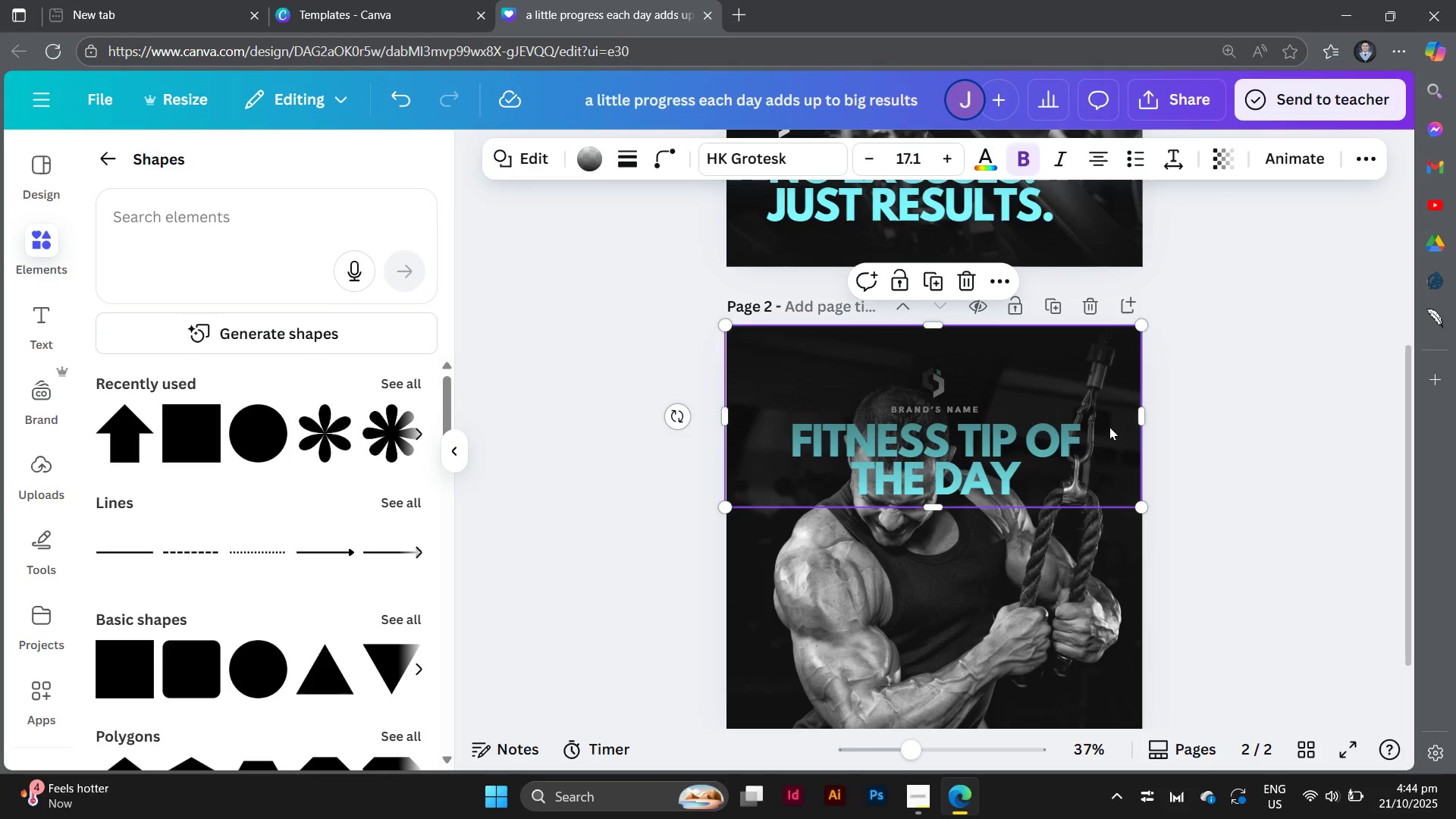 
left_click([1100, 406])
 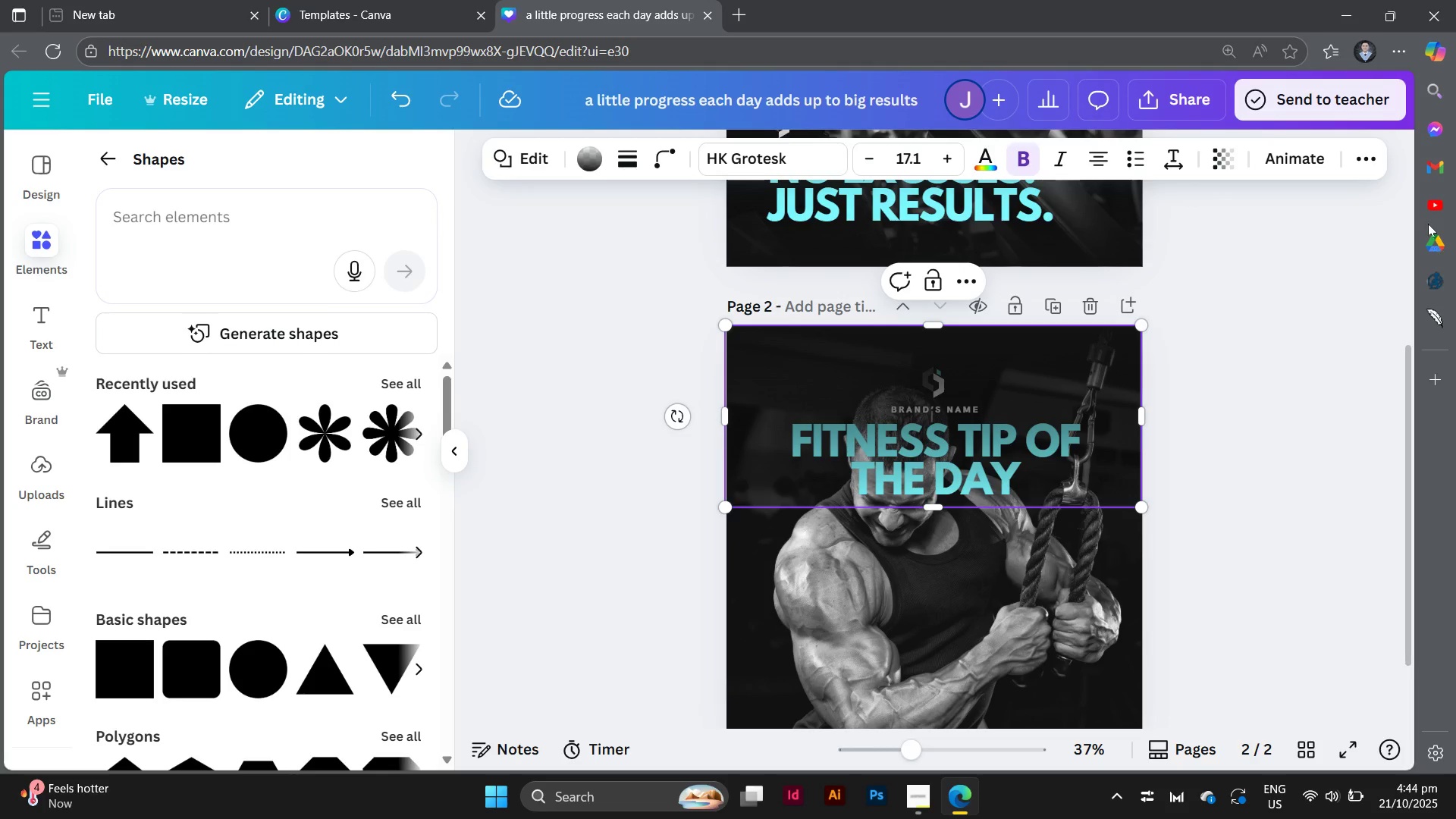 
left_click([1363, 153])
 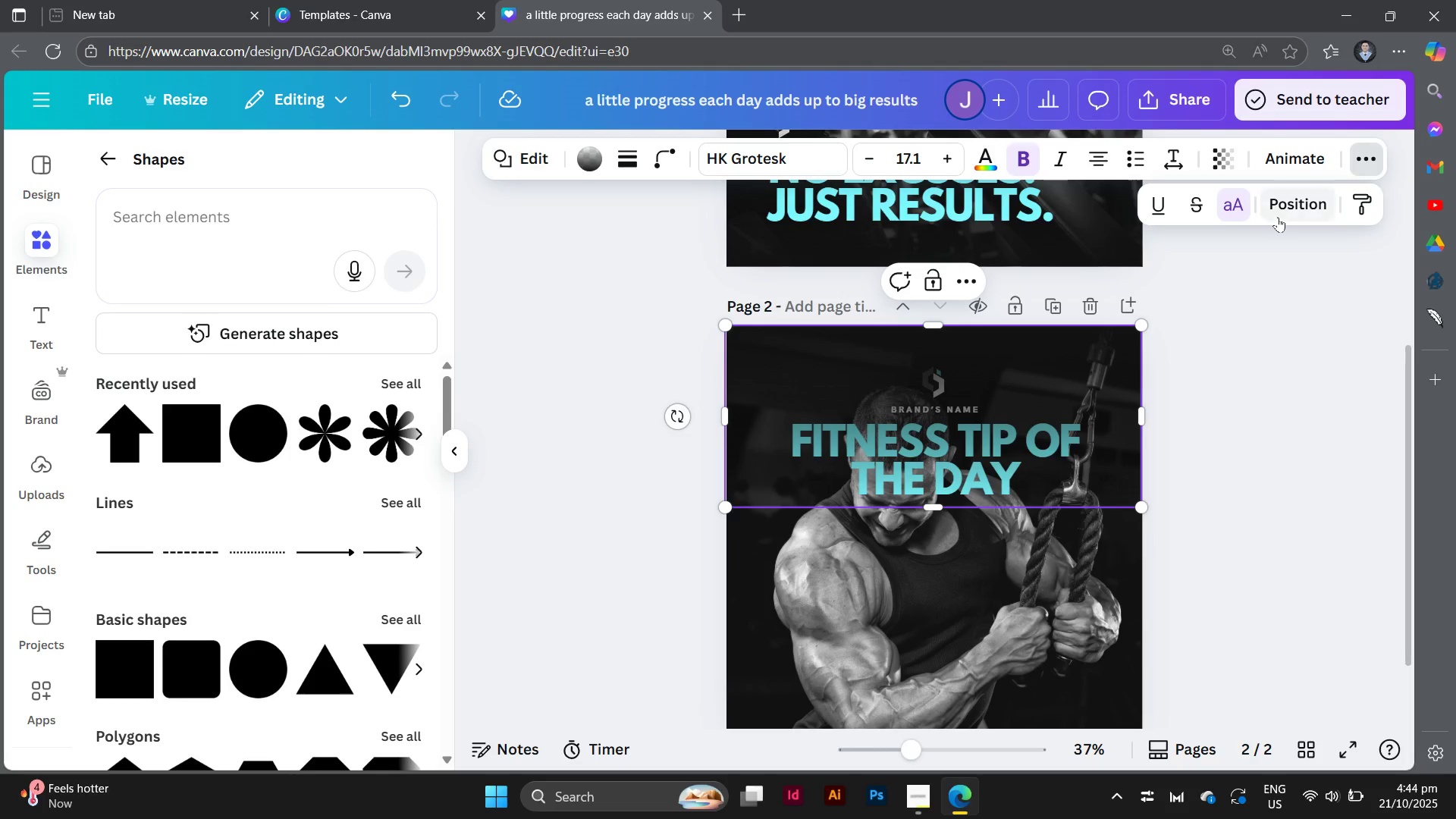 
left_click([1279, 215])
 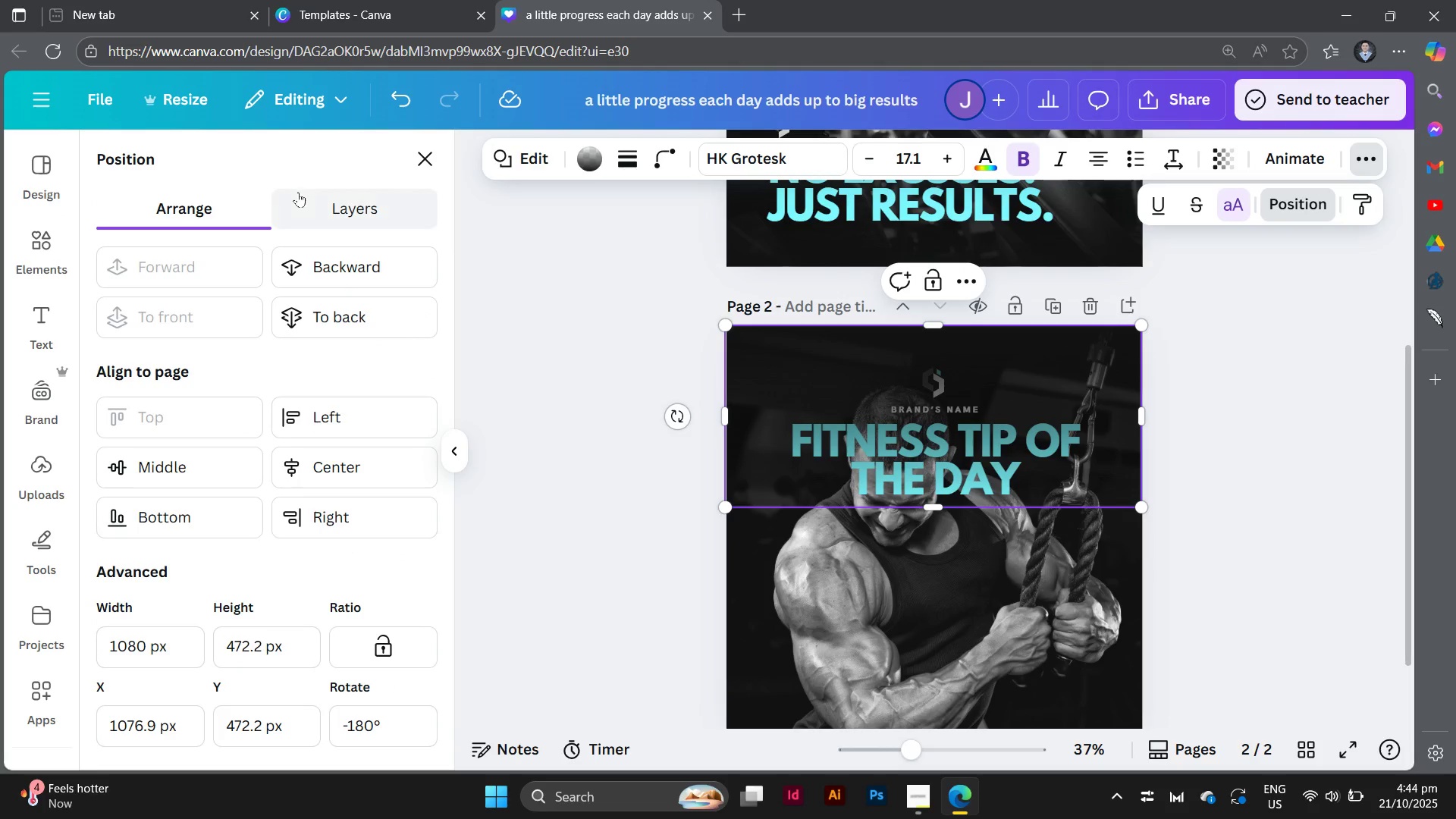 
left_click([341, 202])
 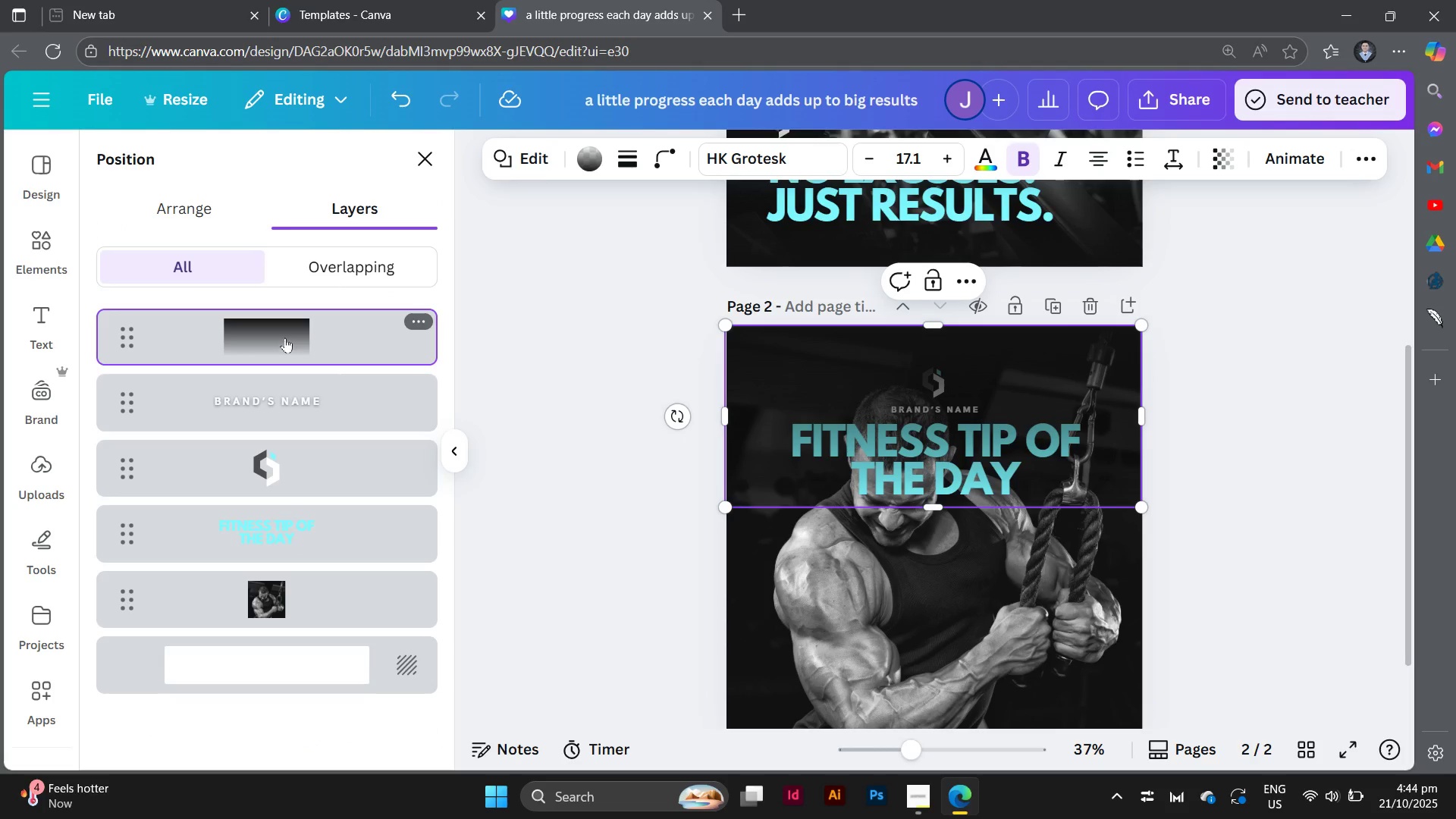 
left_click_drag(start_coordinate=[285, 337], to_coordinate=[286, 564])
 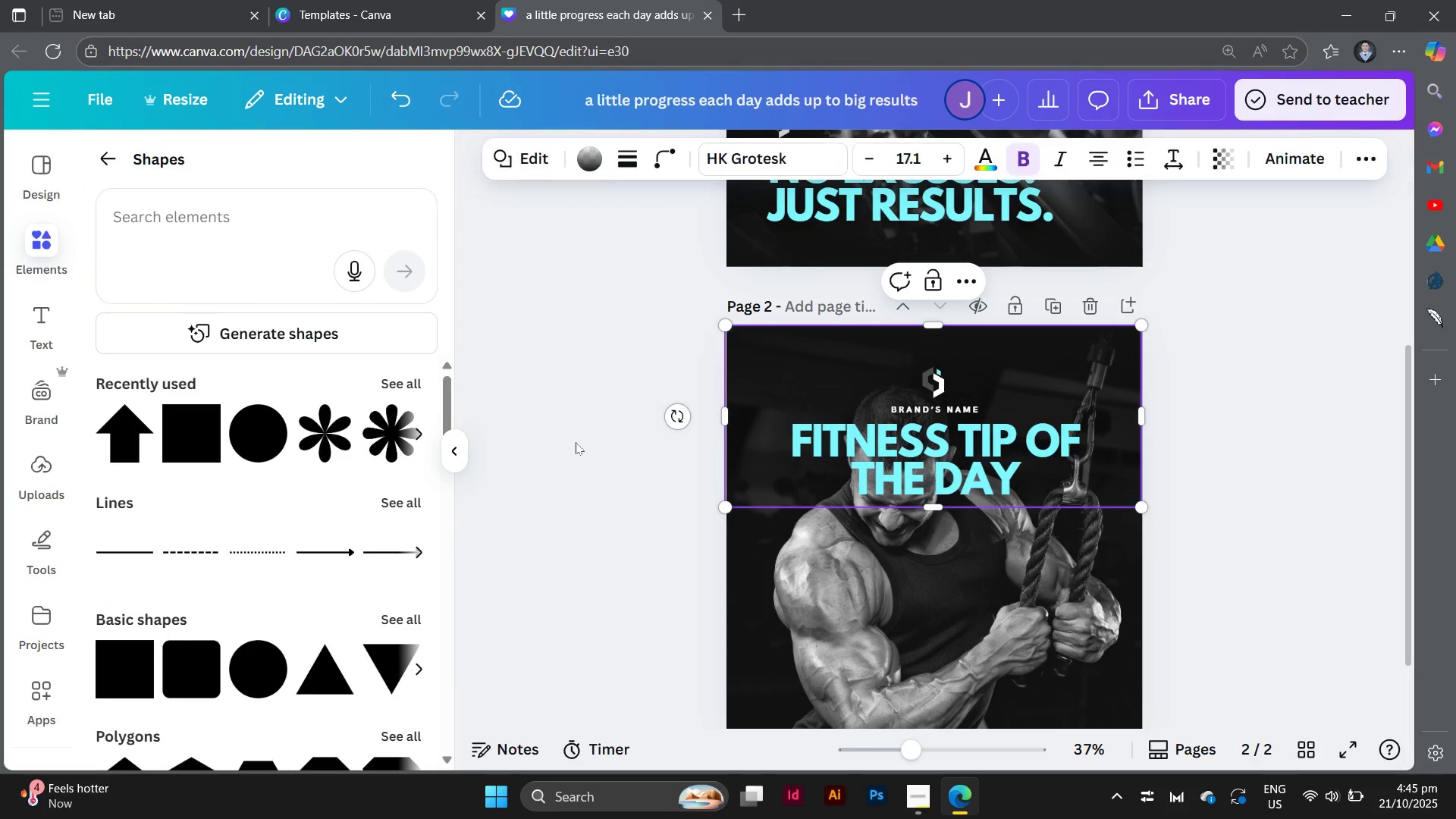 
double_click([576, 442])
 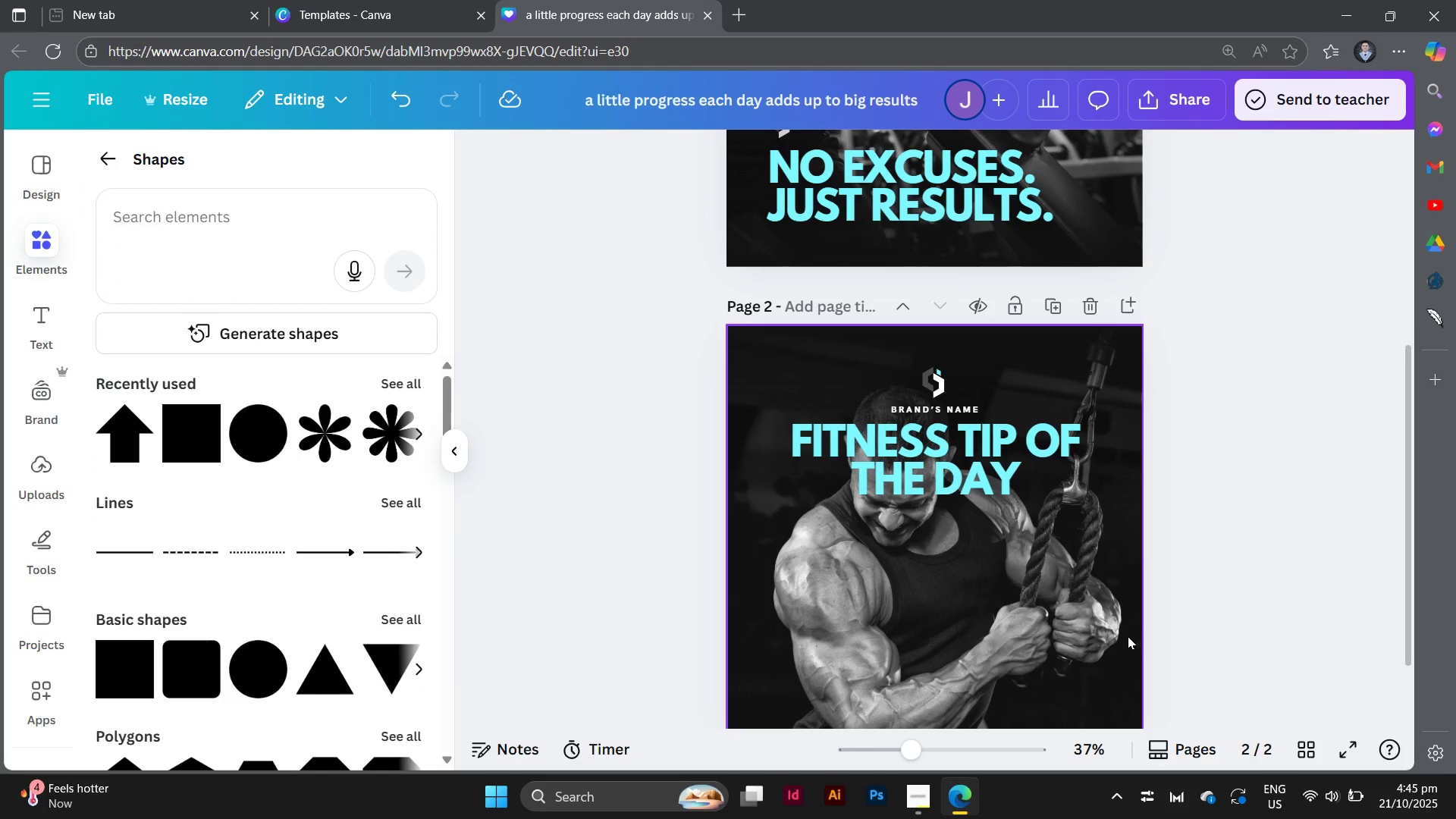 
scroll: coordinate [1128, 636], scroll_direction: down, amount: 2.0
 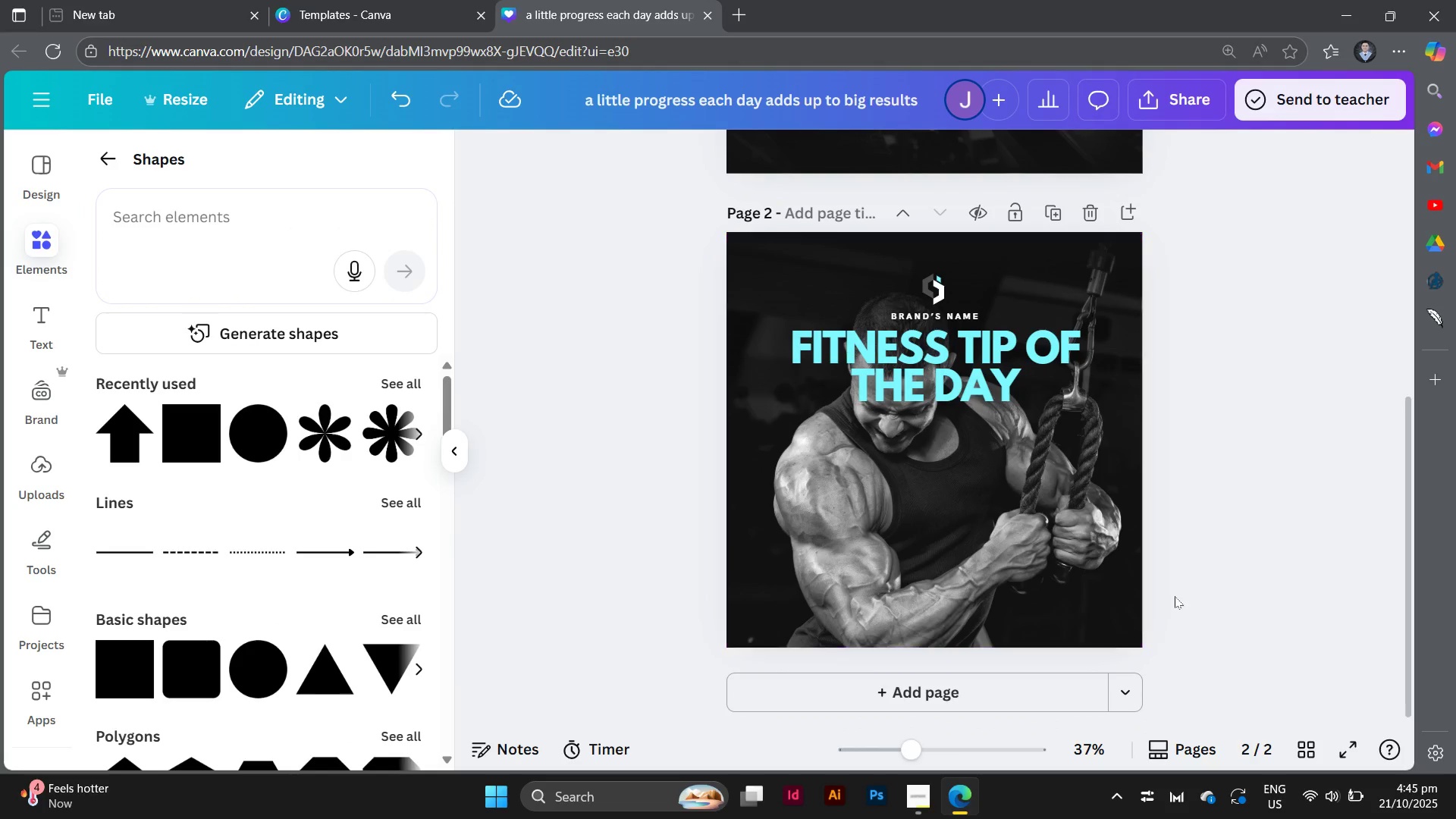 
scroll: coordinate [1175, 596], scroll_direction: up, amount: 4.0
 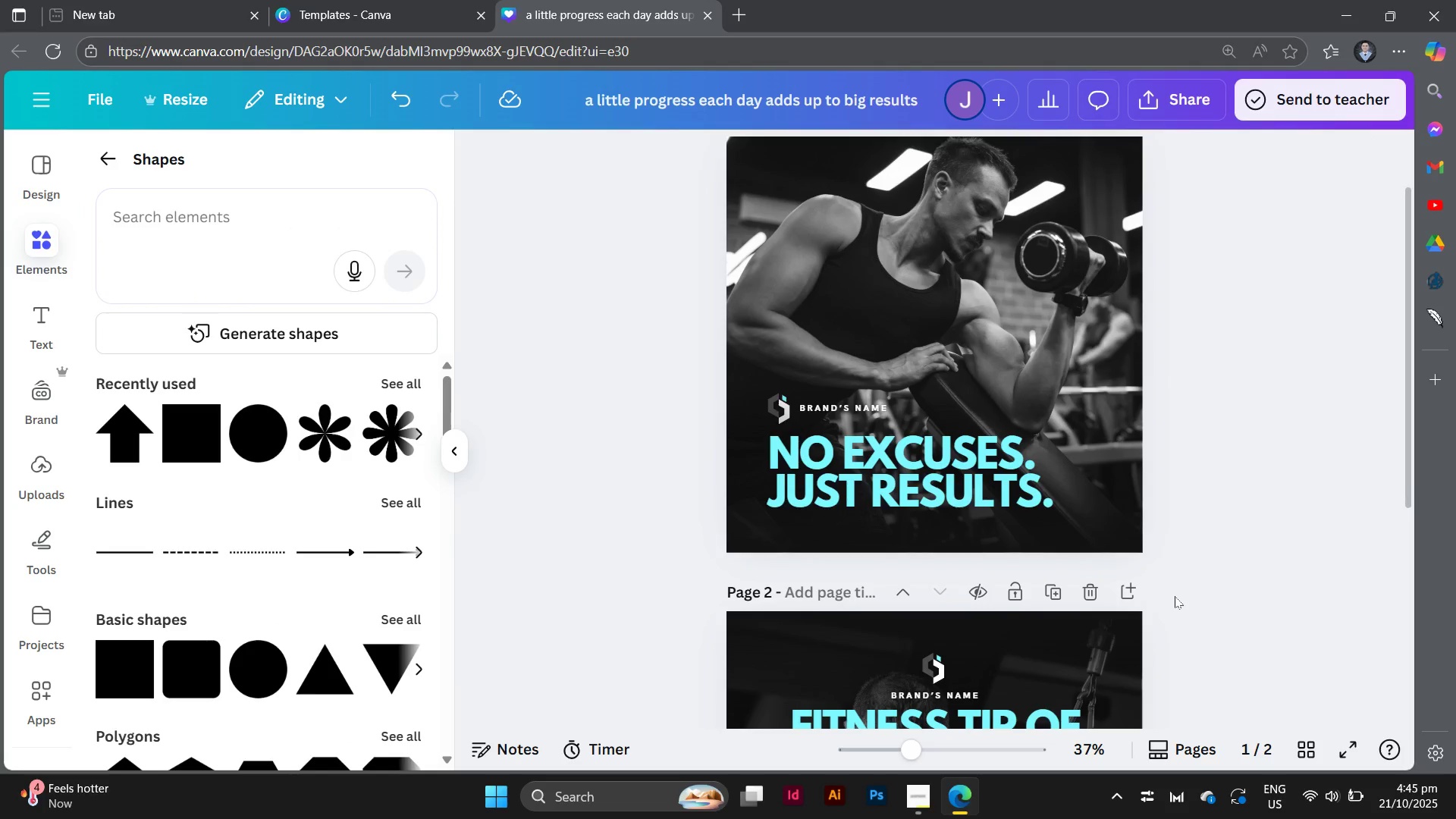 
scroll: coordinate [1175, 596], scroll_direction: down, amount: 5.0
 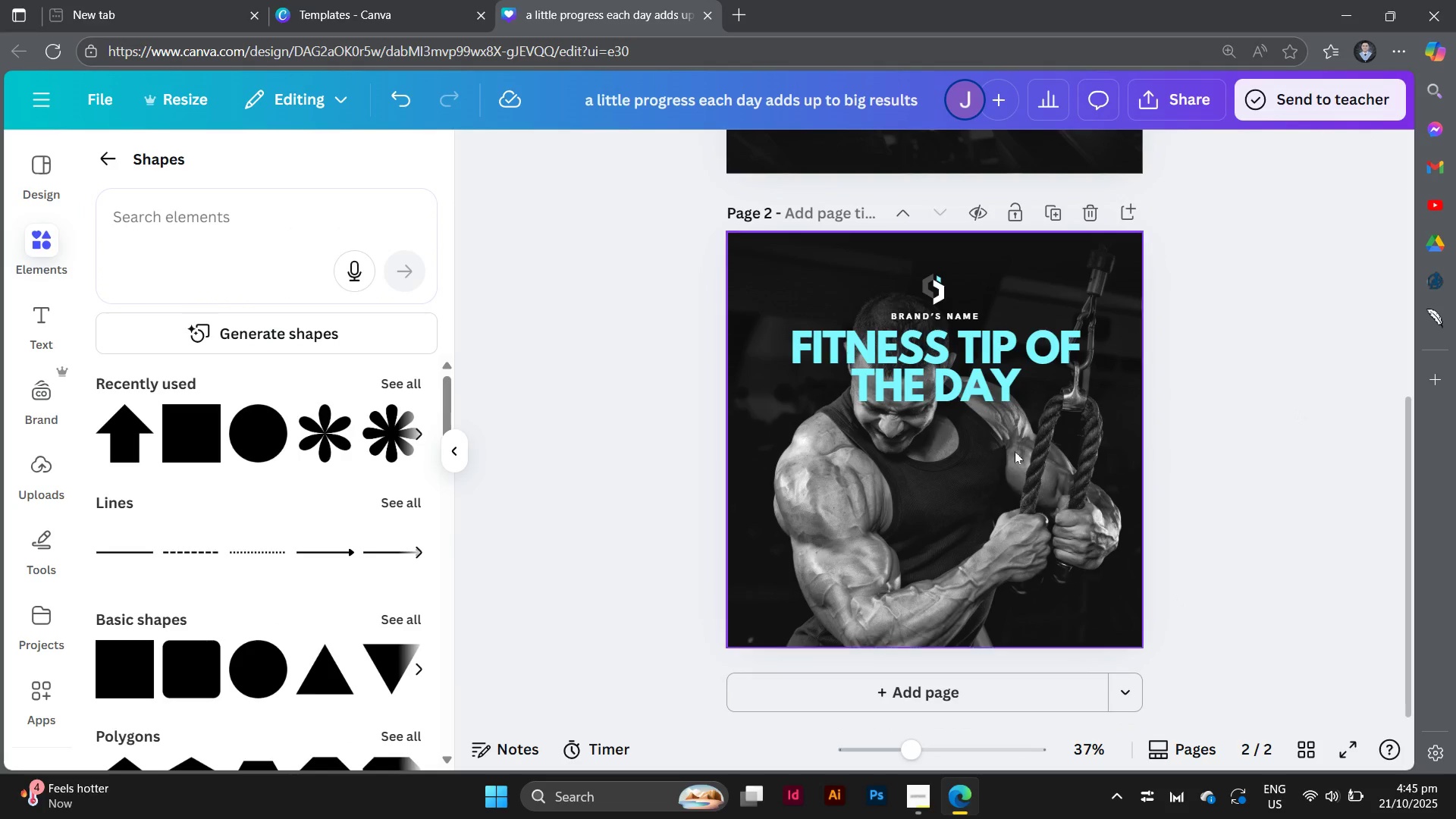 
scroll: coordinate [537, 548], scroll_direction: up, amount: 2.0
 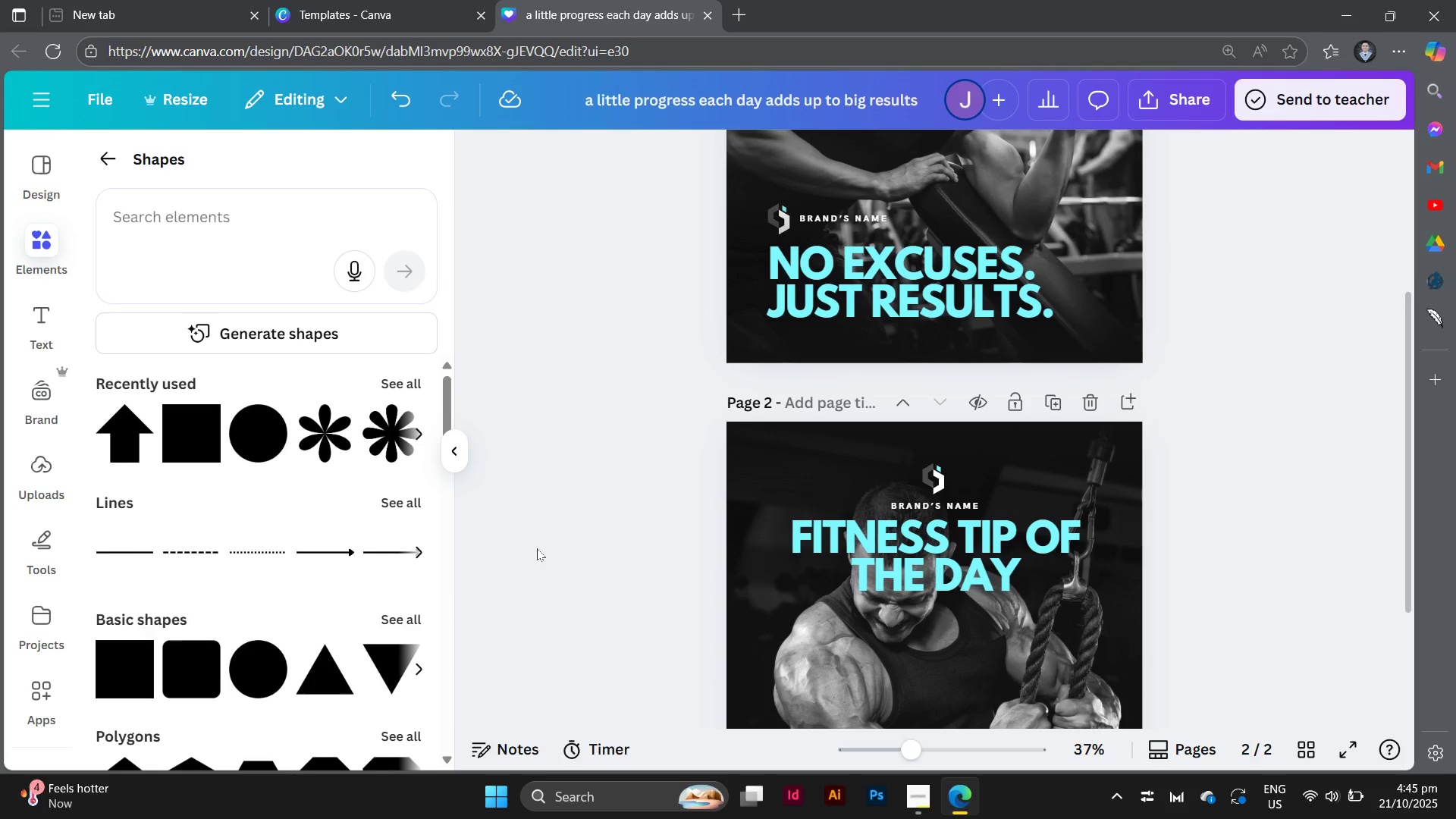 
scroll: coordinate [537, 548], scroll_direction: down, amount: 1.0
 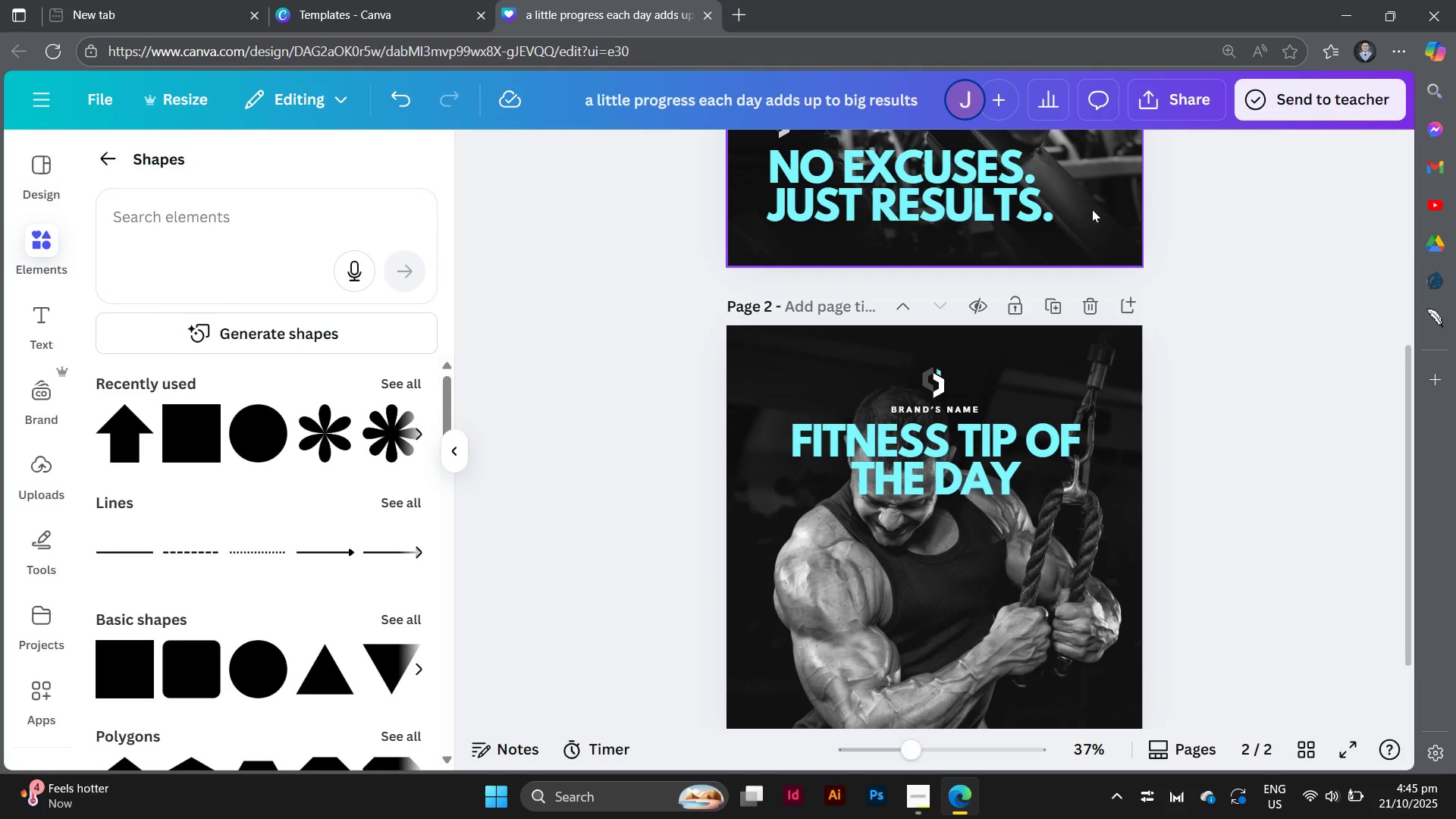 
left_click([1092, 209])
 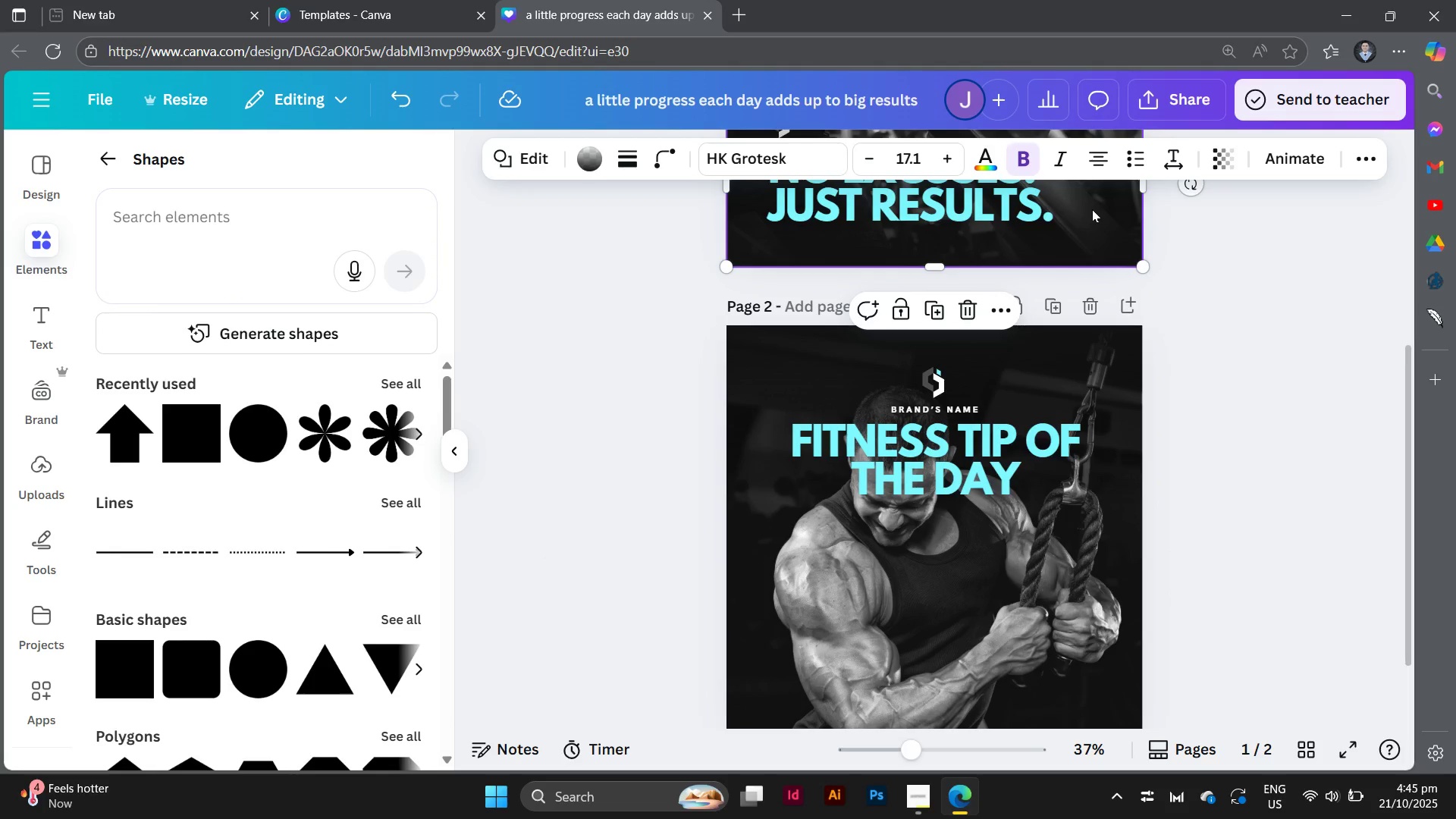 
hold_key(key=AltLeft, duration=1.11)
left_click_drag(start_coordinate=[1092, 209], to_coordinate=[1106, 652])
 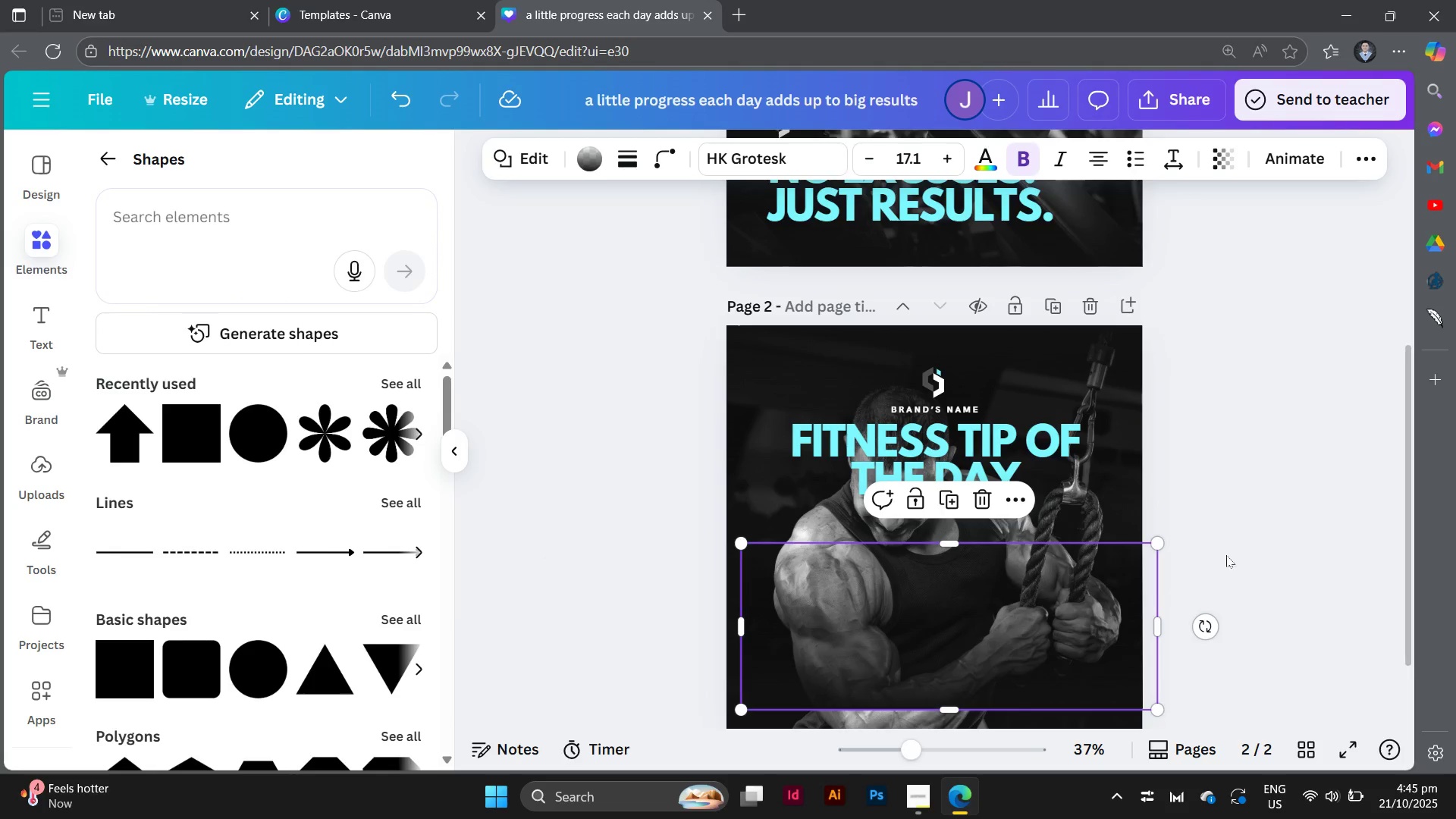 
scroll: coordinate [1238, 549], scroll_direction: down, amount: 3.0
 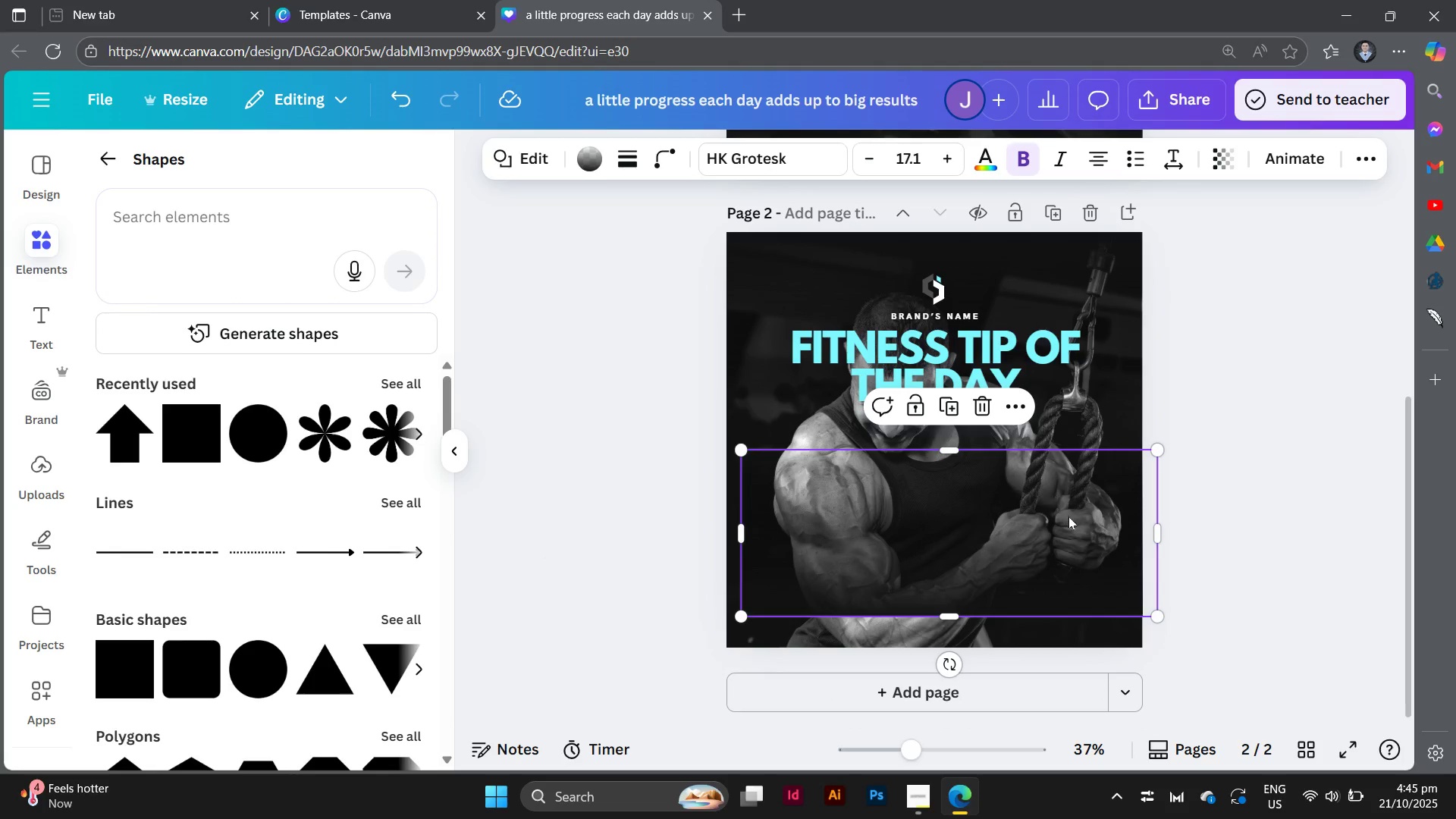 
left_click_drag(start_coordinate=[1072, 505], to_coordinate=[1058, 538])
 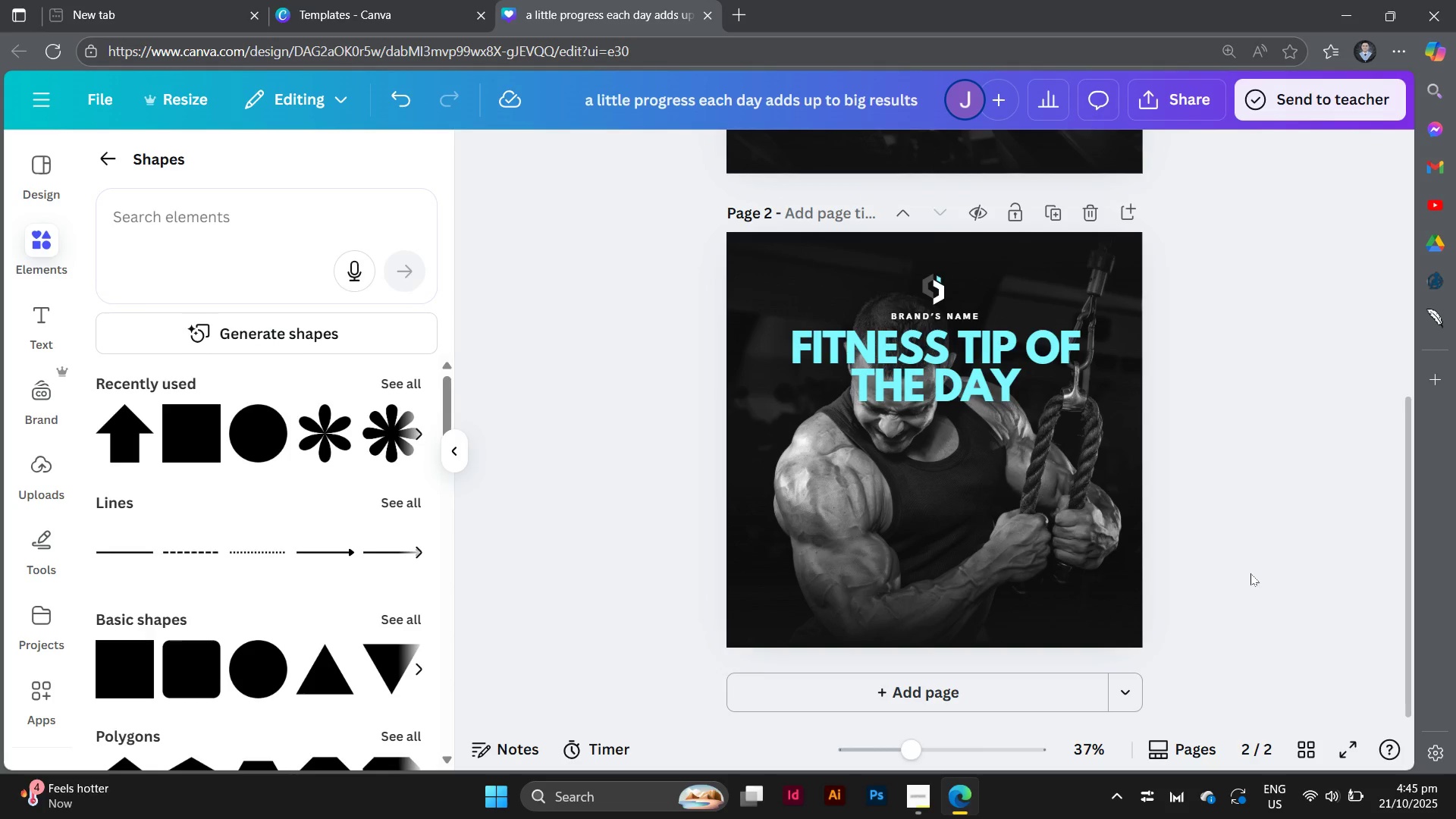 
scroll: coordinate [1250, 573], scroll_direction: down, amount: 1.0
 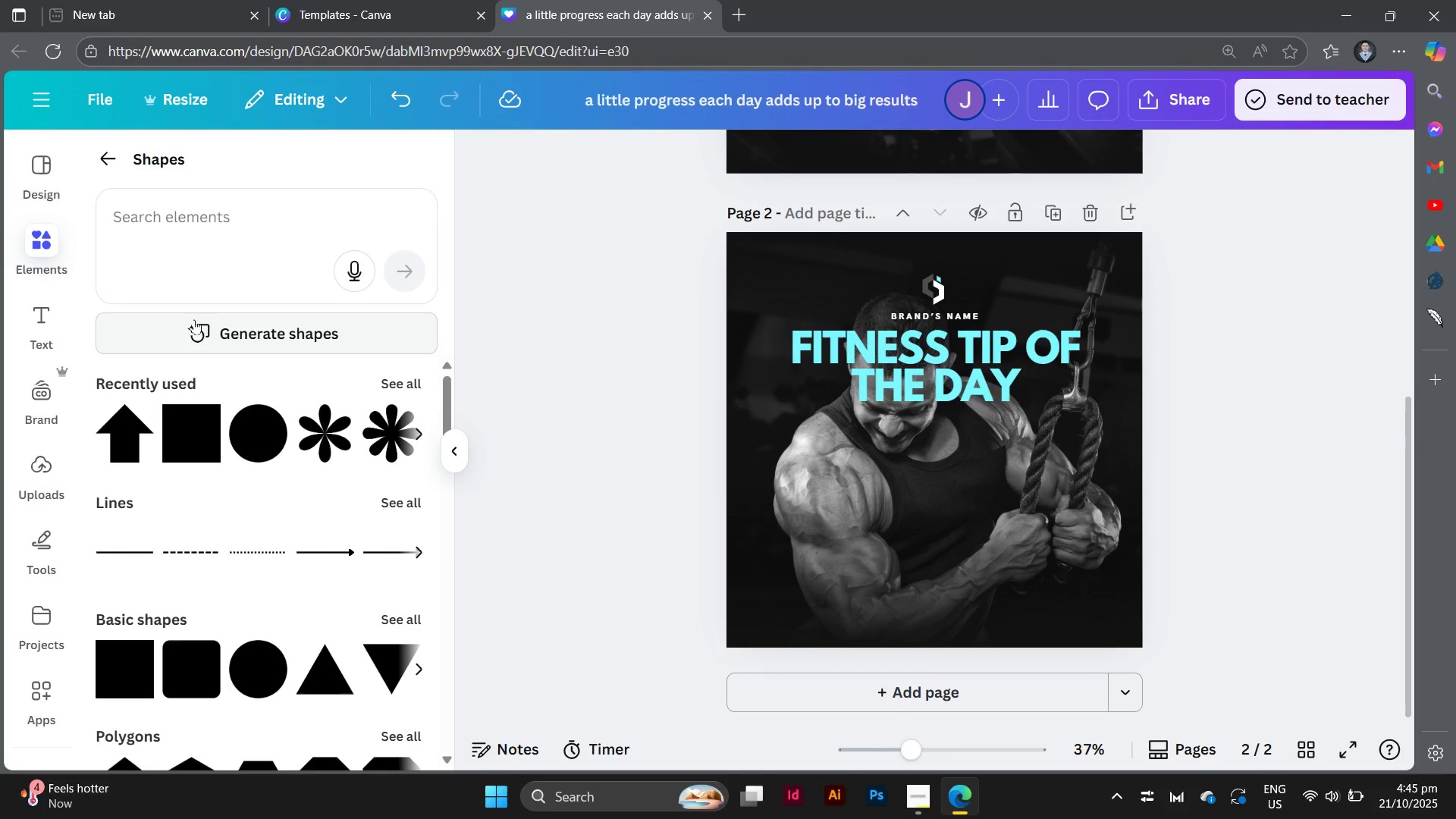 
left_click([102, 158])
 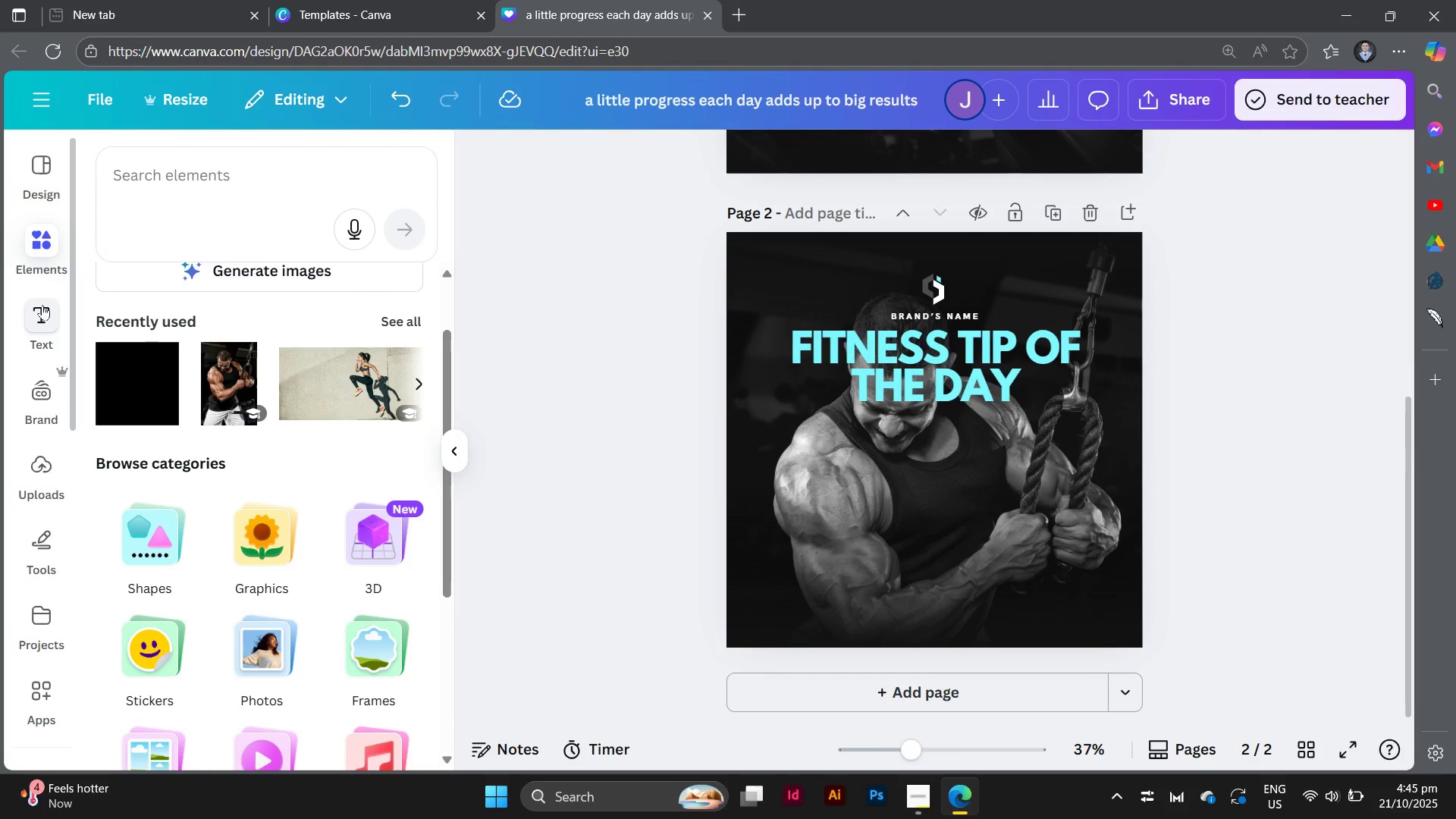 
left_click([42, 305])
 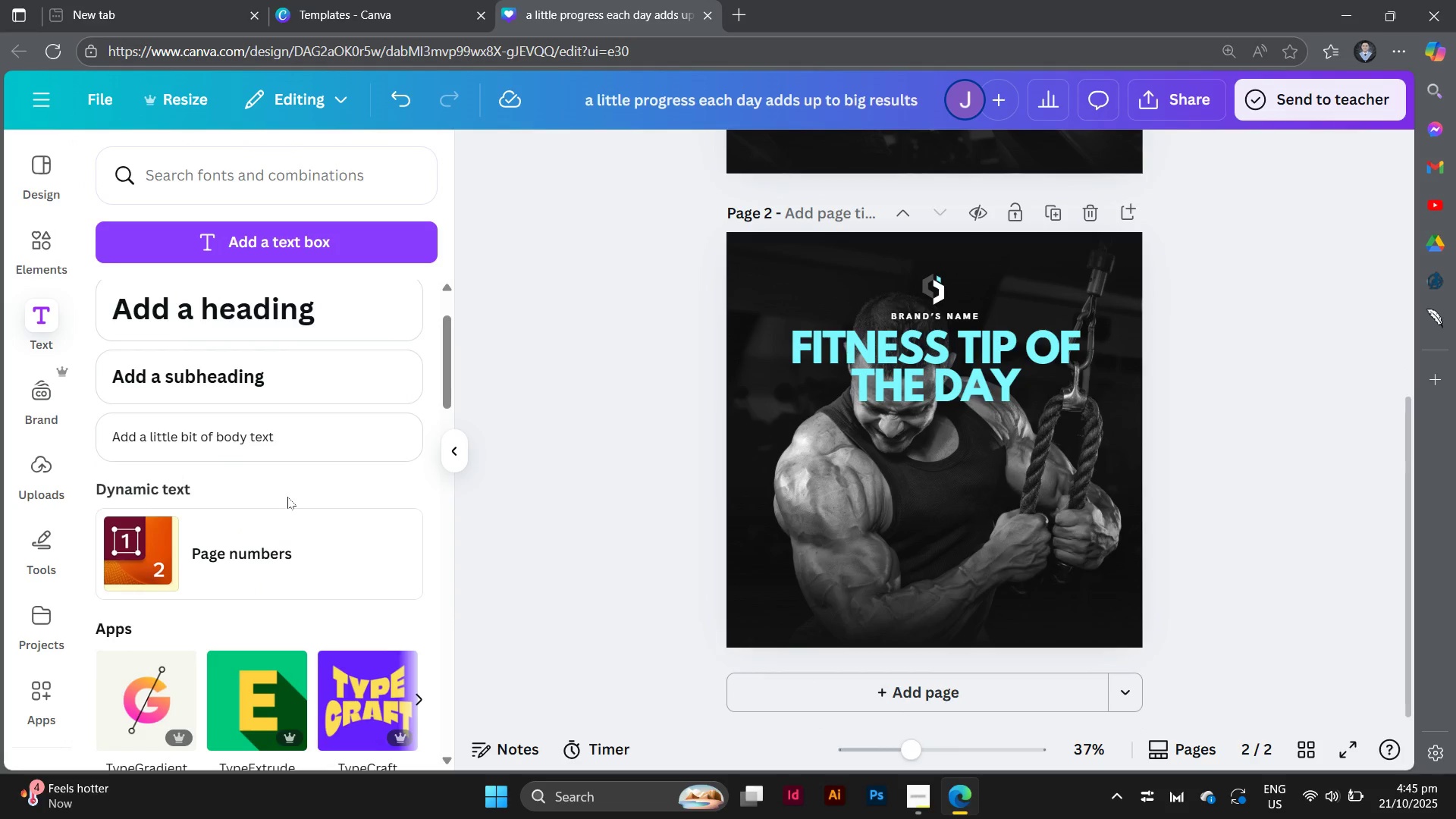 
scroll: coordinate [287, 497], scroll_direction: down, amount: 6.0
 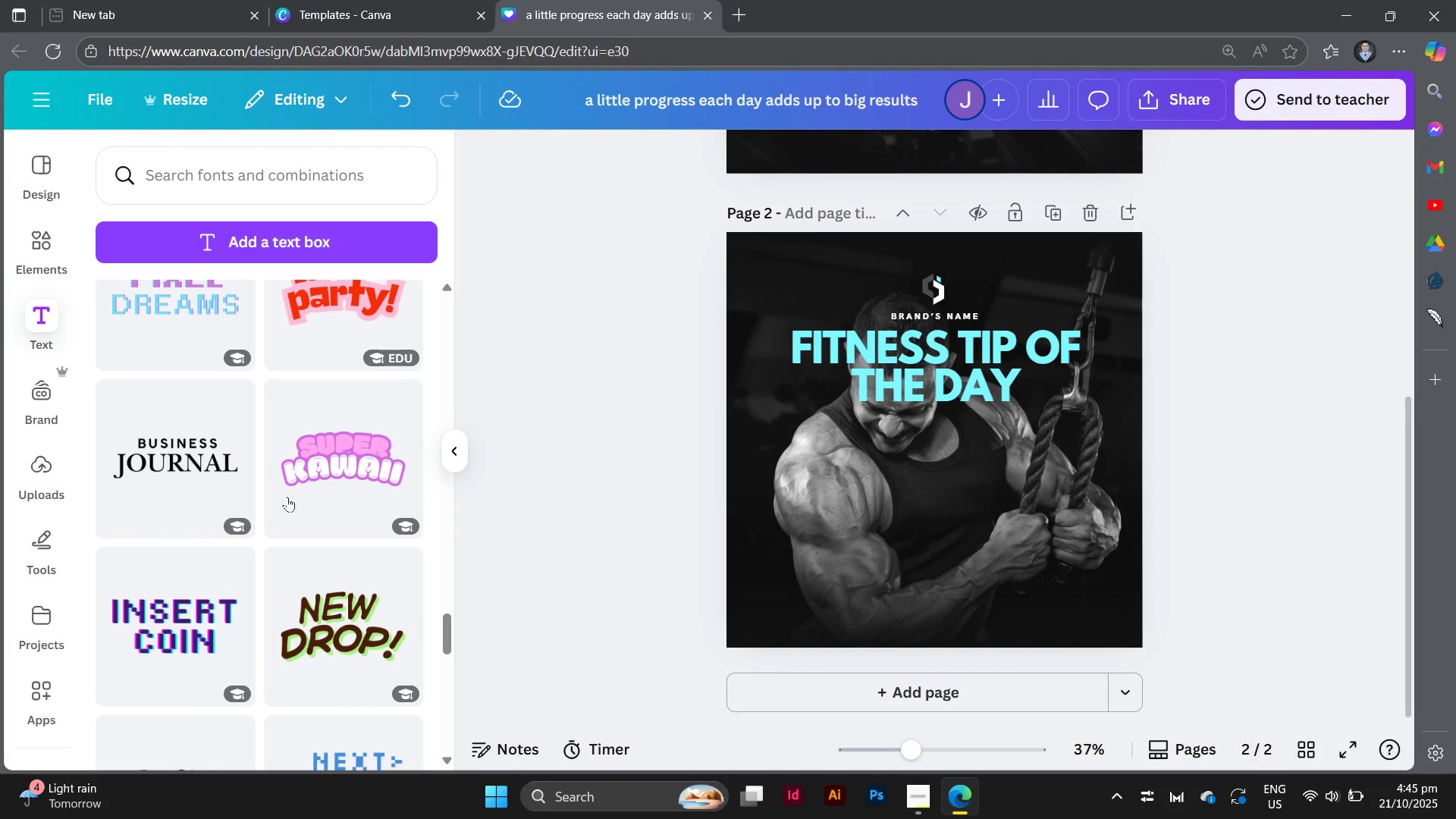 
left_click([959, 388])
 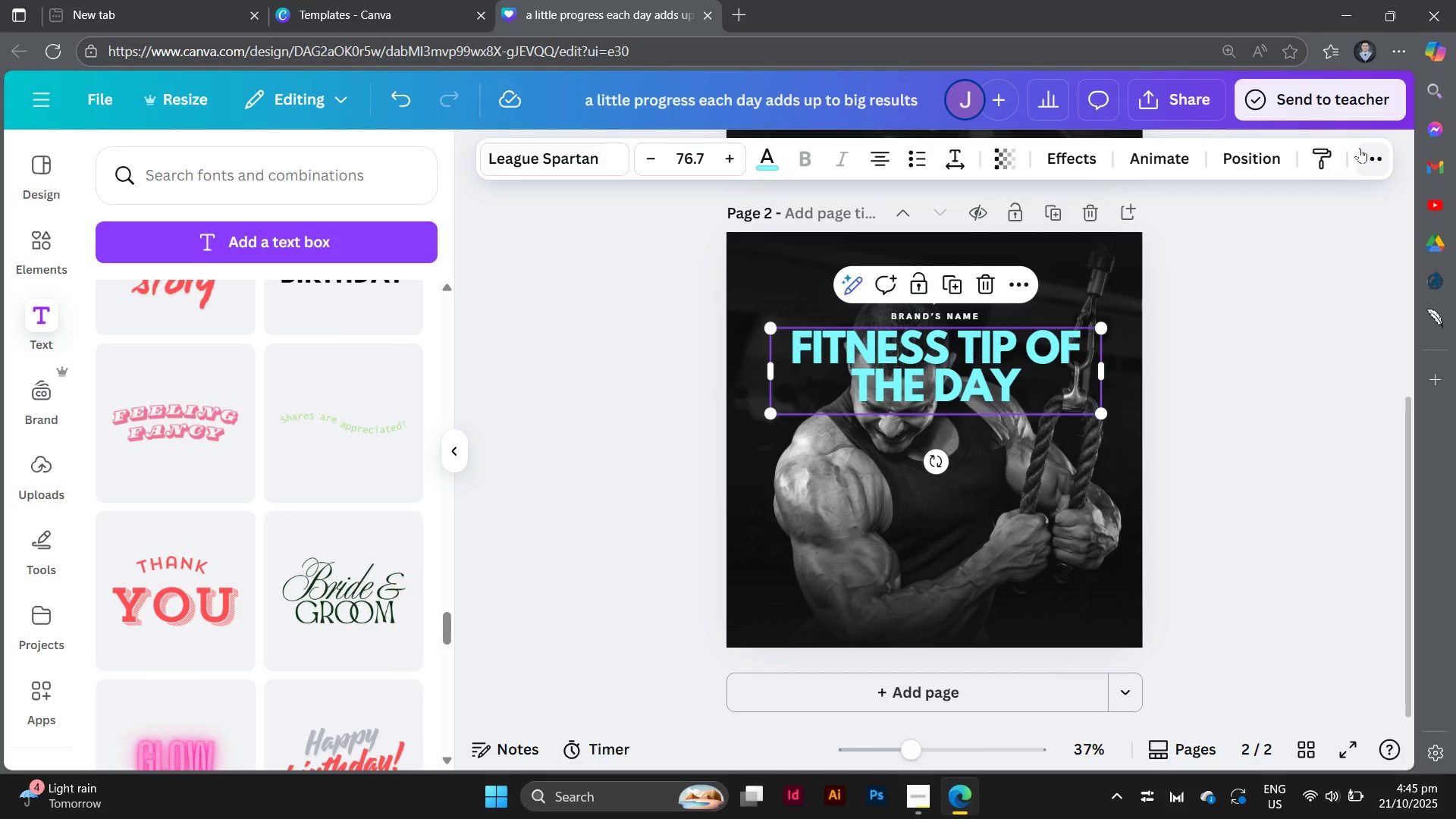 
left_click([1366, 151])
 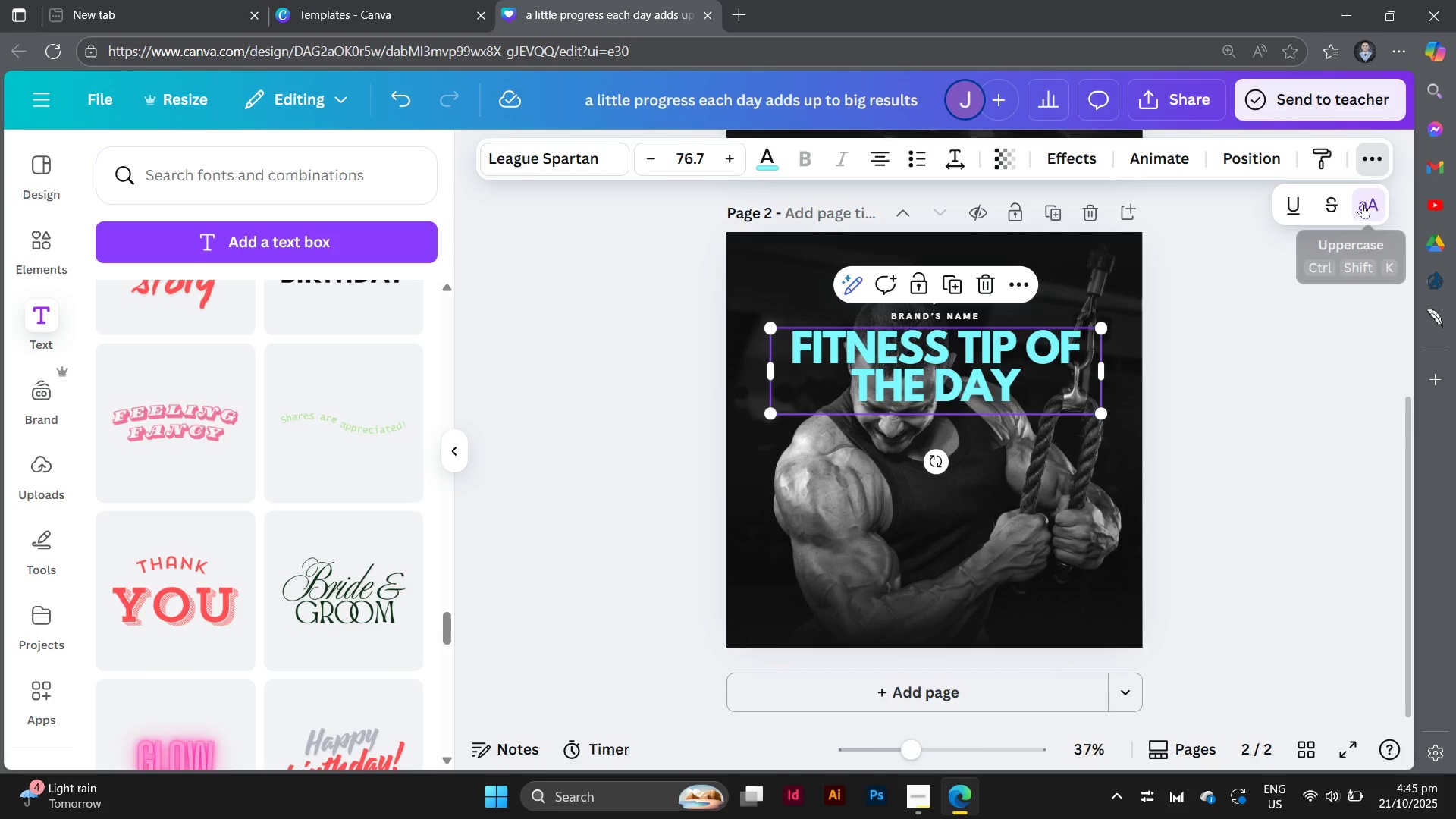 
left_click([1363, 203])
 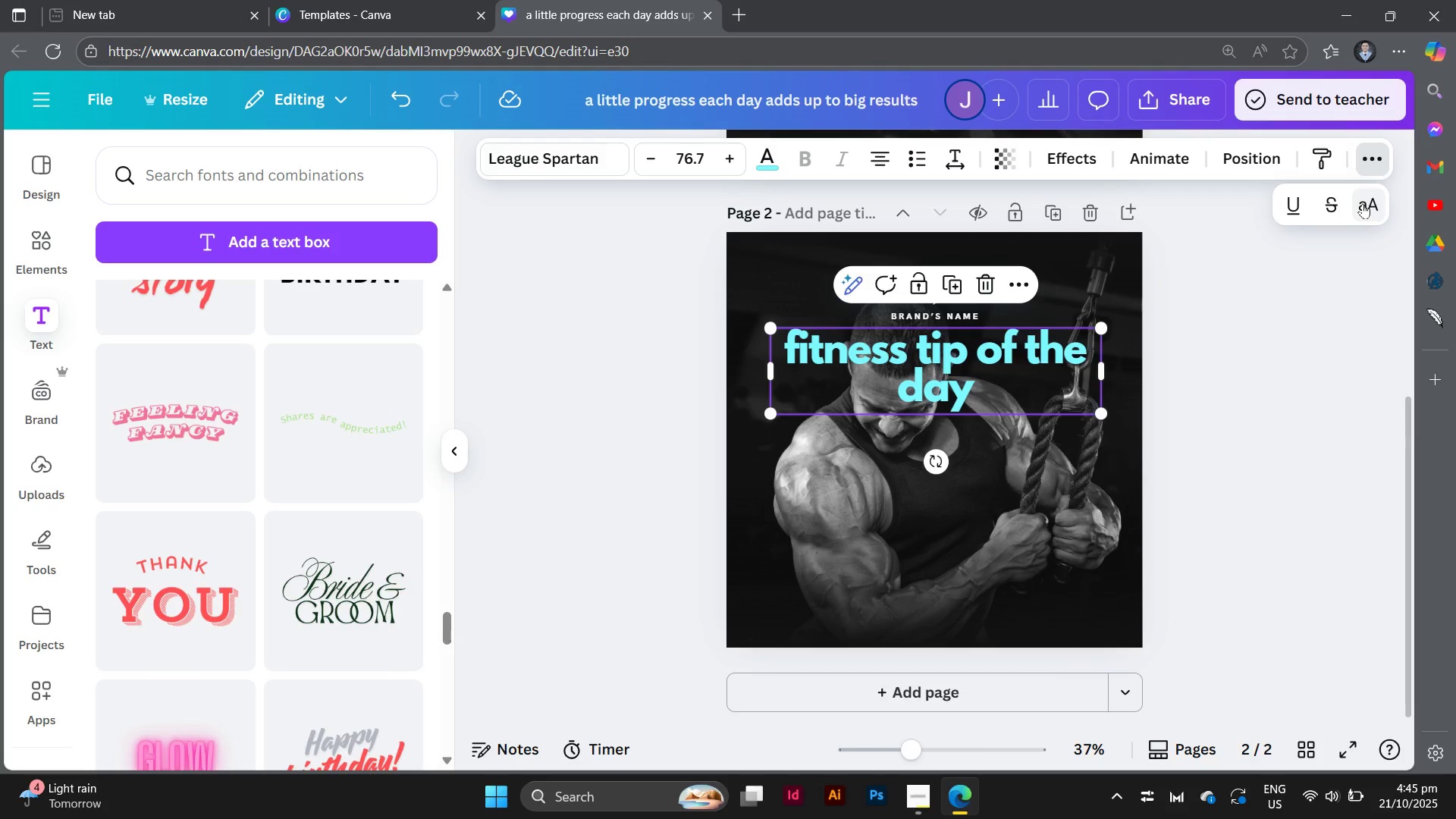 
left_click([1363, 203])
 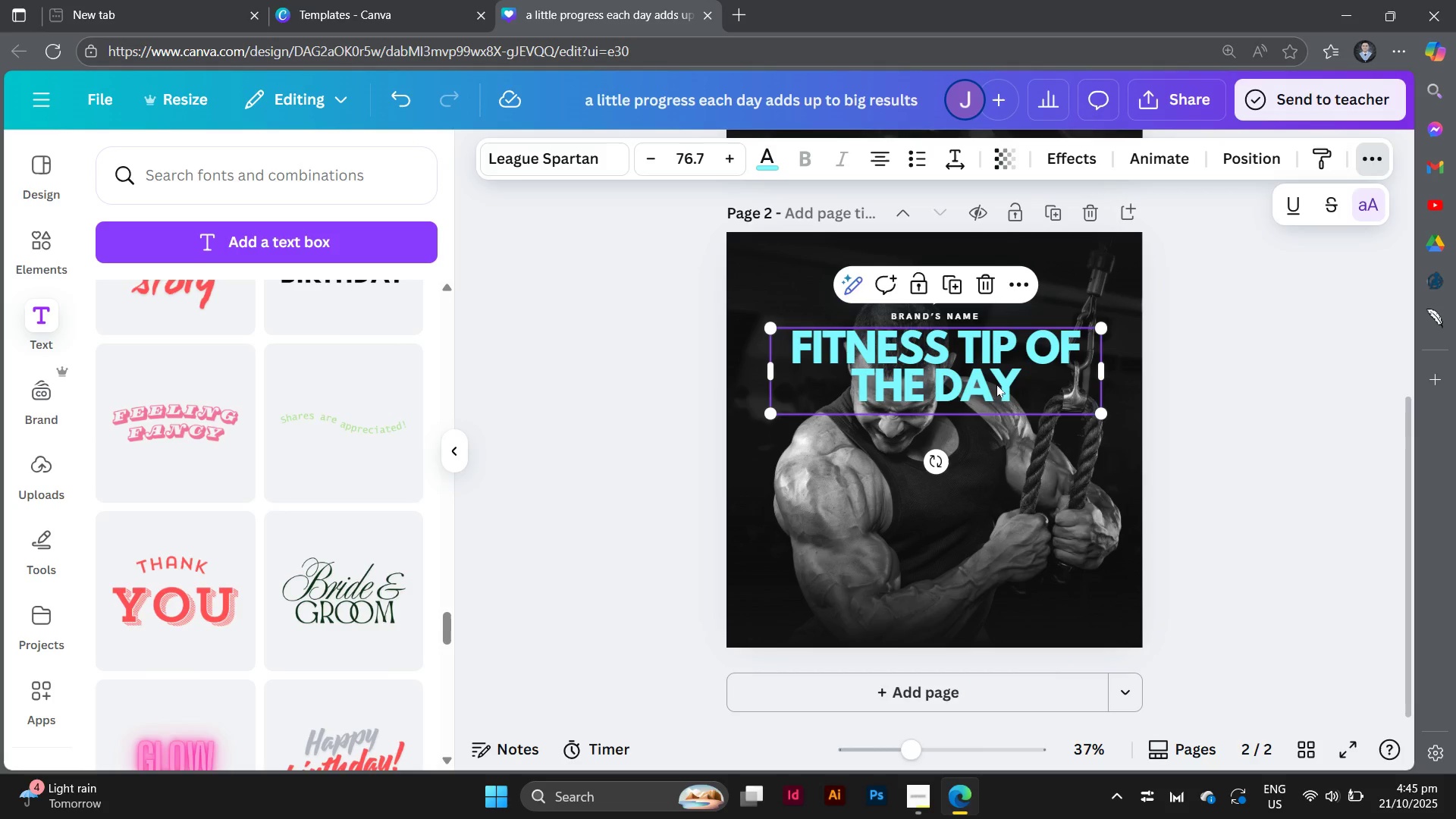 
hold_key(key=AltLeft, duration=3.65)
left_click_drag(start_coordinate=[996, 384], to_coordinate=[999, 503])
 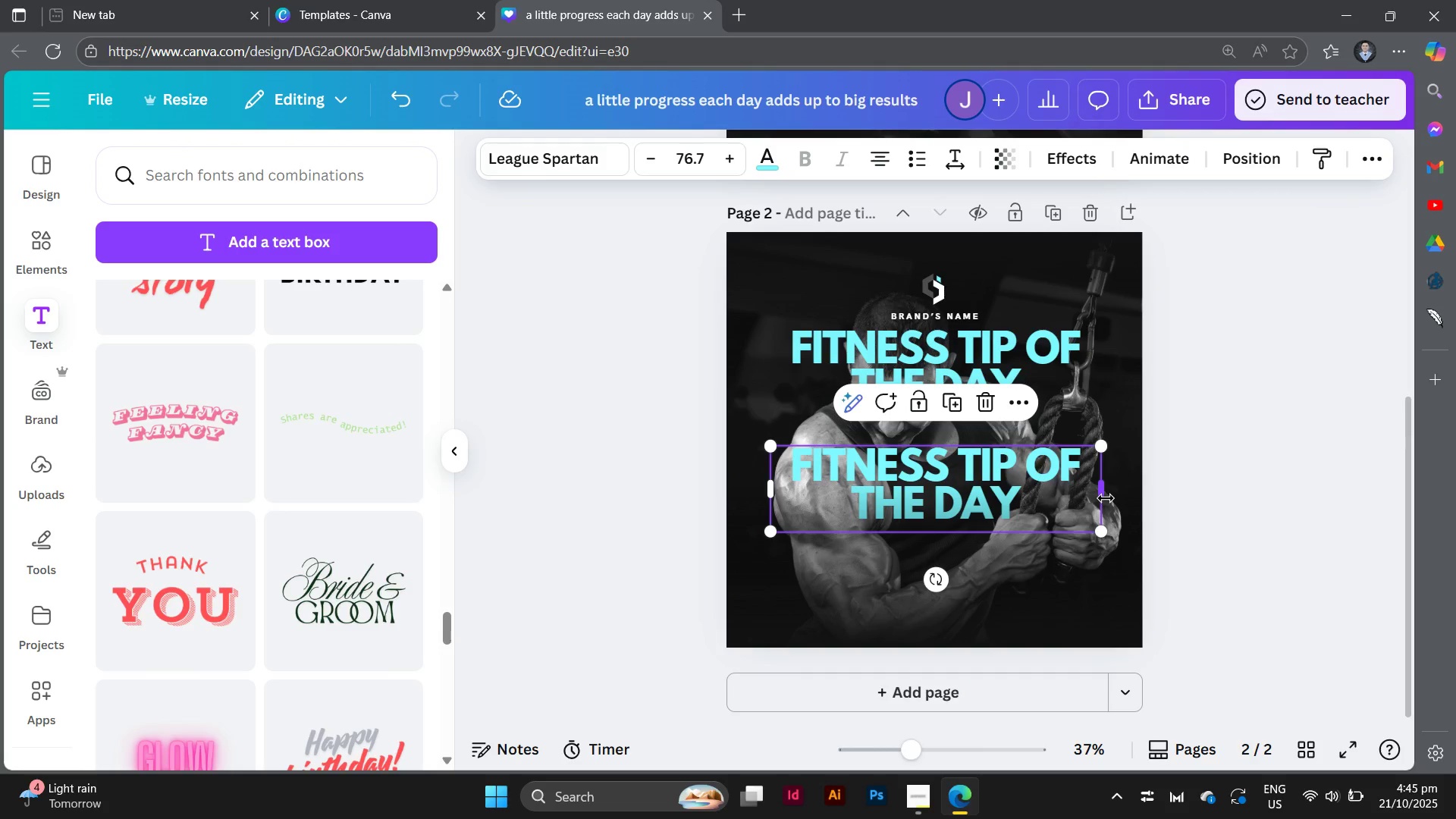 
left_click_drag(start_coordinate=[1106, 498], to_coordinate=[961, 504])
 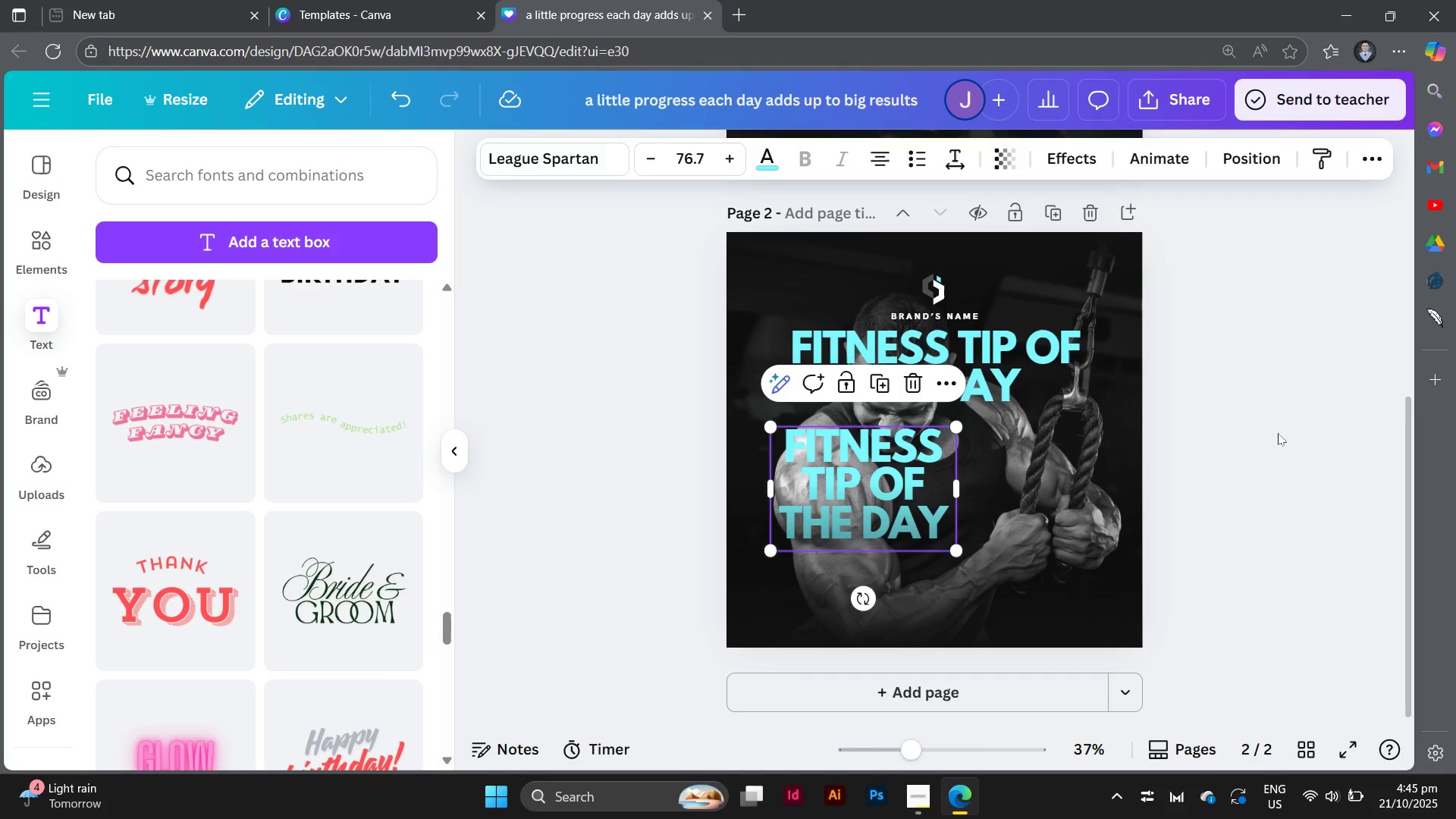 
left_click([1278, 433])
 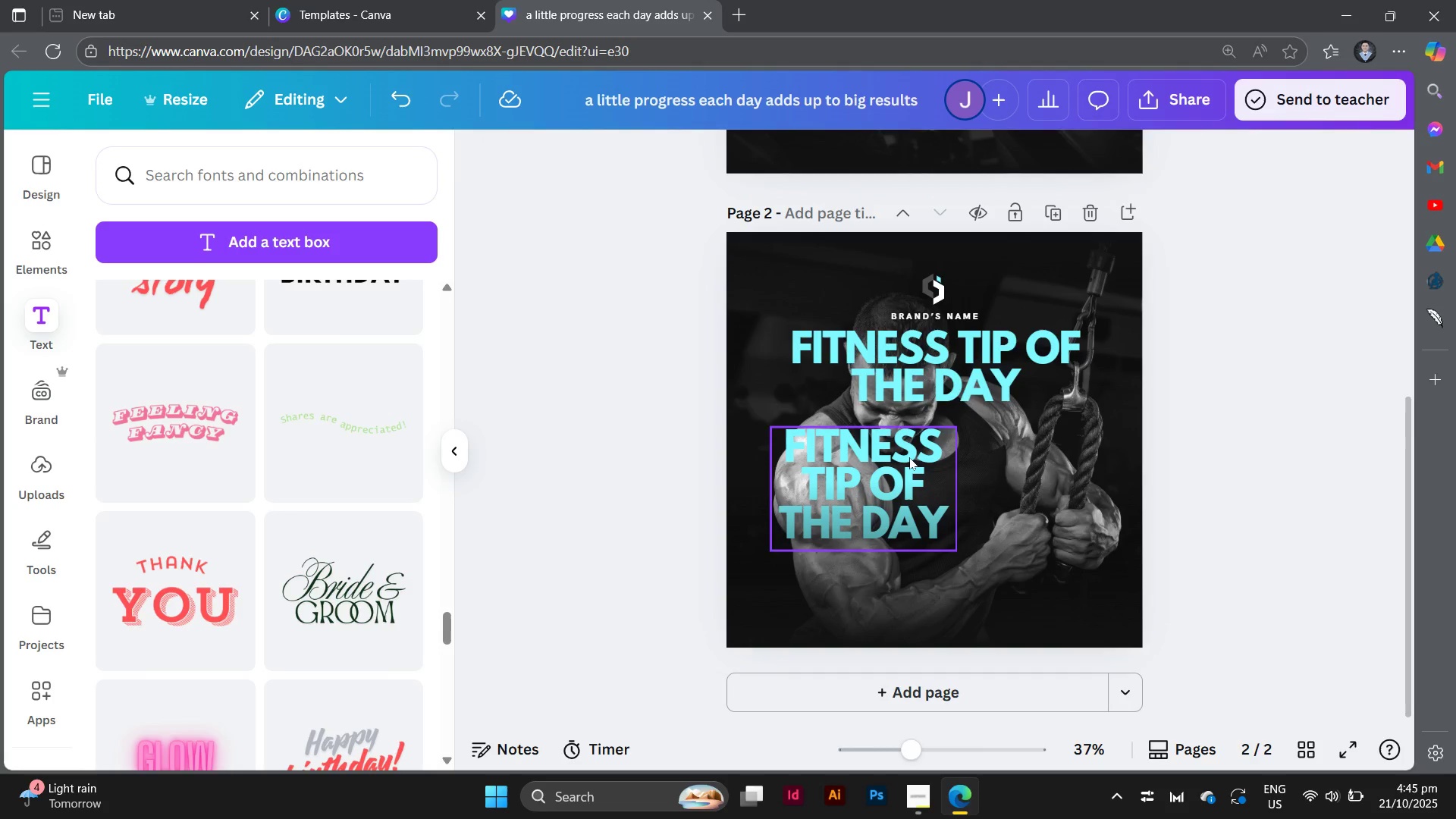 
left_click([909, 457])
 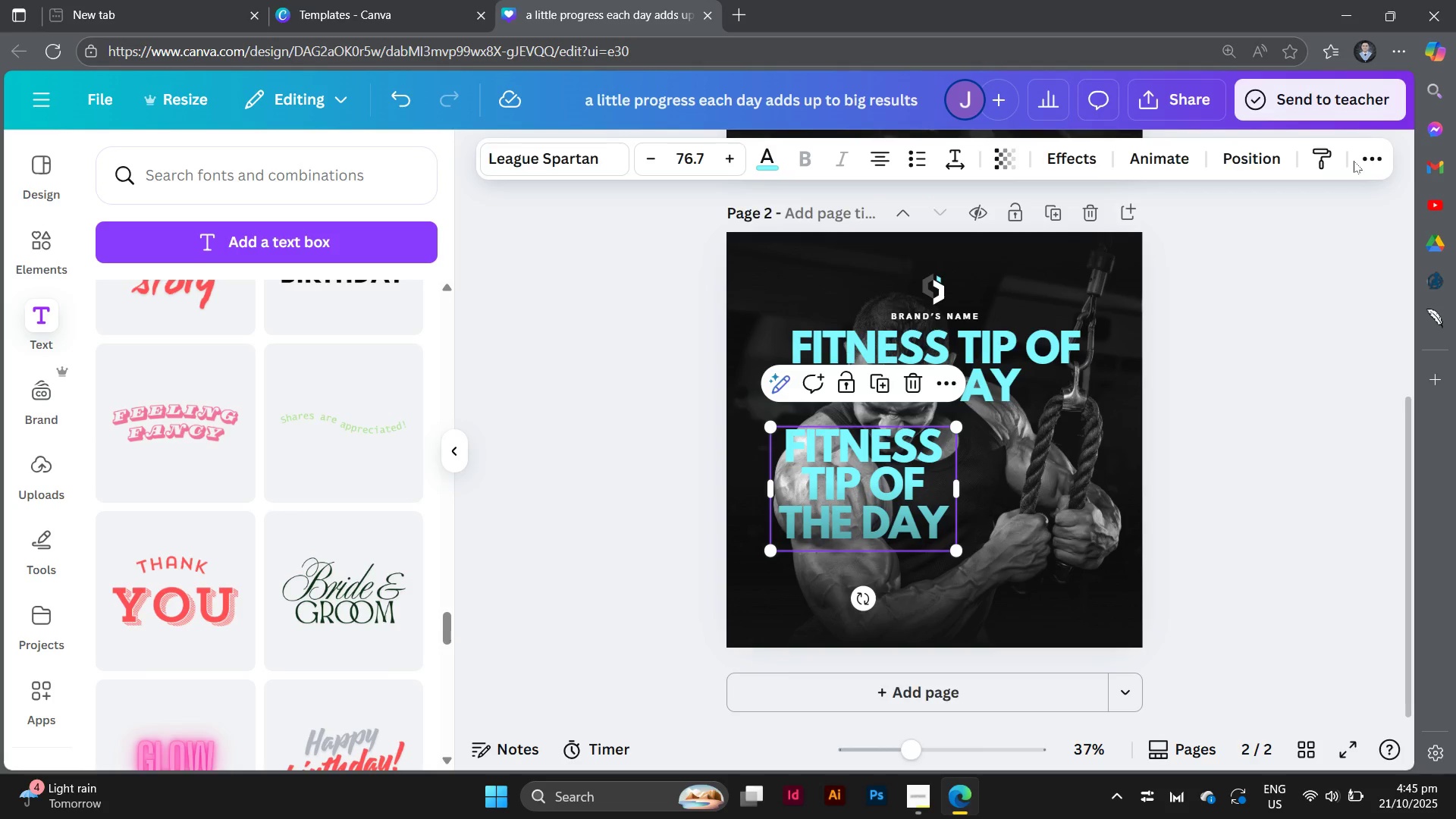 
left_click([1354, 161])
 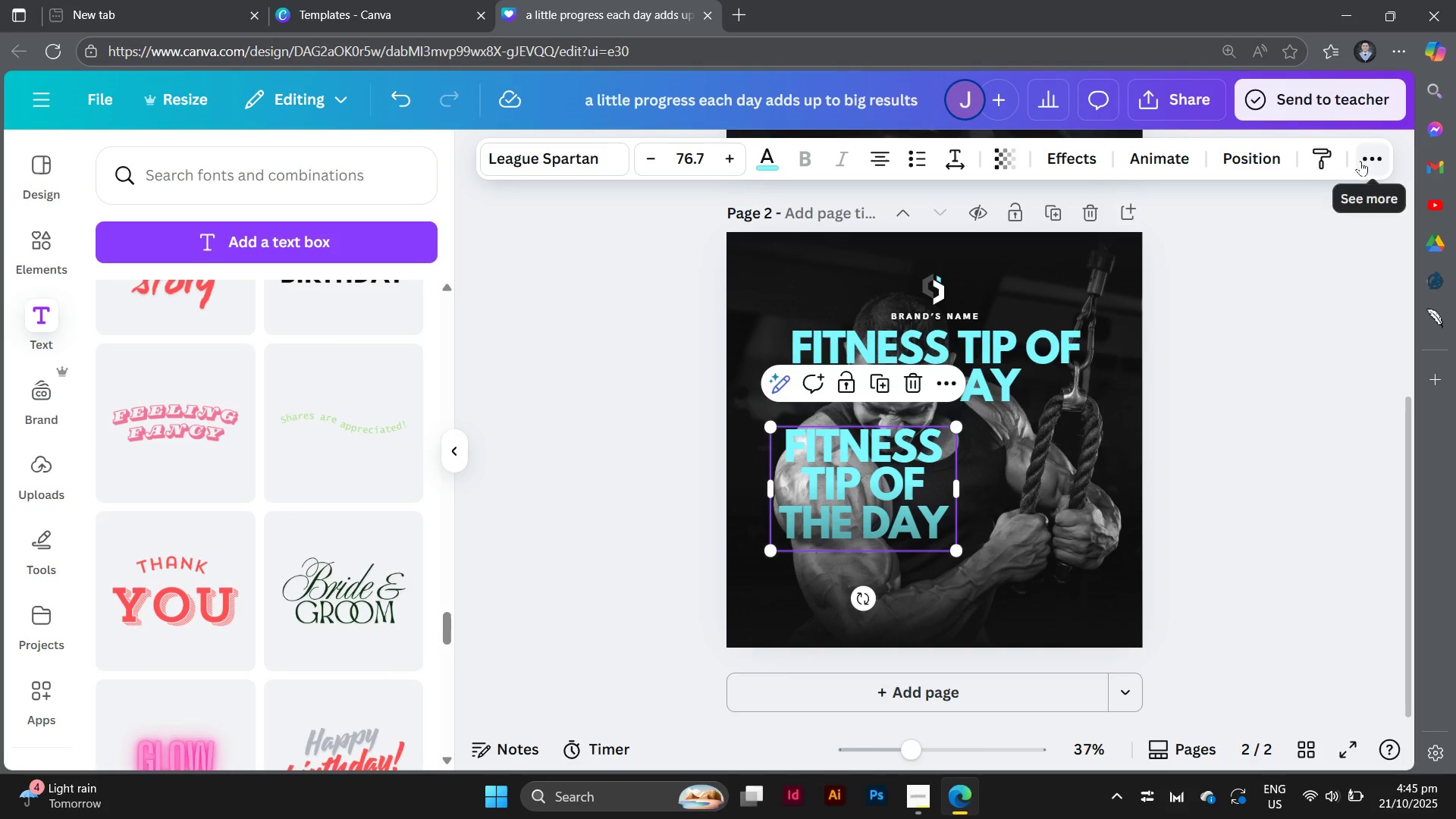 
left_click([1360, 161])
 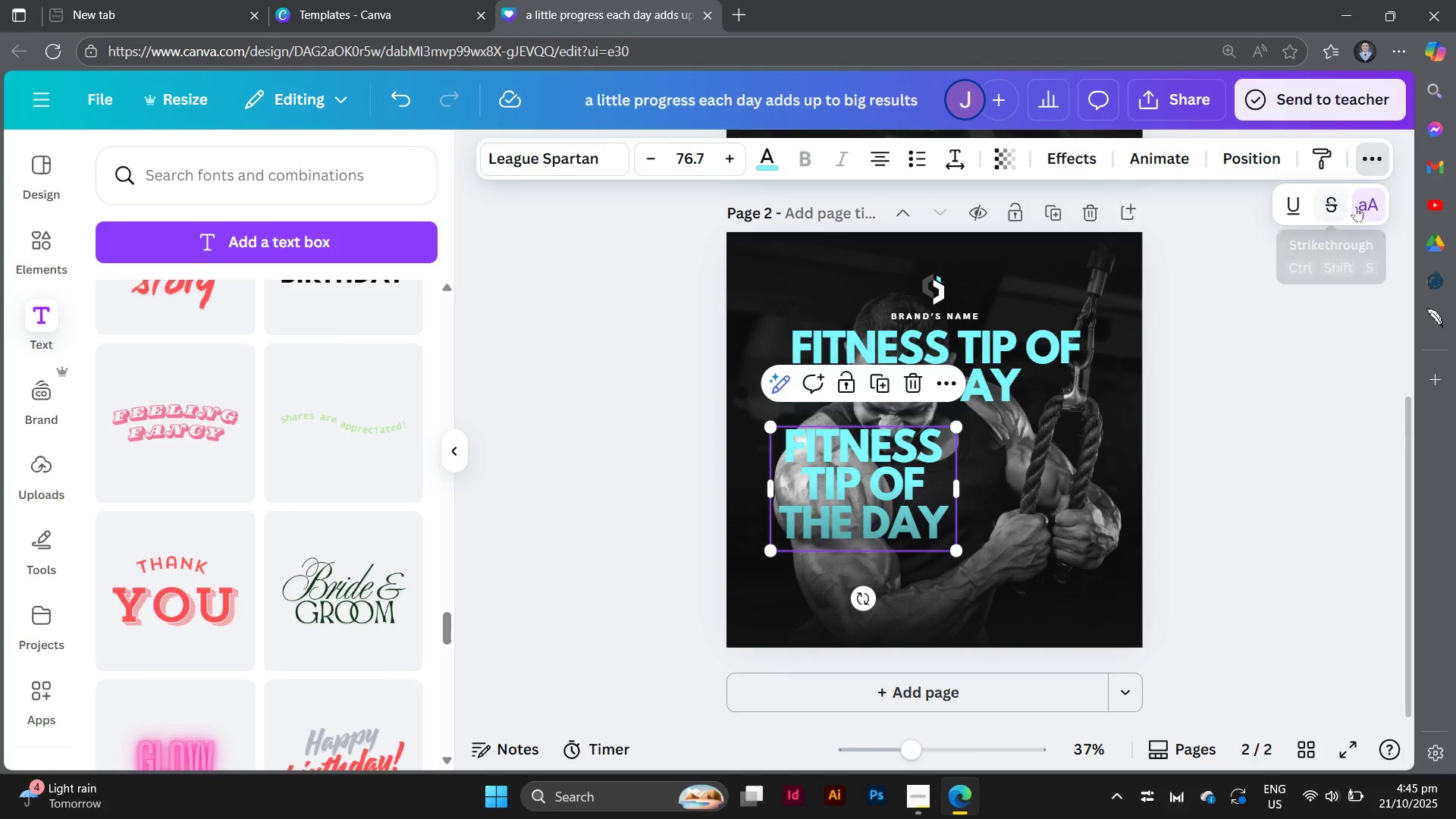 
left_click([1362, 209])
 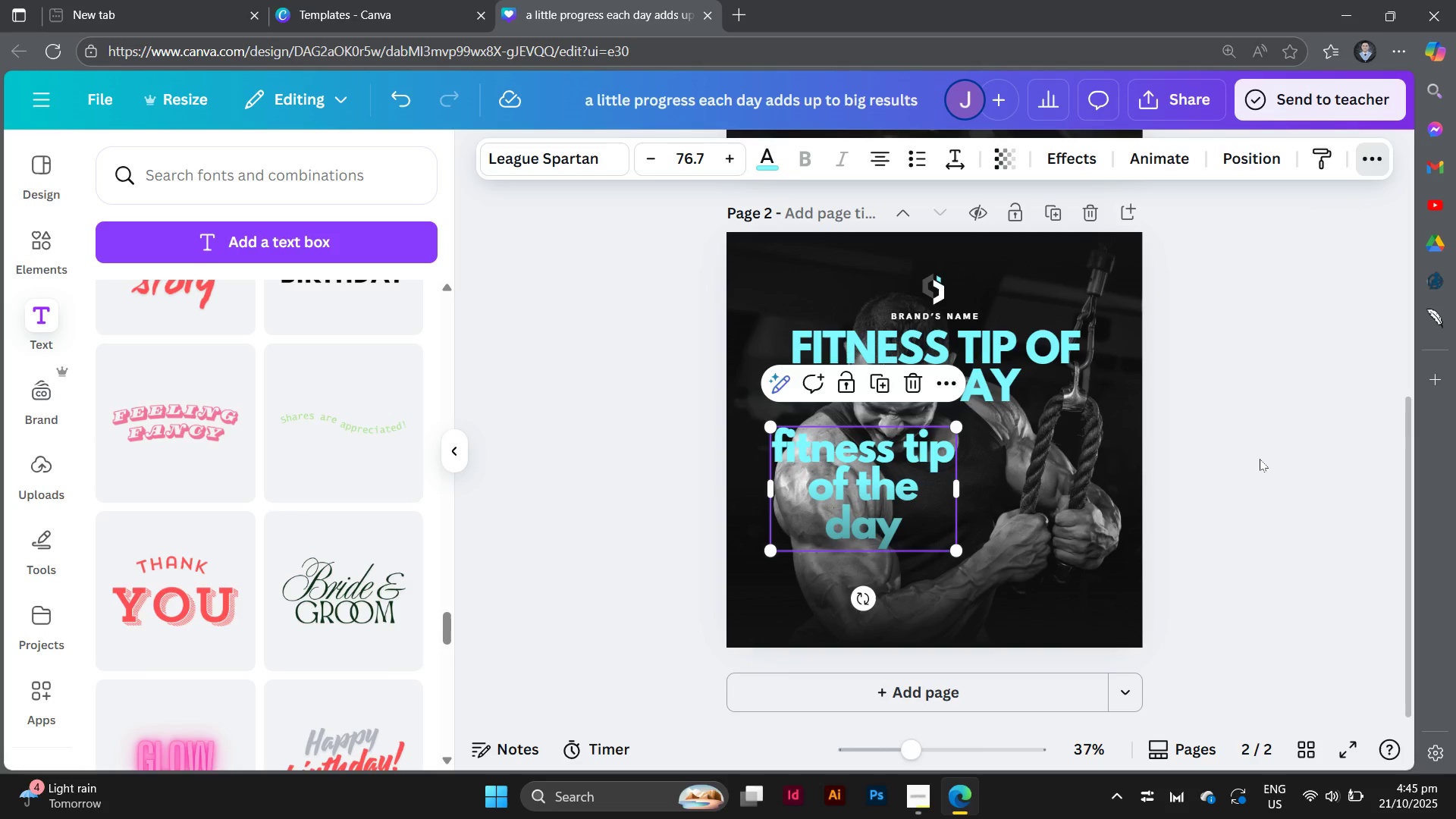 
left_click([1260, 459])
 